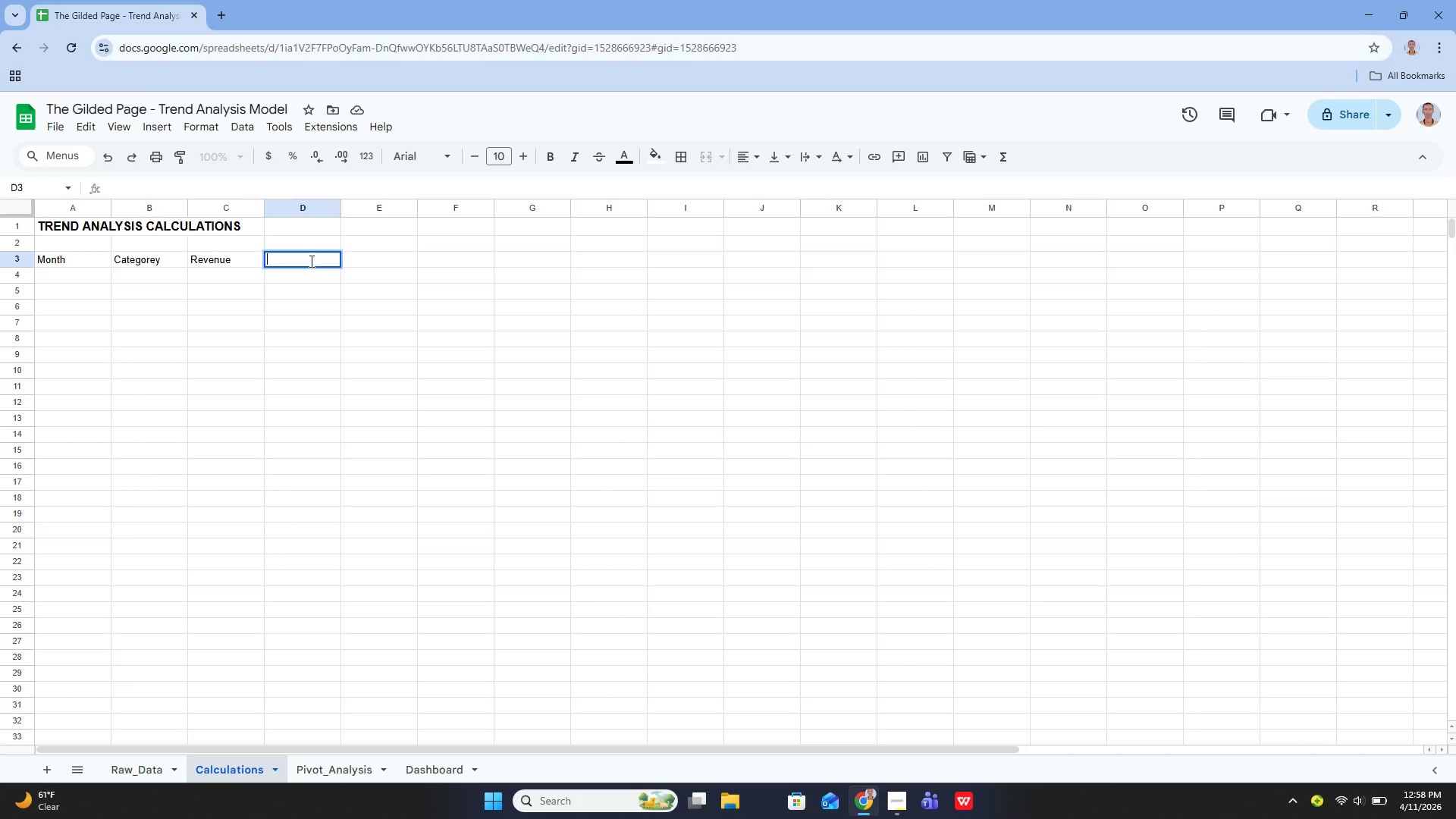 
type(Mom Ge)
key(Backspace)
type(rowth &)
 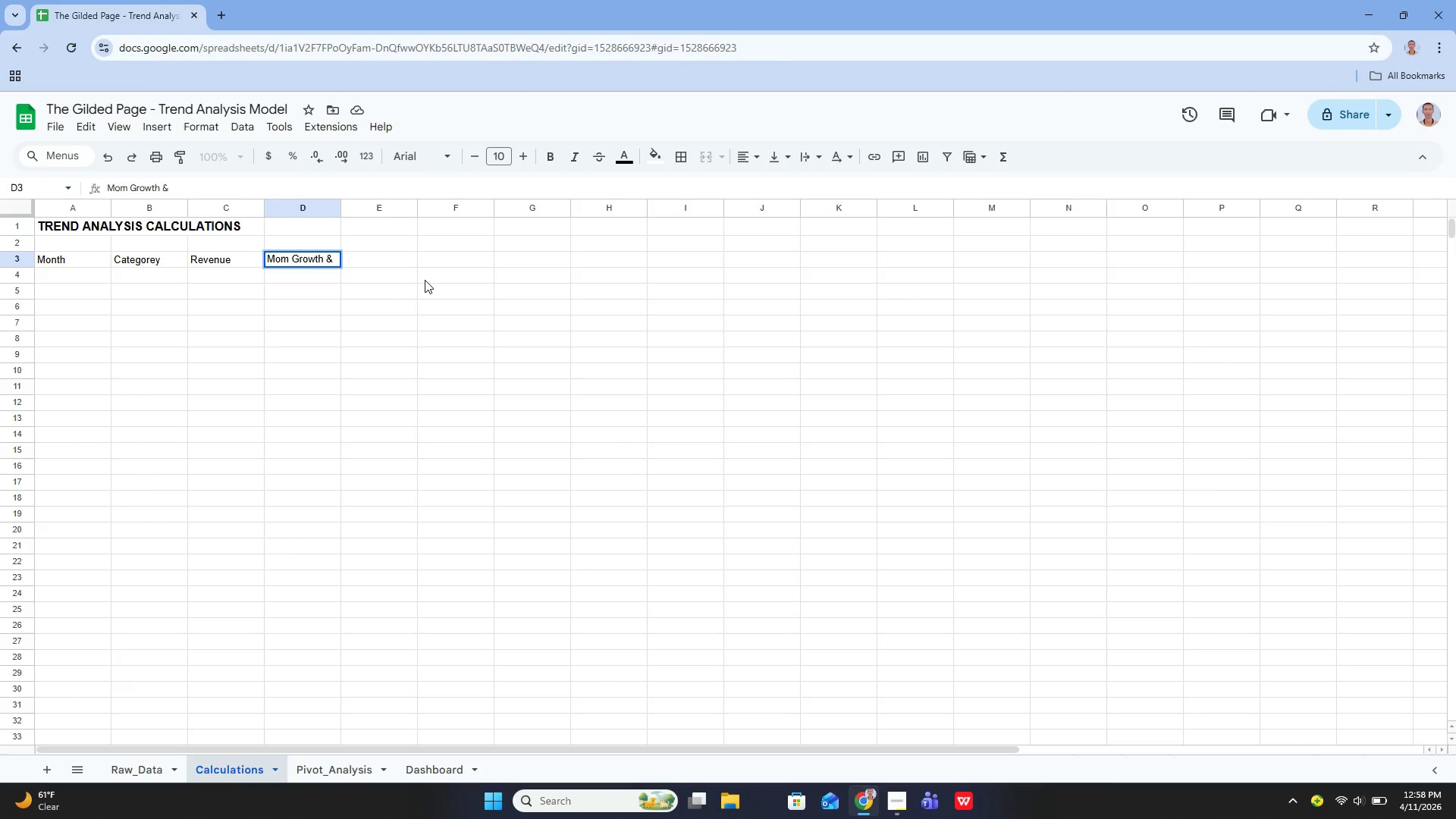 
key(Backspace)
 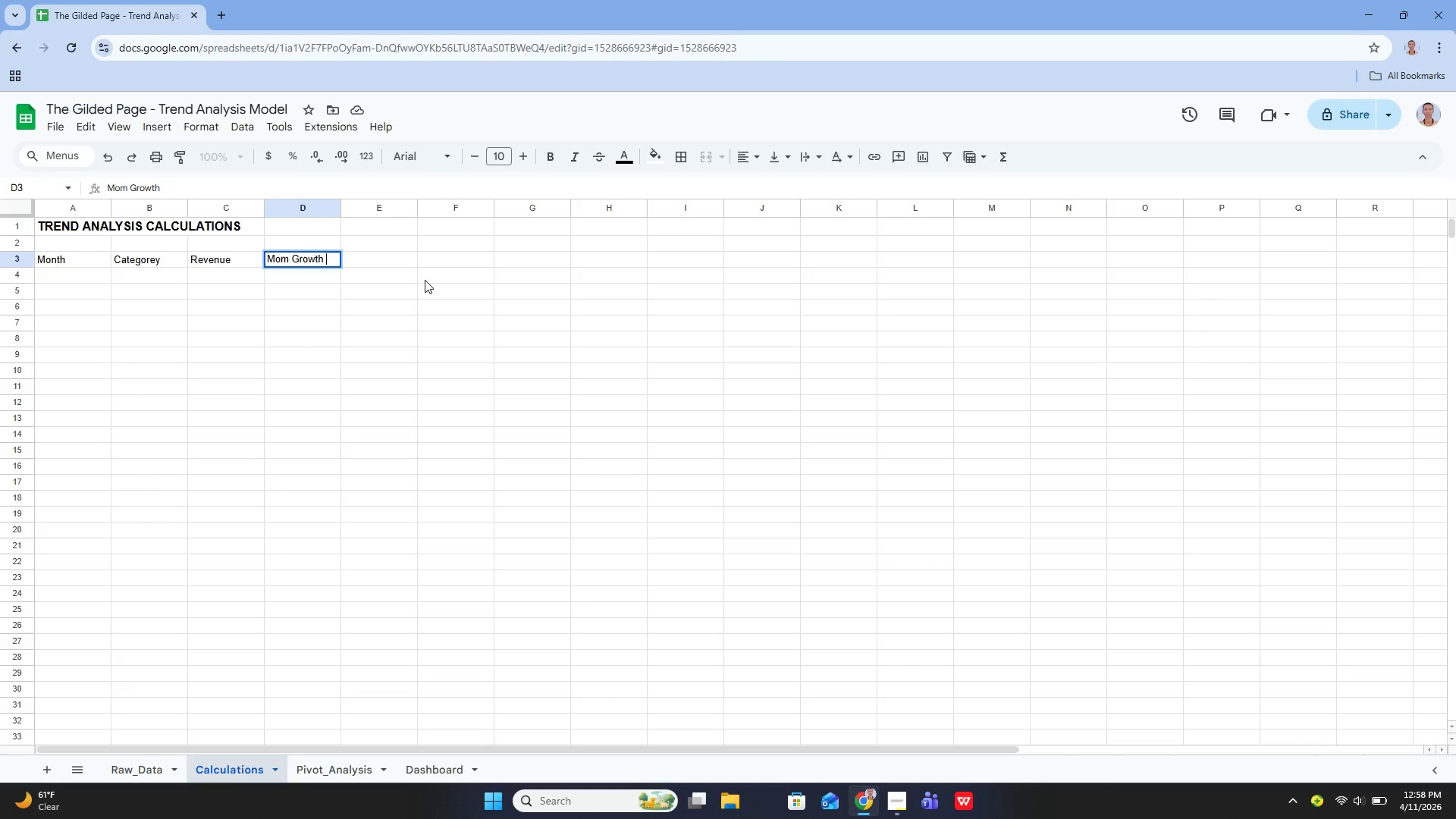 
key(Shift+5)
 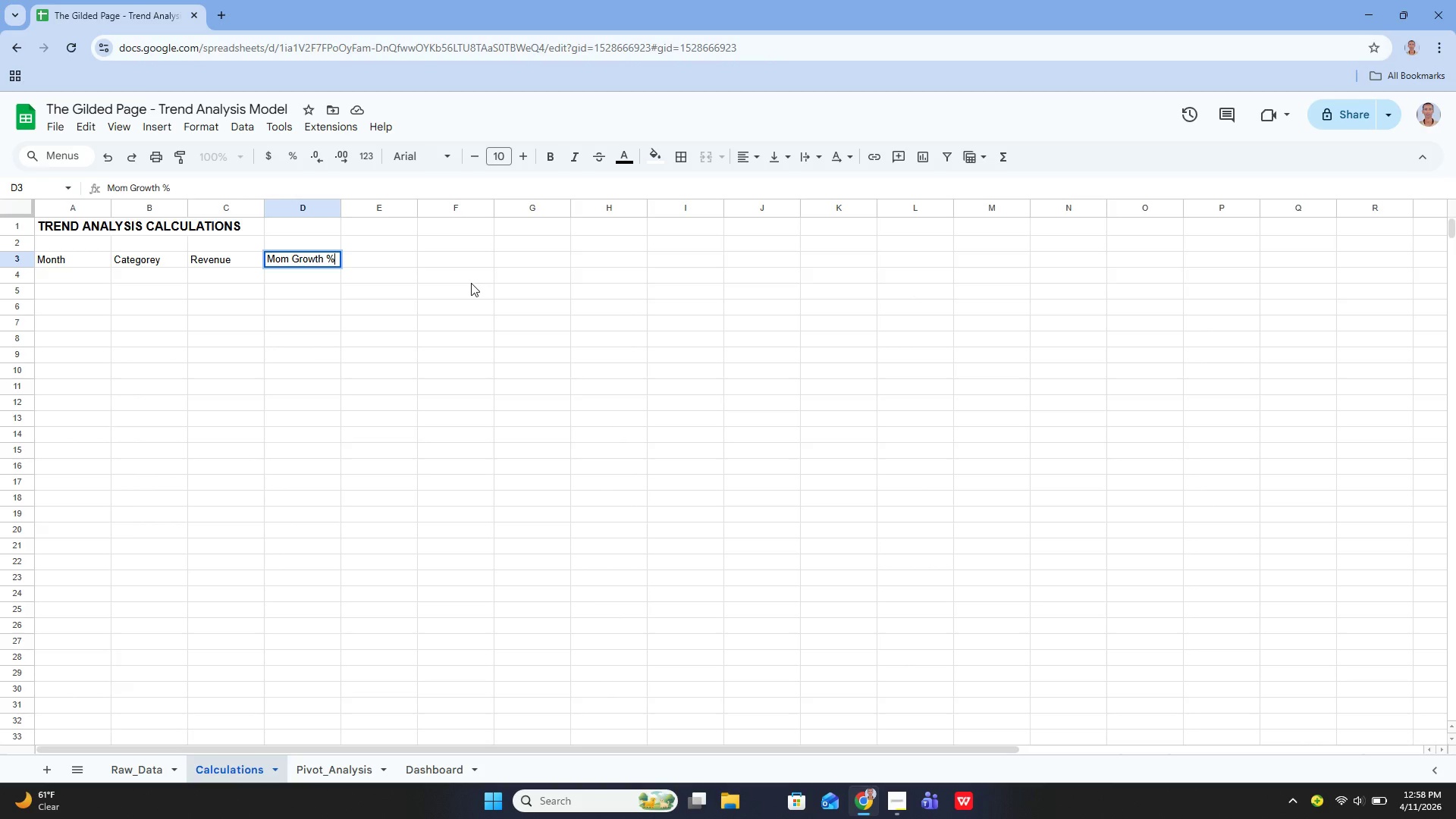 
key(Enter)
 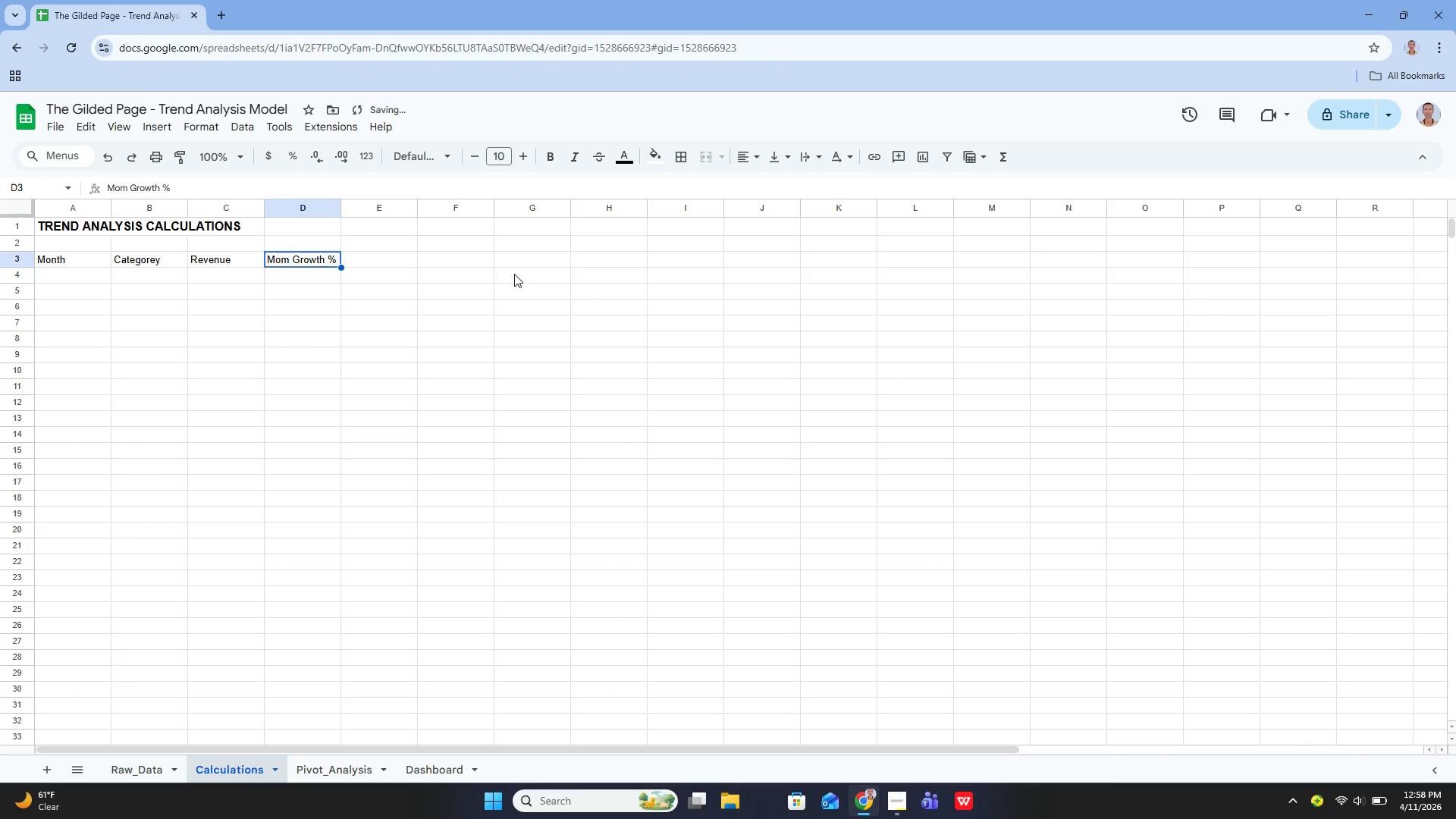 
key(ArrowUp)
 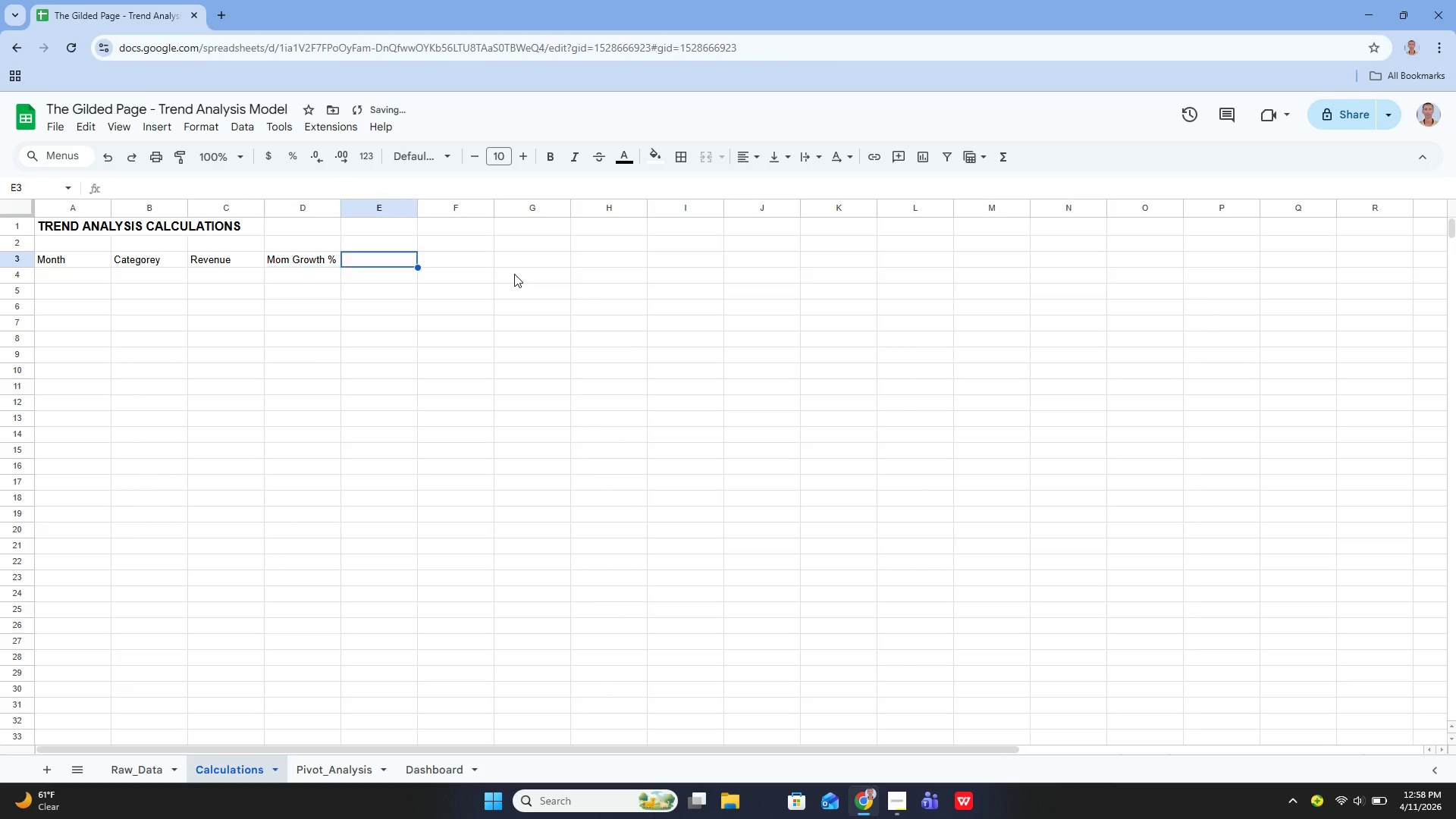 
key(ArrowRight)
 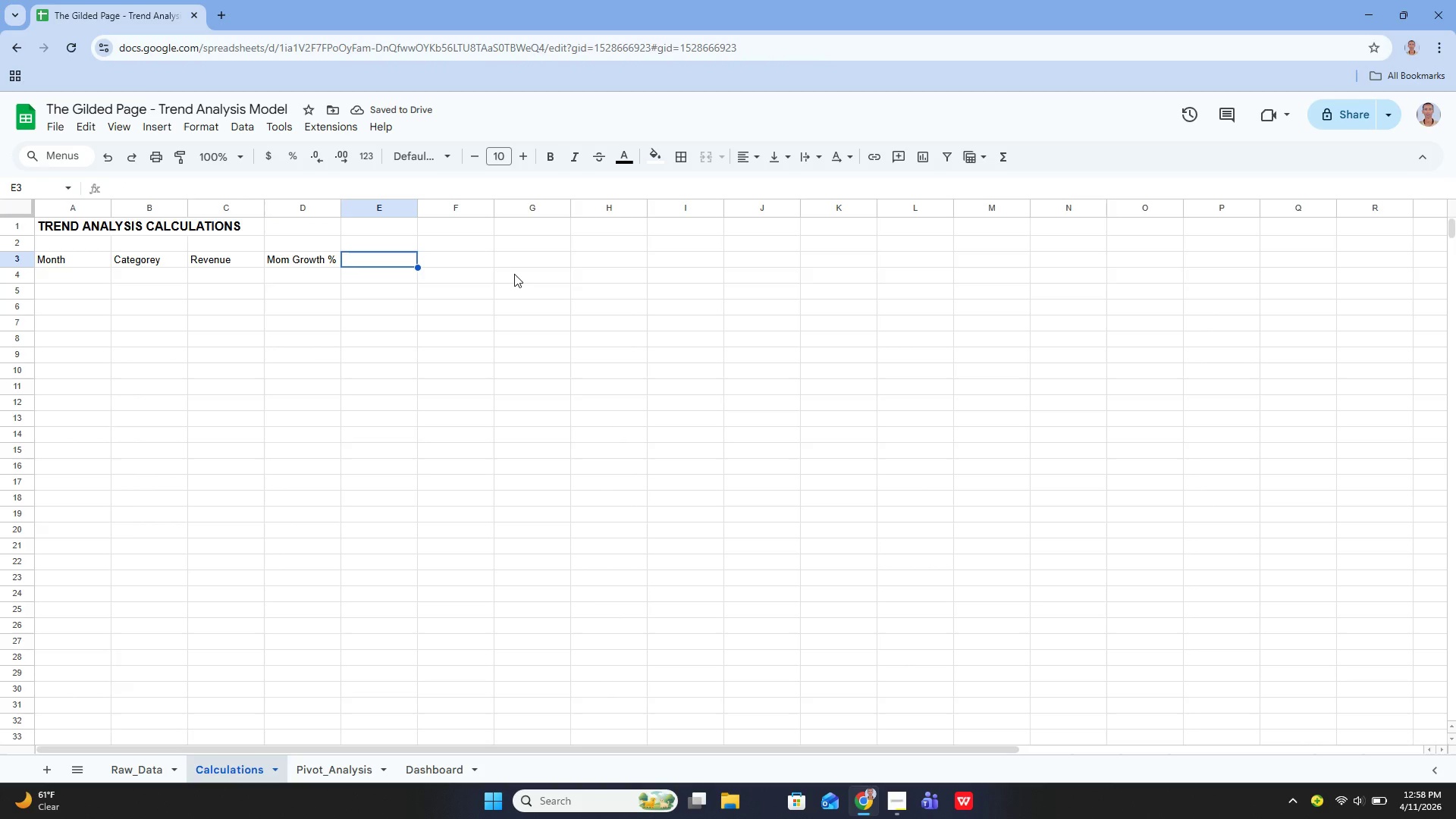 
key(Enter)
 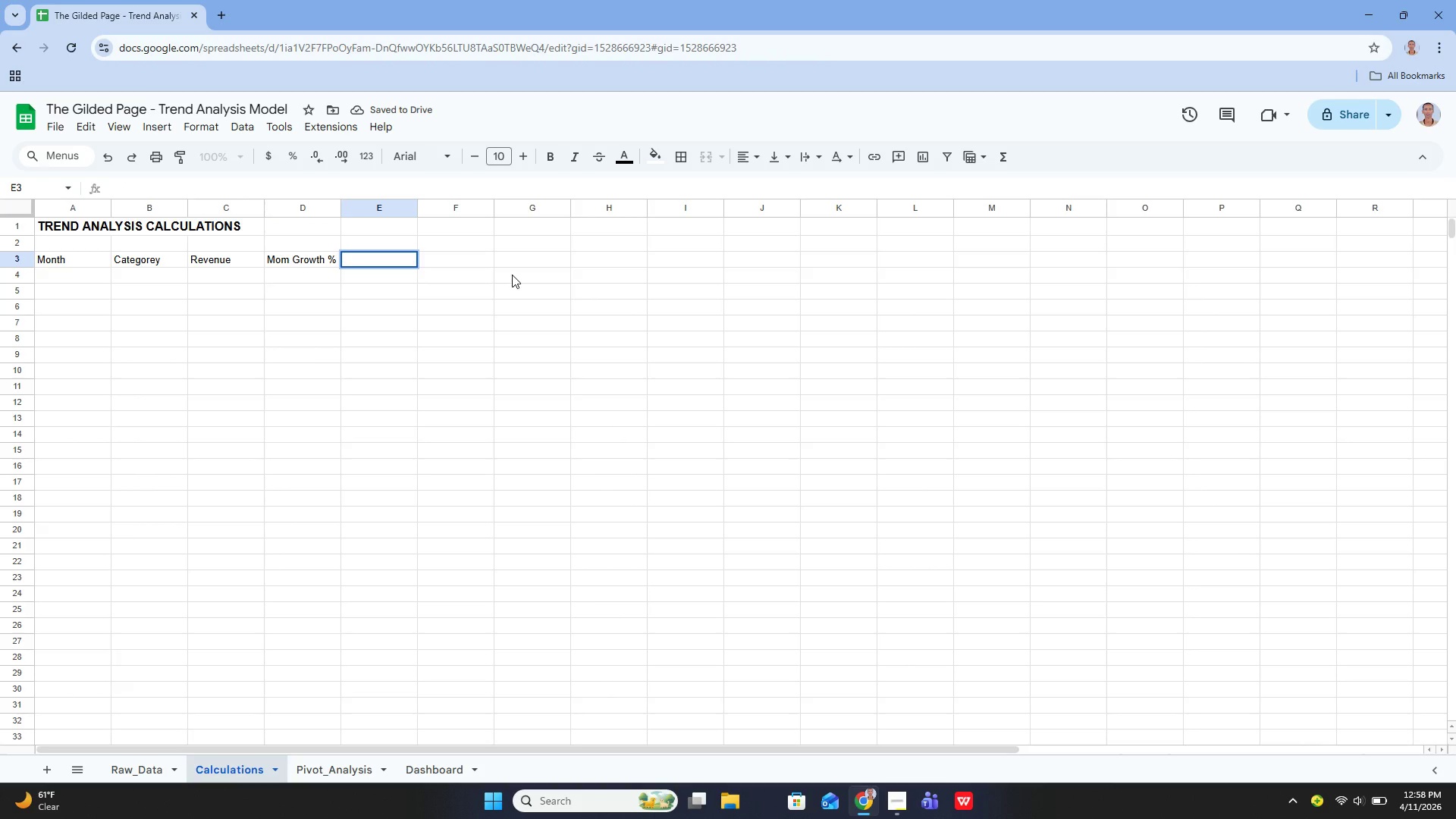 
type(Avg Margin by Categorey)
 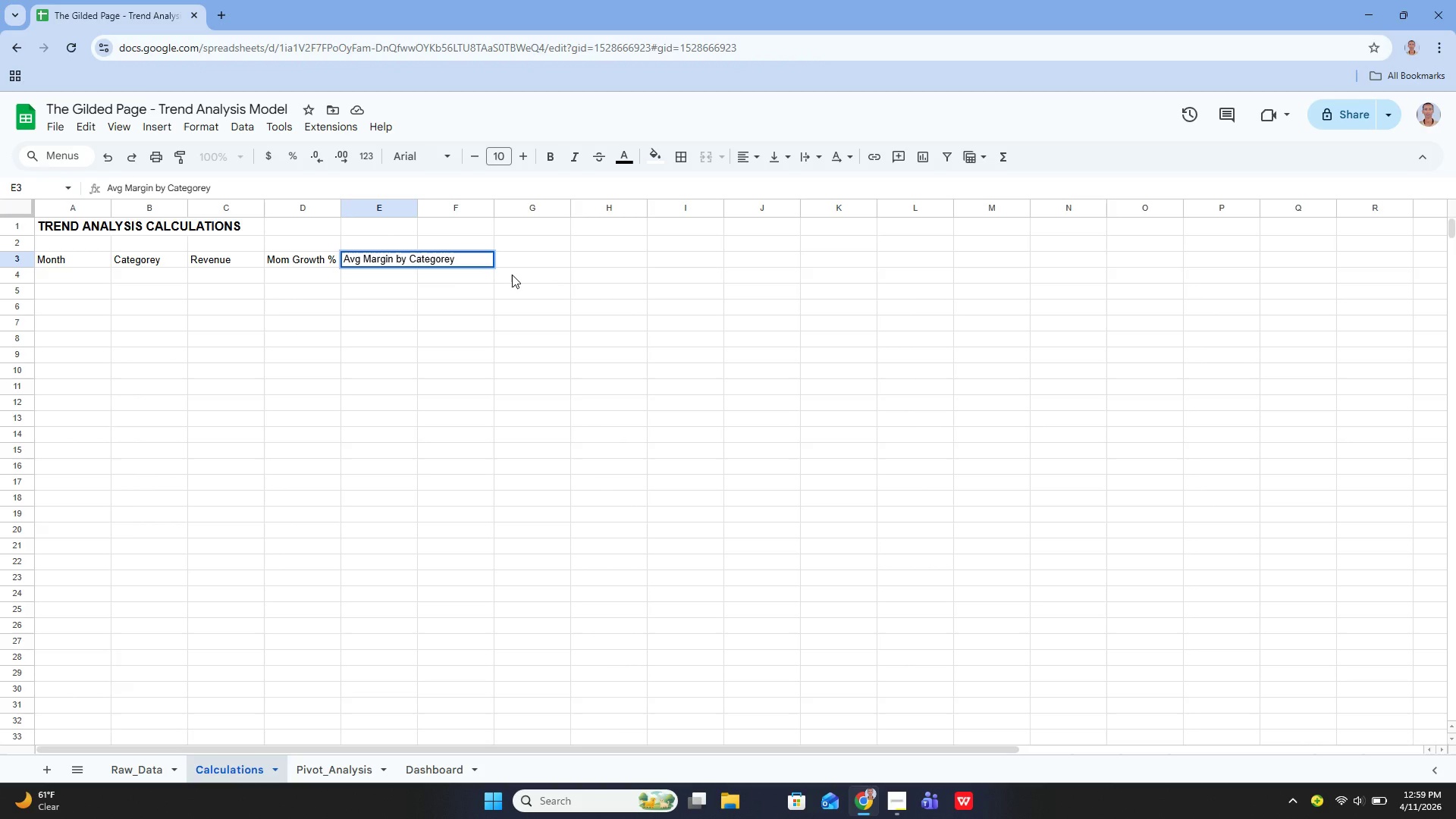 
key(Enter)
 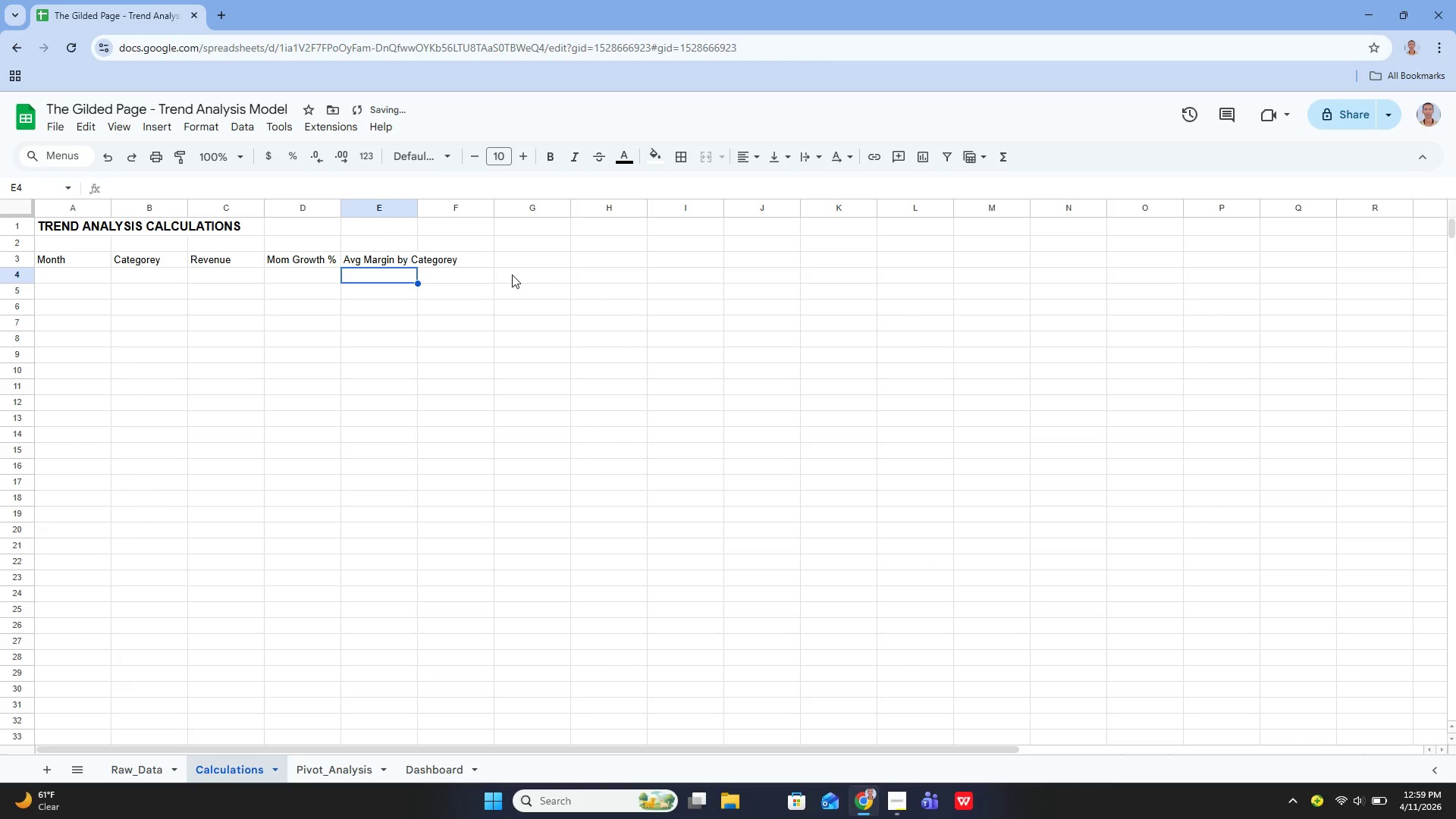 
key(ArrowUp)
 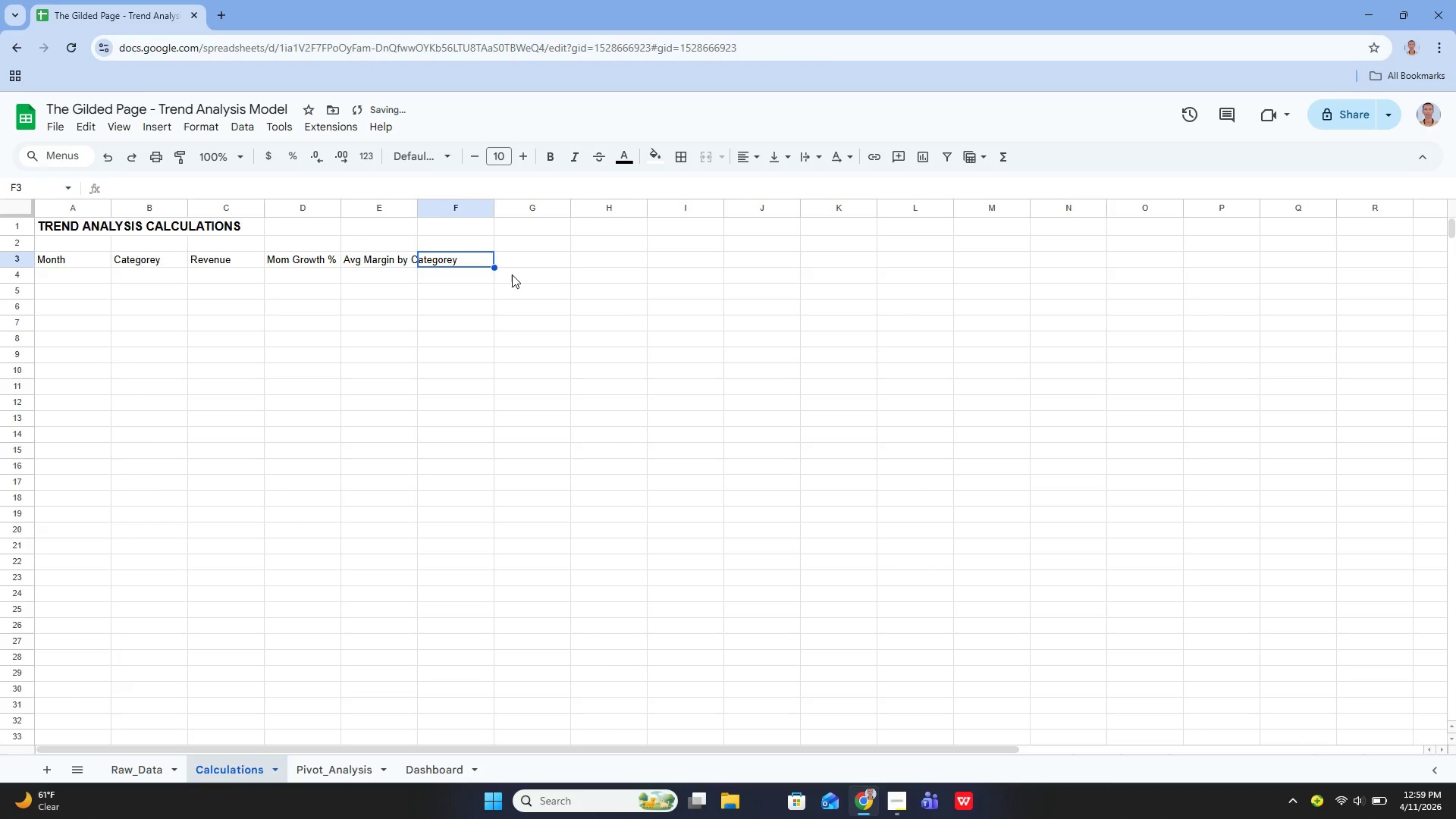 
key(ArrowRight)
 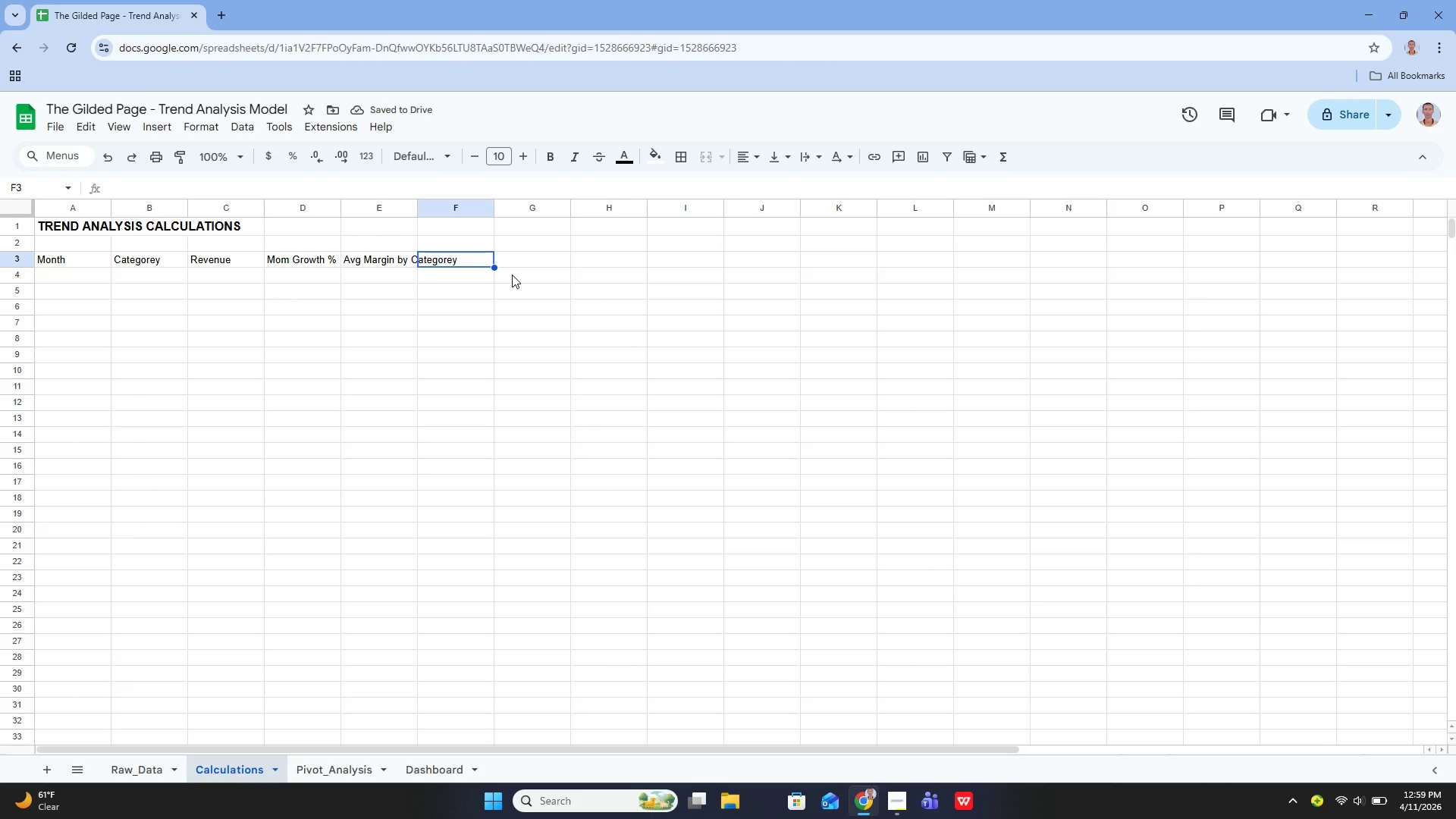 
key(Enter)
 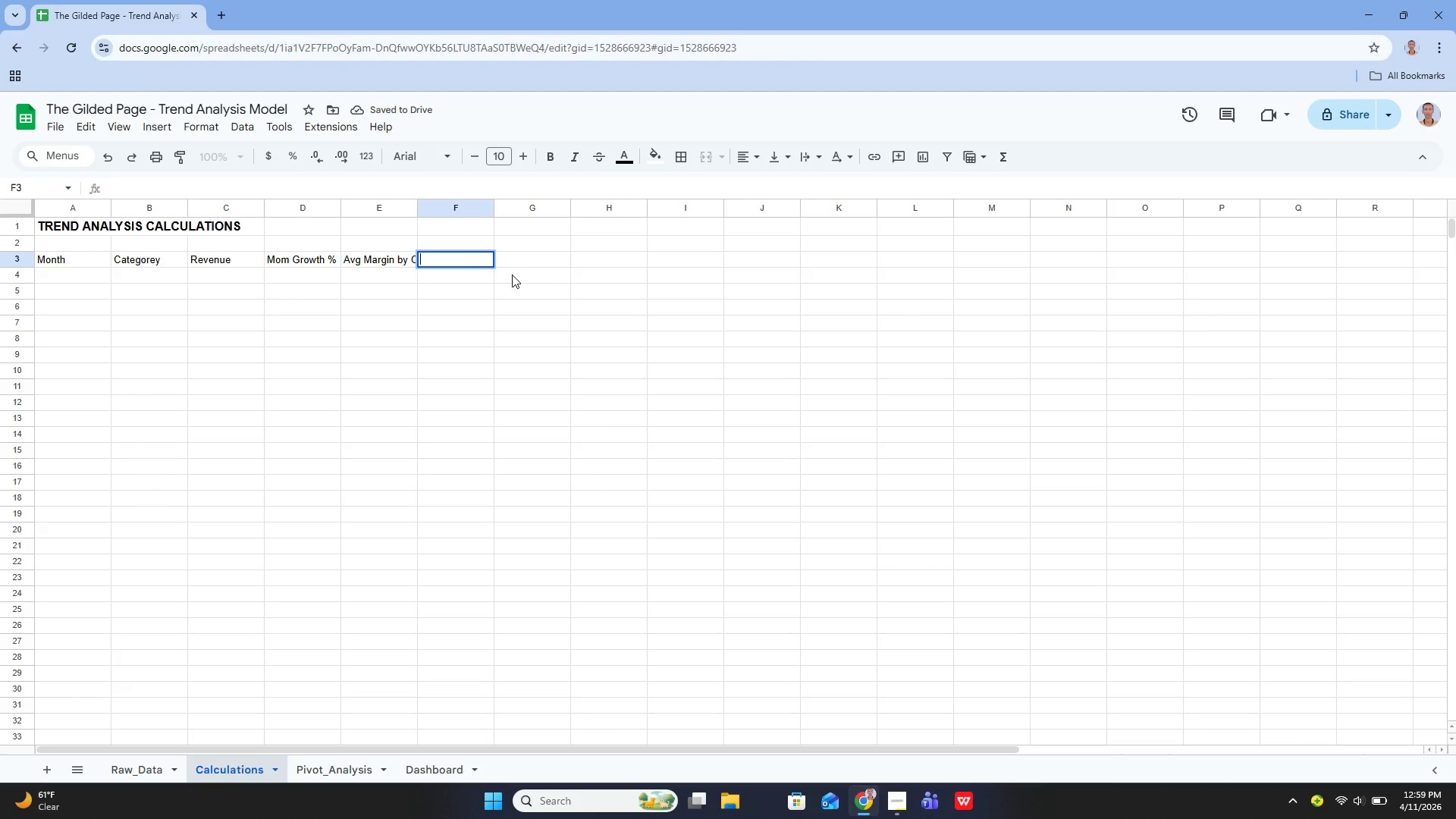 
hold_key(key=ShiftLeft, duration=0.38)
 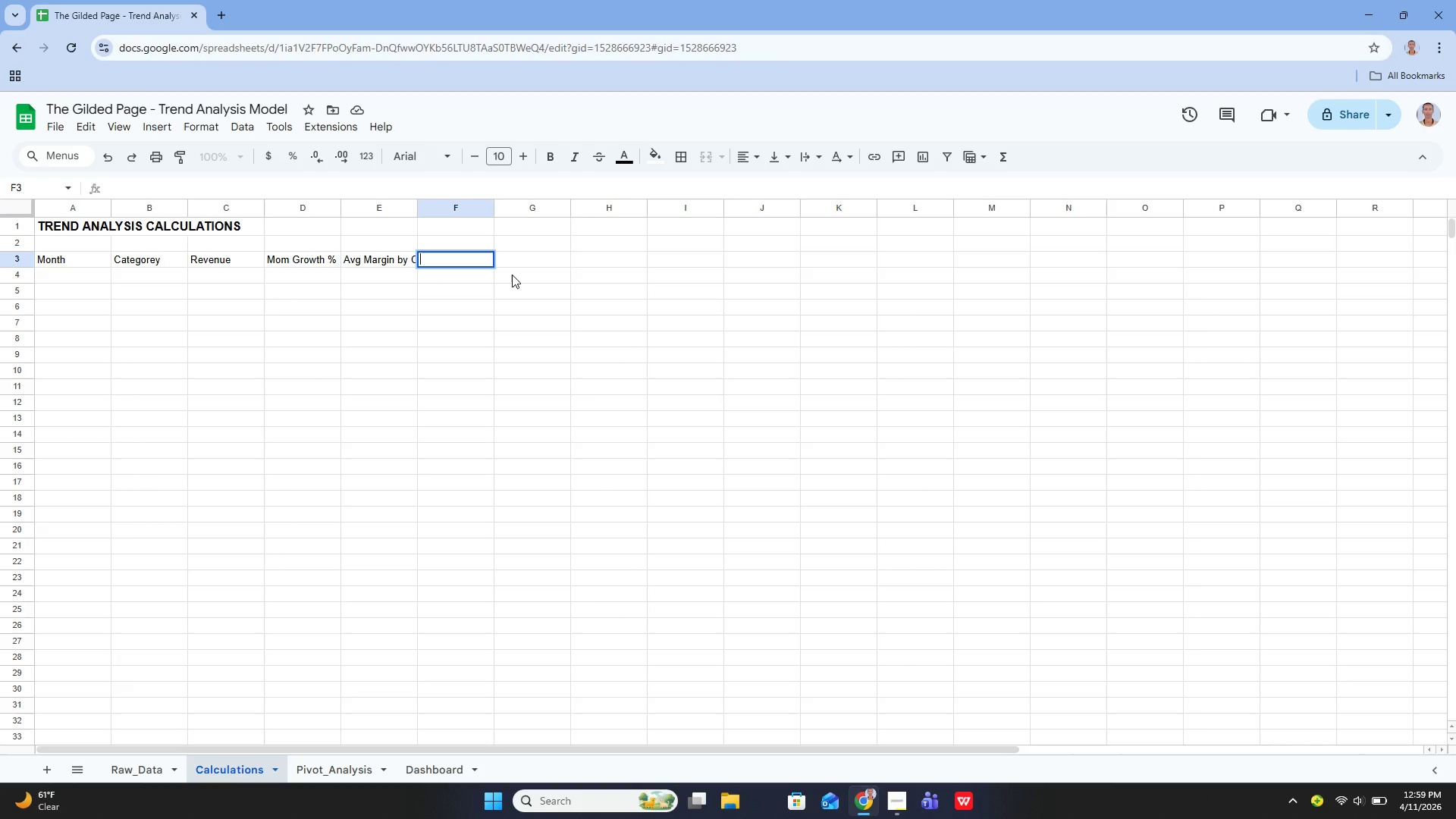 
type(Sesaonality Index)
 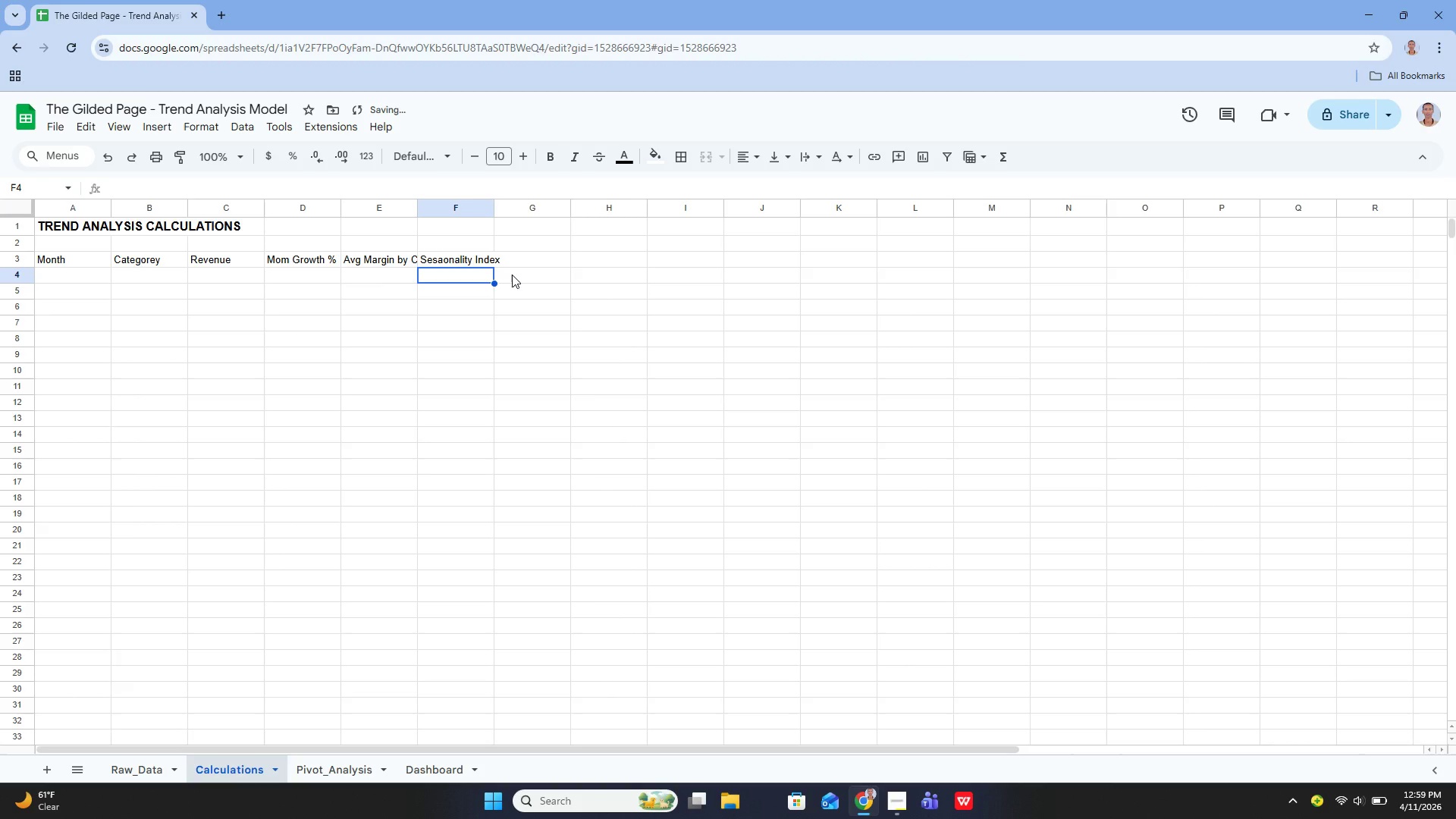 
 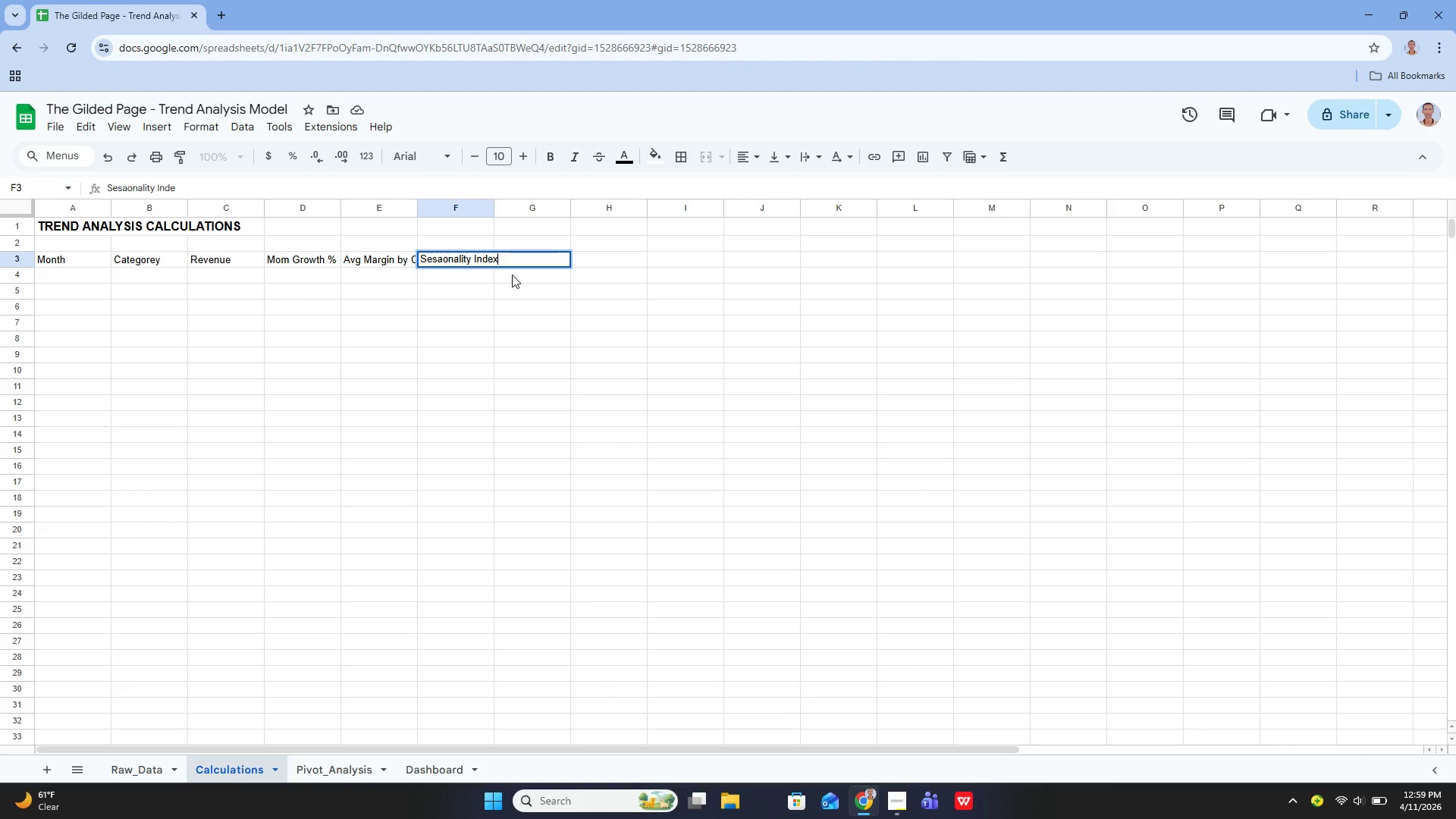 
key(Enter)
 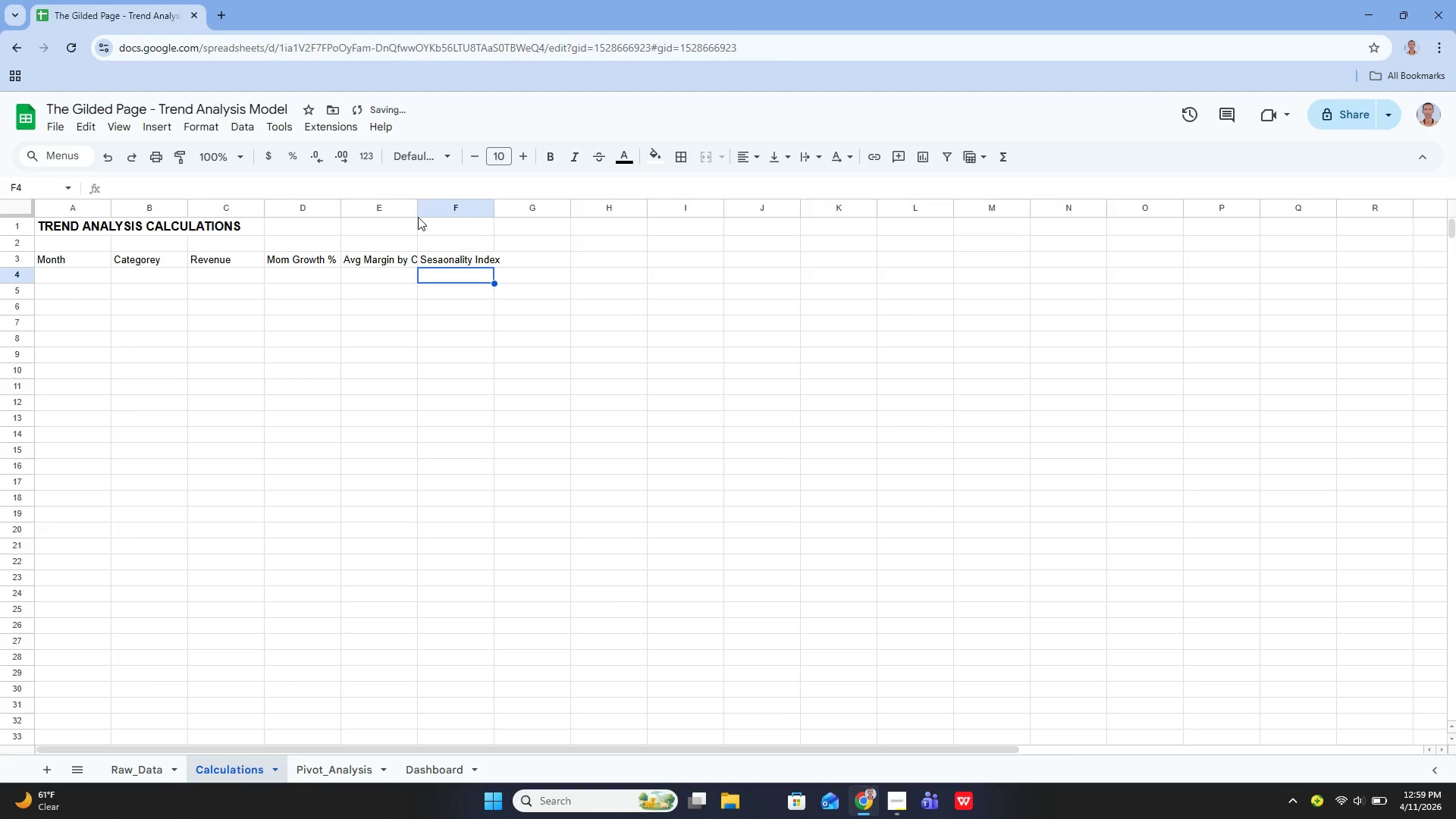 
left_click_drag(start_coordinate=[415, 211], to_coordinate=[441, 228])
 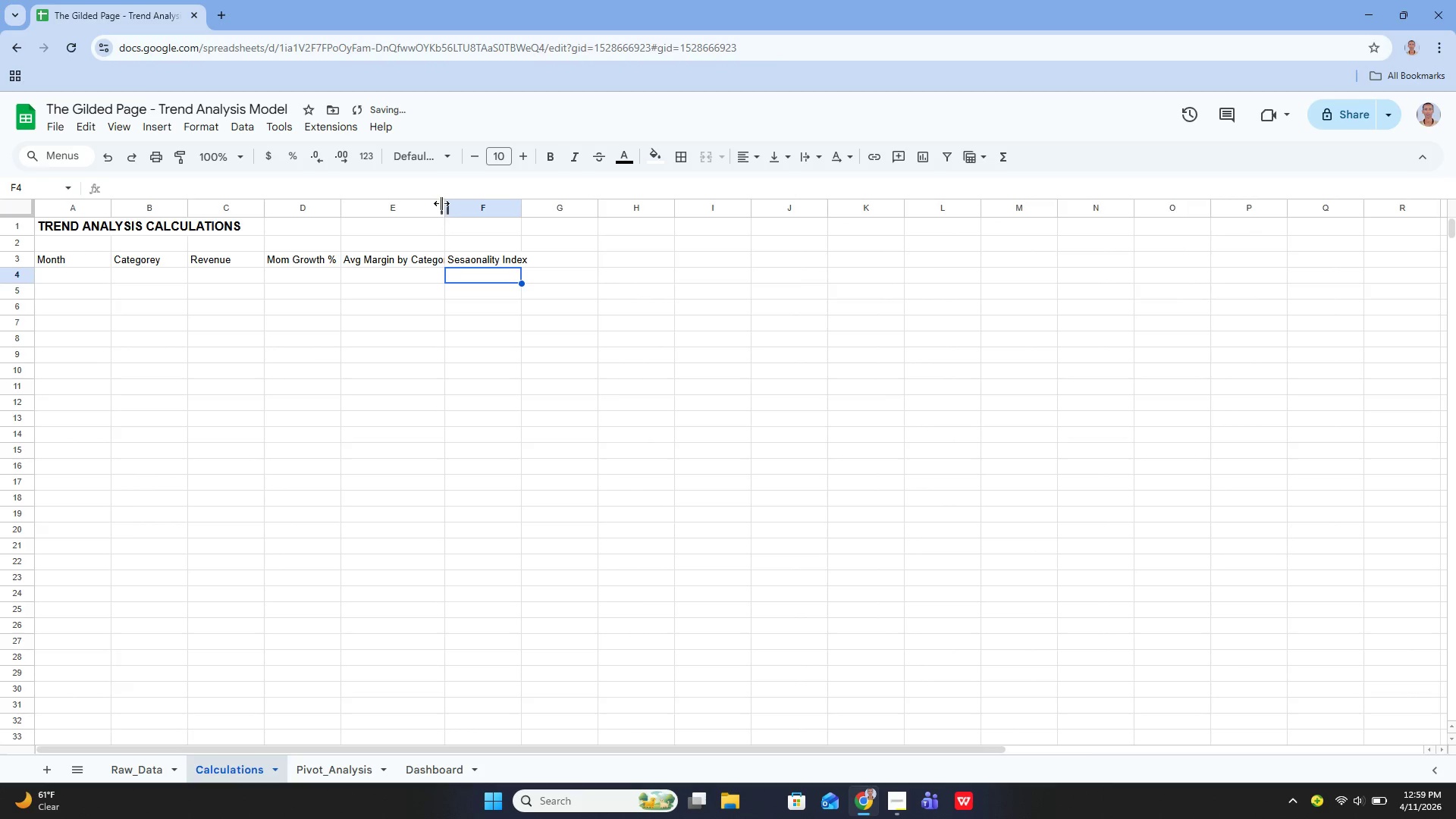 
left_click_drag(start_coordinate=[441, 203], to_coordinate=[463, 215])
 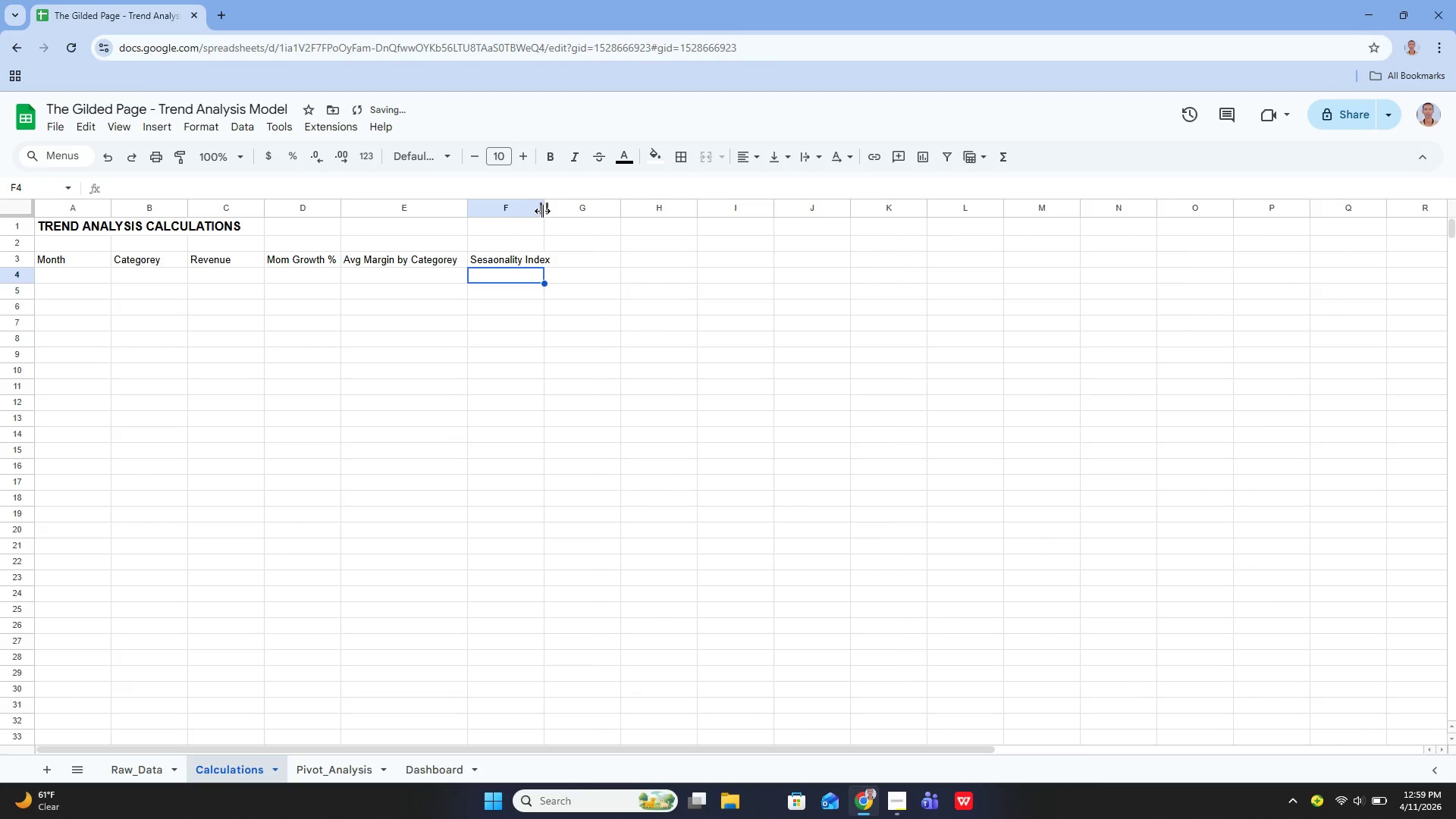 
left_click_drag(start_coordinate=[541, 209], to_coordinate=[576, 215])
 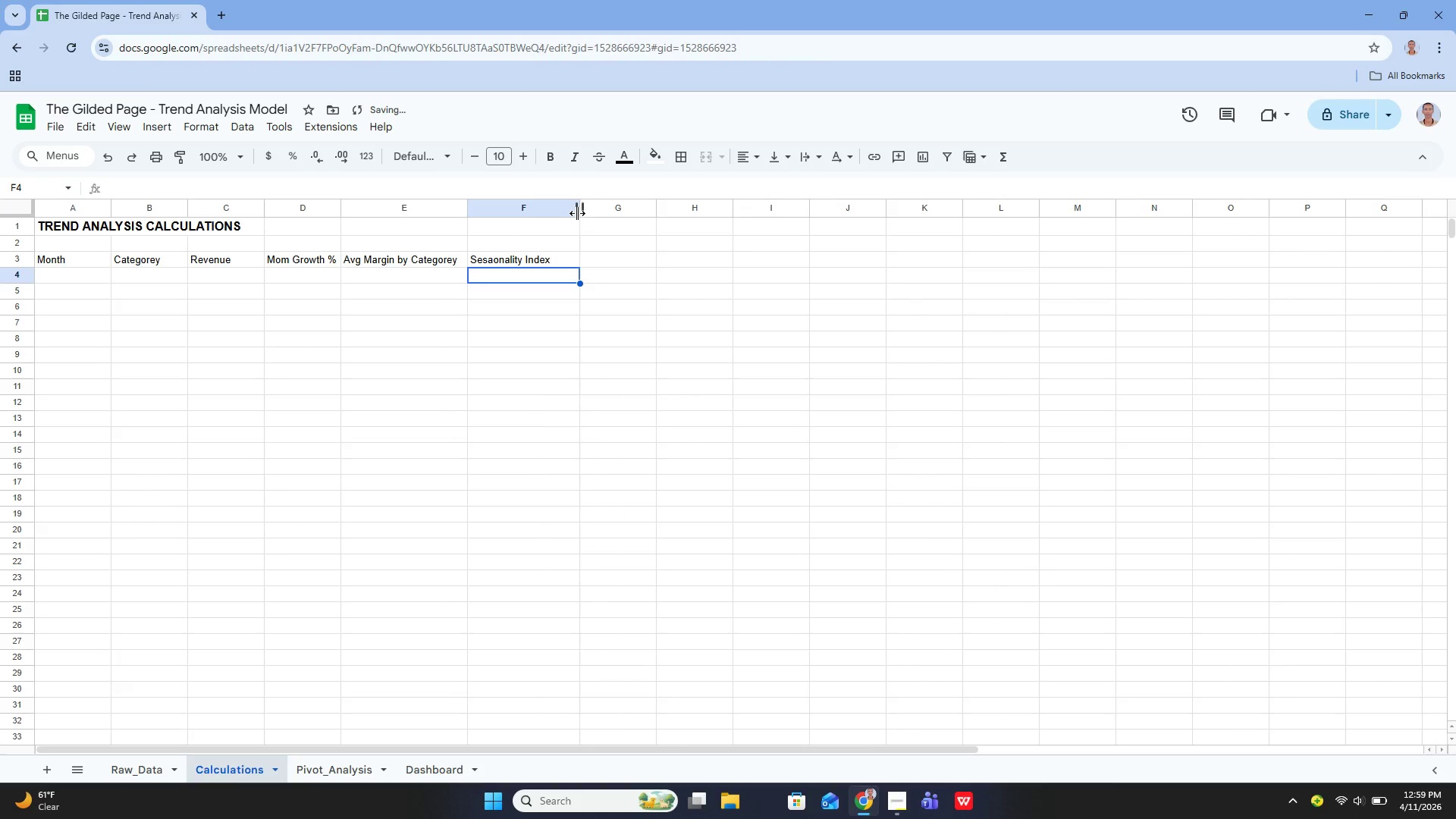 
left_click_drag(start_coordinate=[577, 213], to_coordinate=[567, 216])
 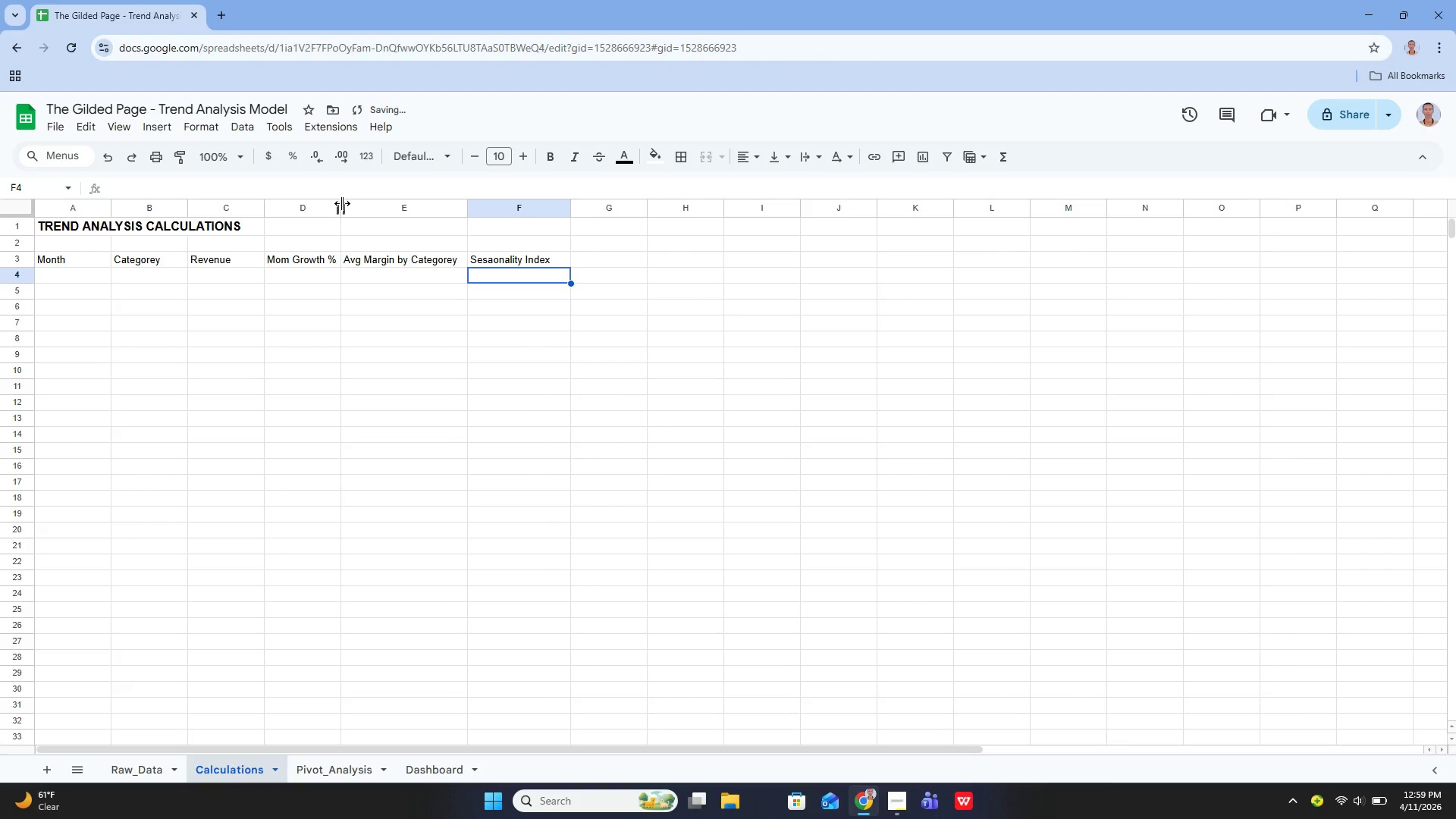 
left_click_drag(start_coordinate=[341, 203], to_coordinate=[359, 211])
 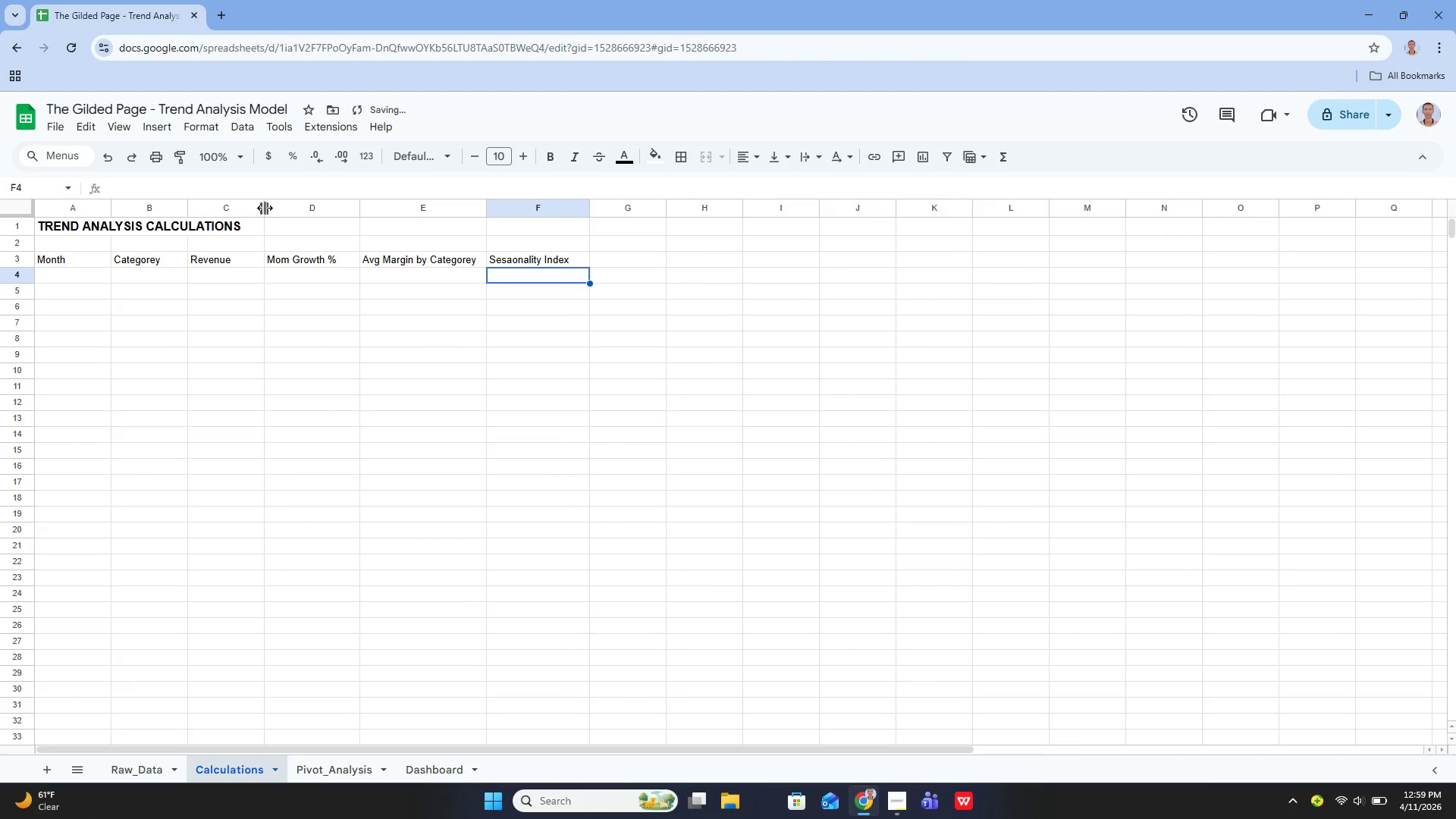 
left_click_drag(start_coordinate=[263, 206], to_coordinate=[274, 210])
 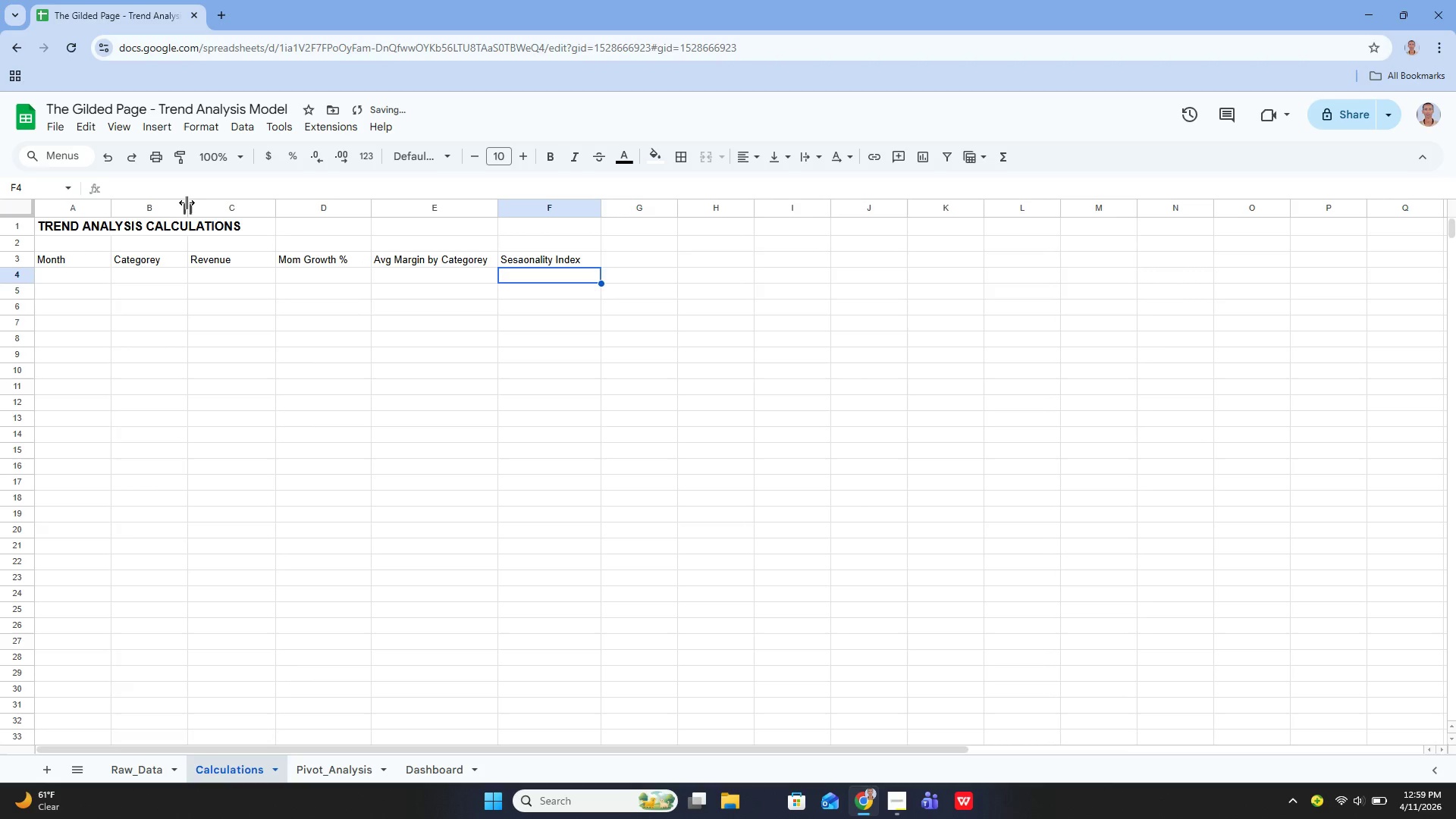 
left_click_drag(start_coordinate=[188, 202], to_coordinate=[196, 206])
 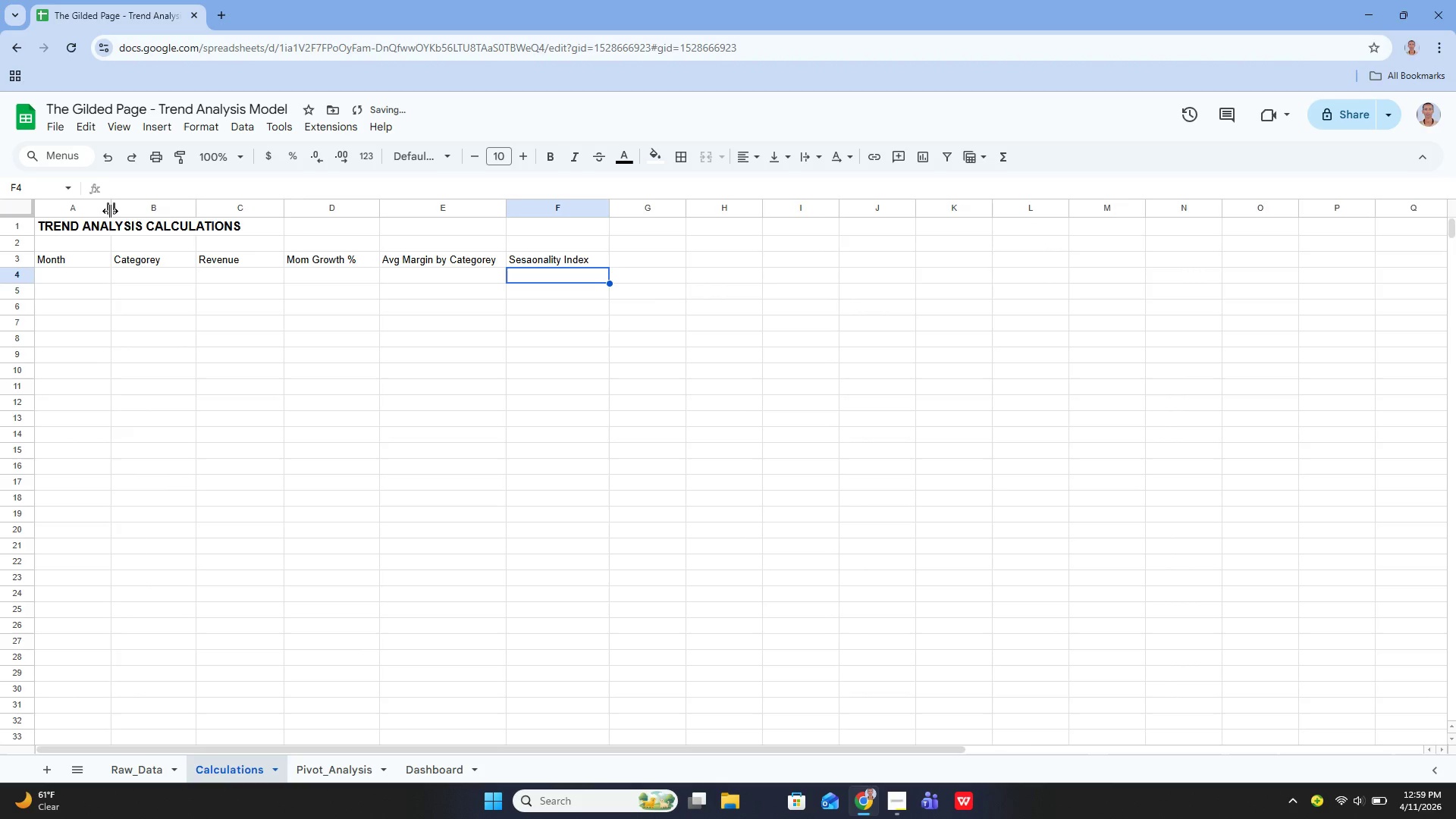 
left_click_drag(start_coordinate=[110, 210], to_coordinate=[126, 215])
 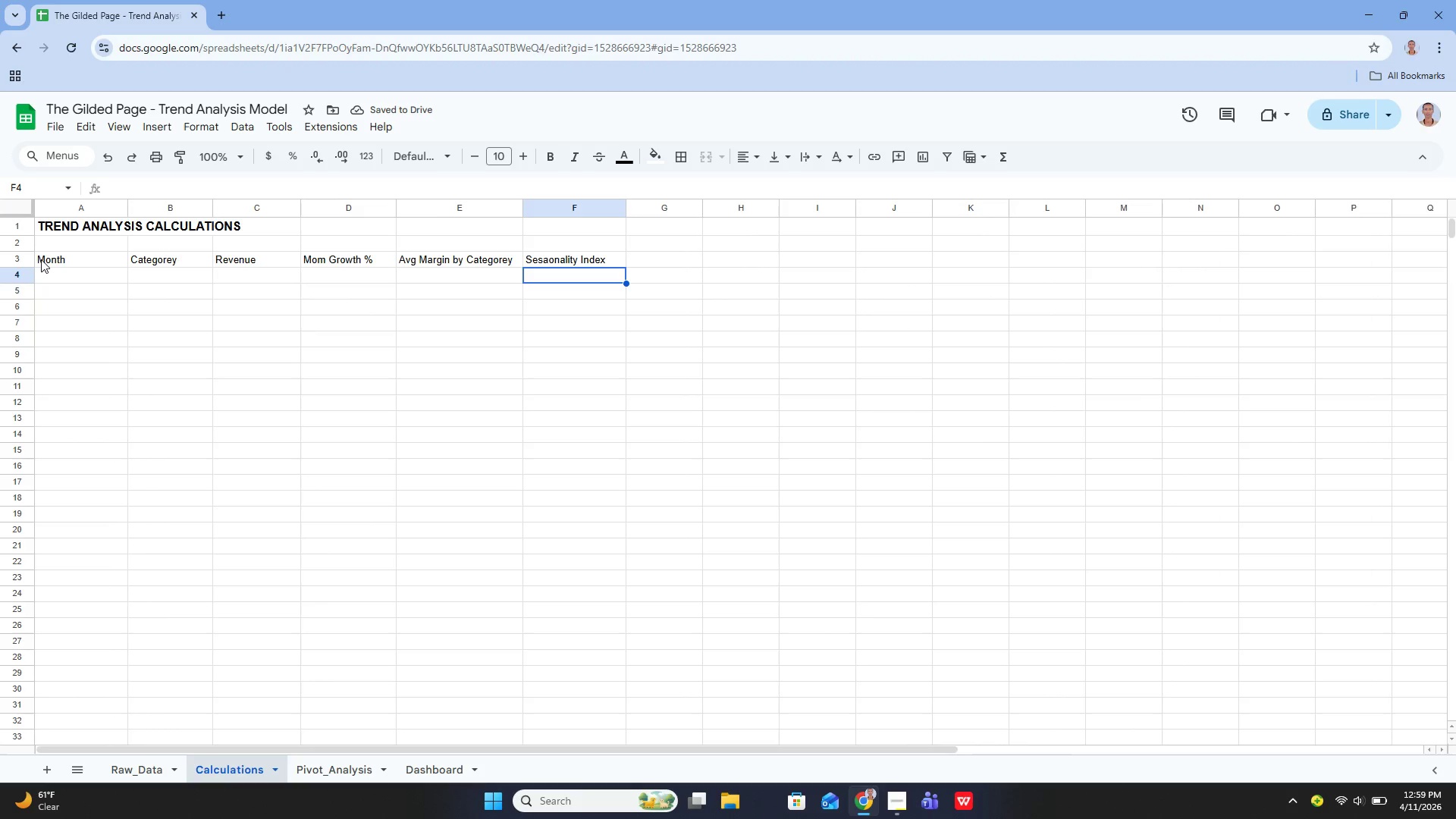 
left_click_drag(start_coordinate=[50, 261], to_coordinate=[596, 268])
 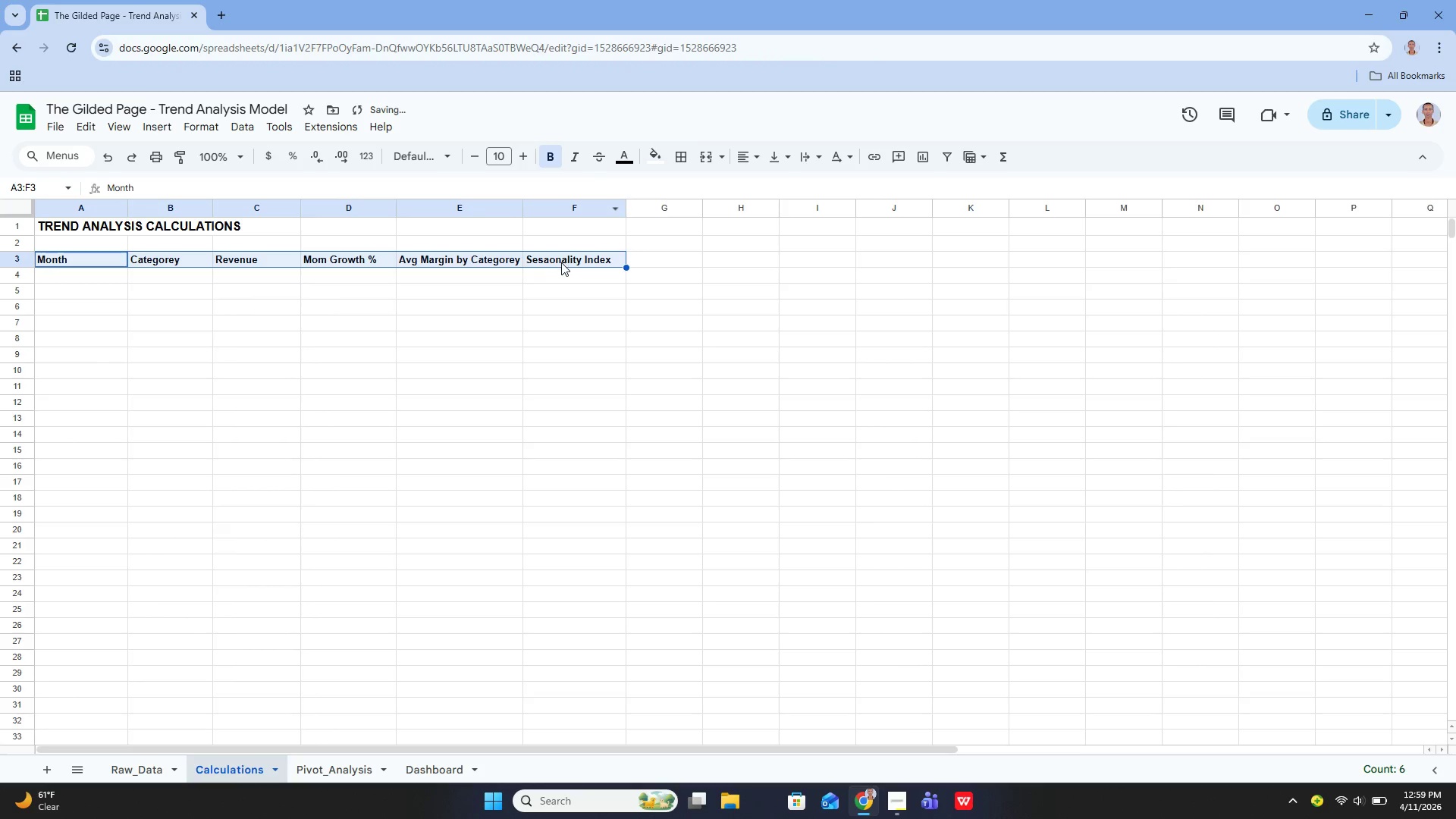 
left_click([114, 278])
 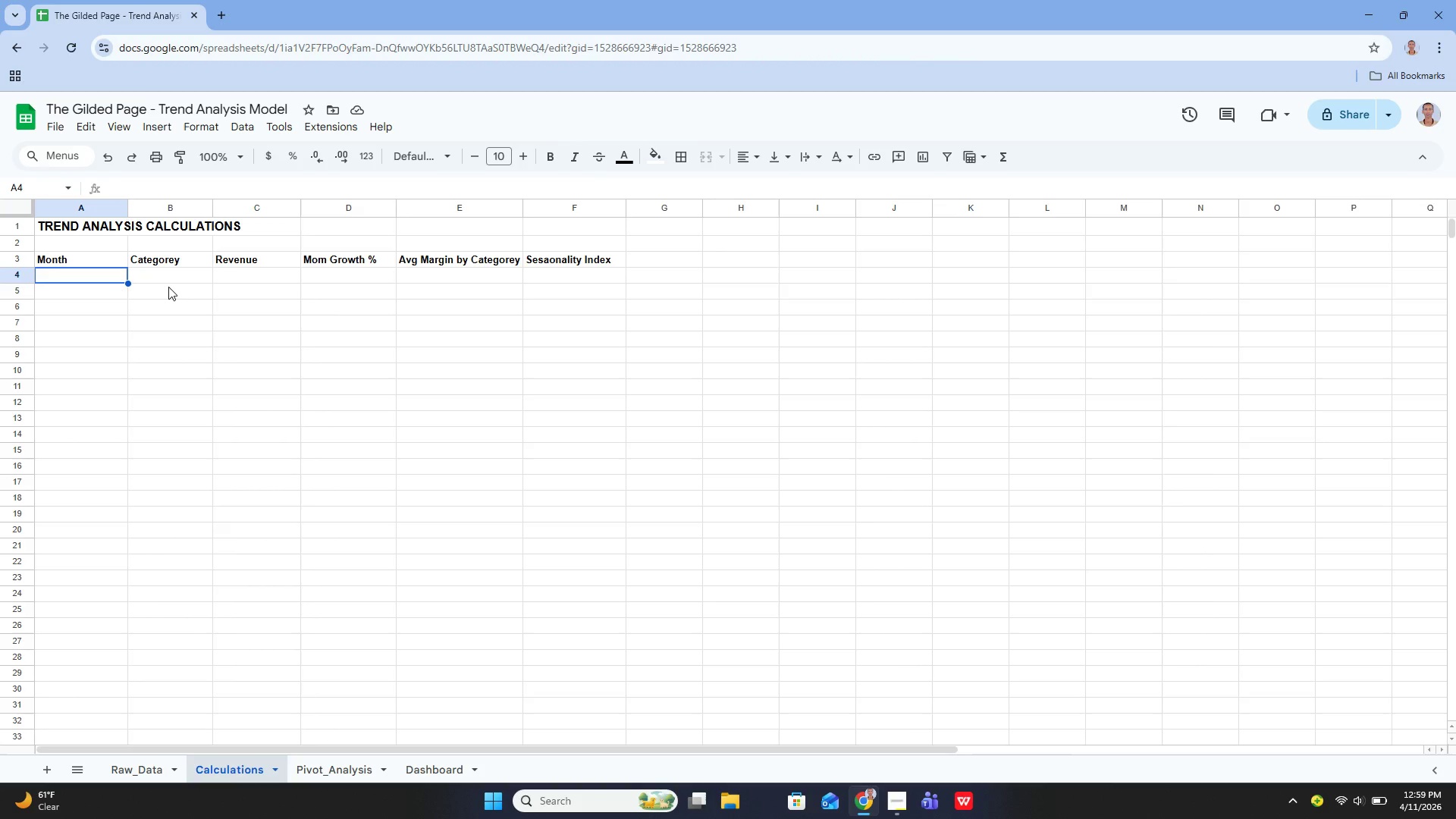 
wait(7.56)
 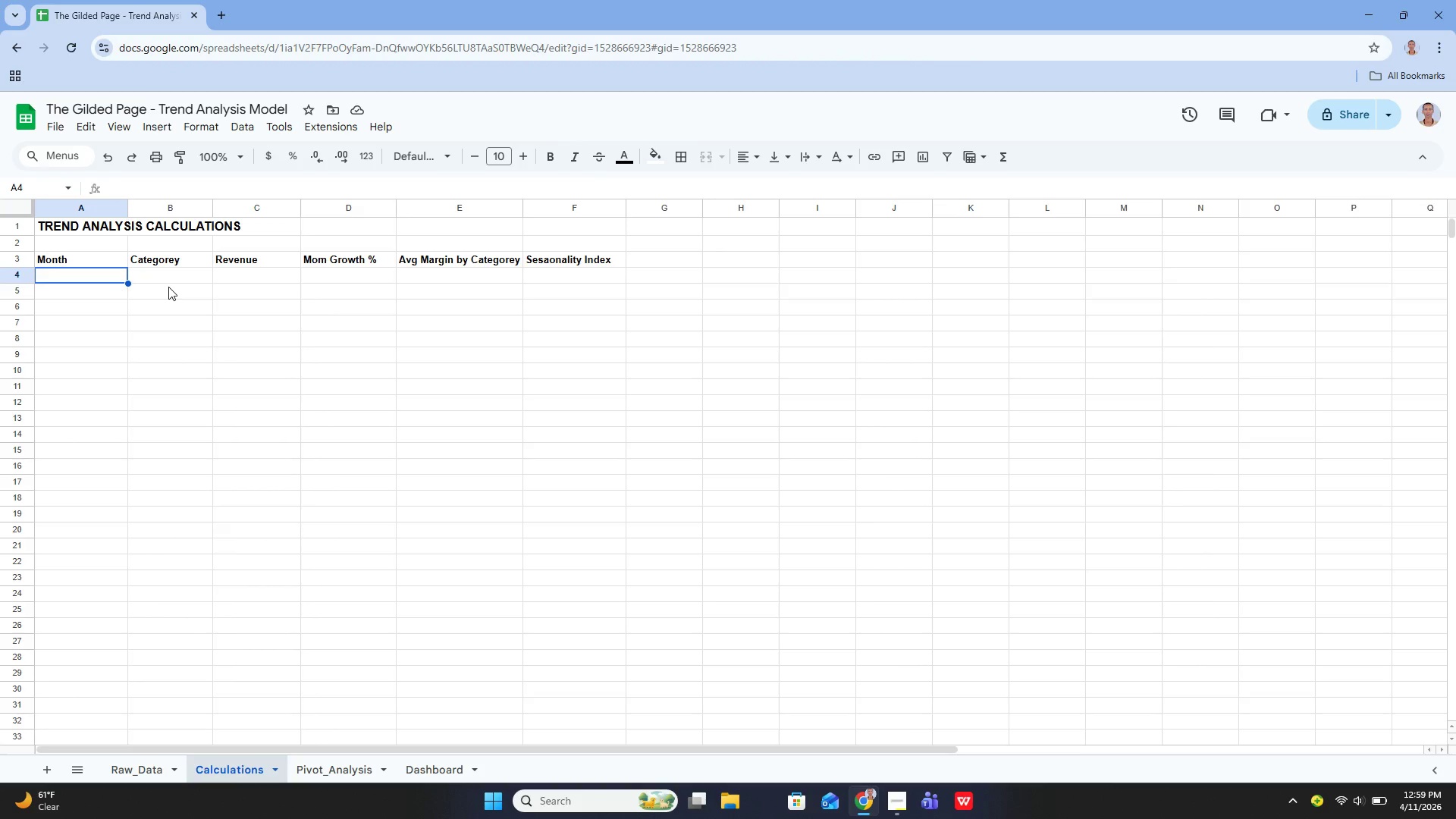 
key(Enter)
 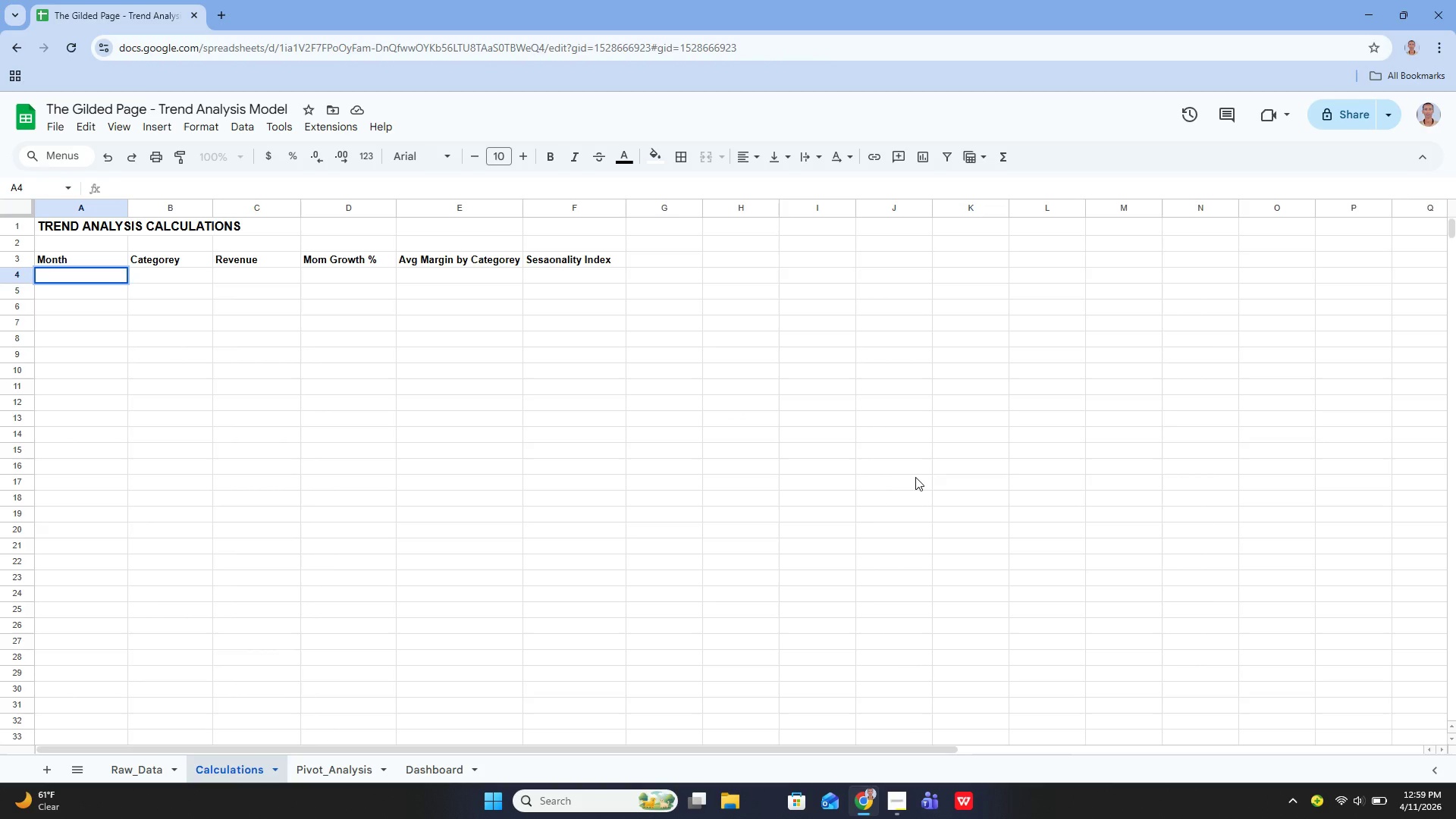 
key(Equal)
 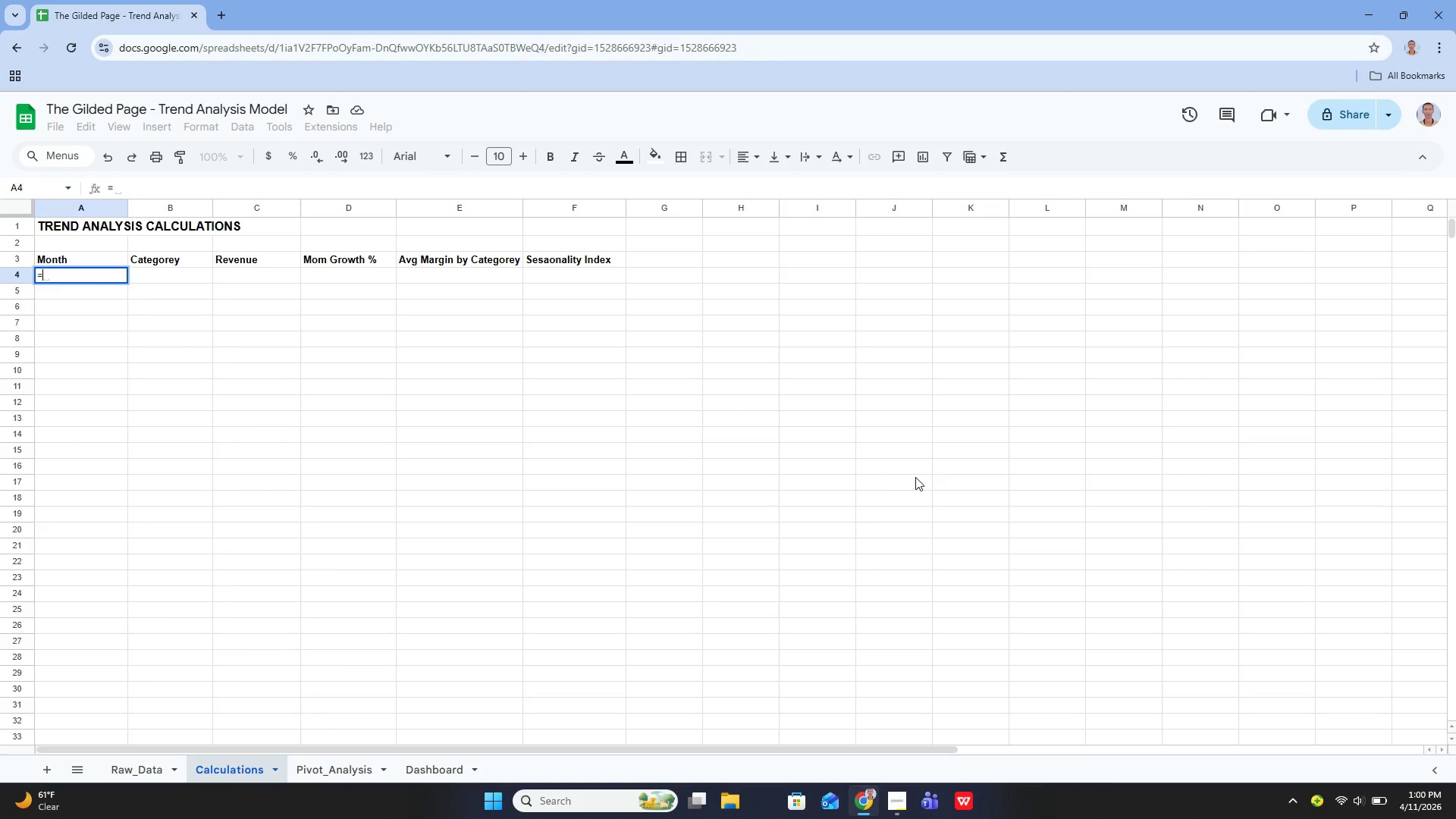 
key(Quote)
 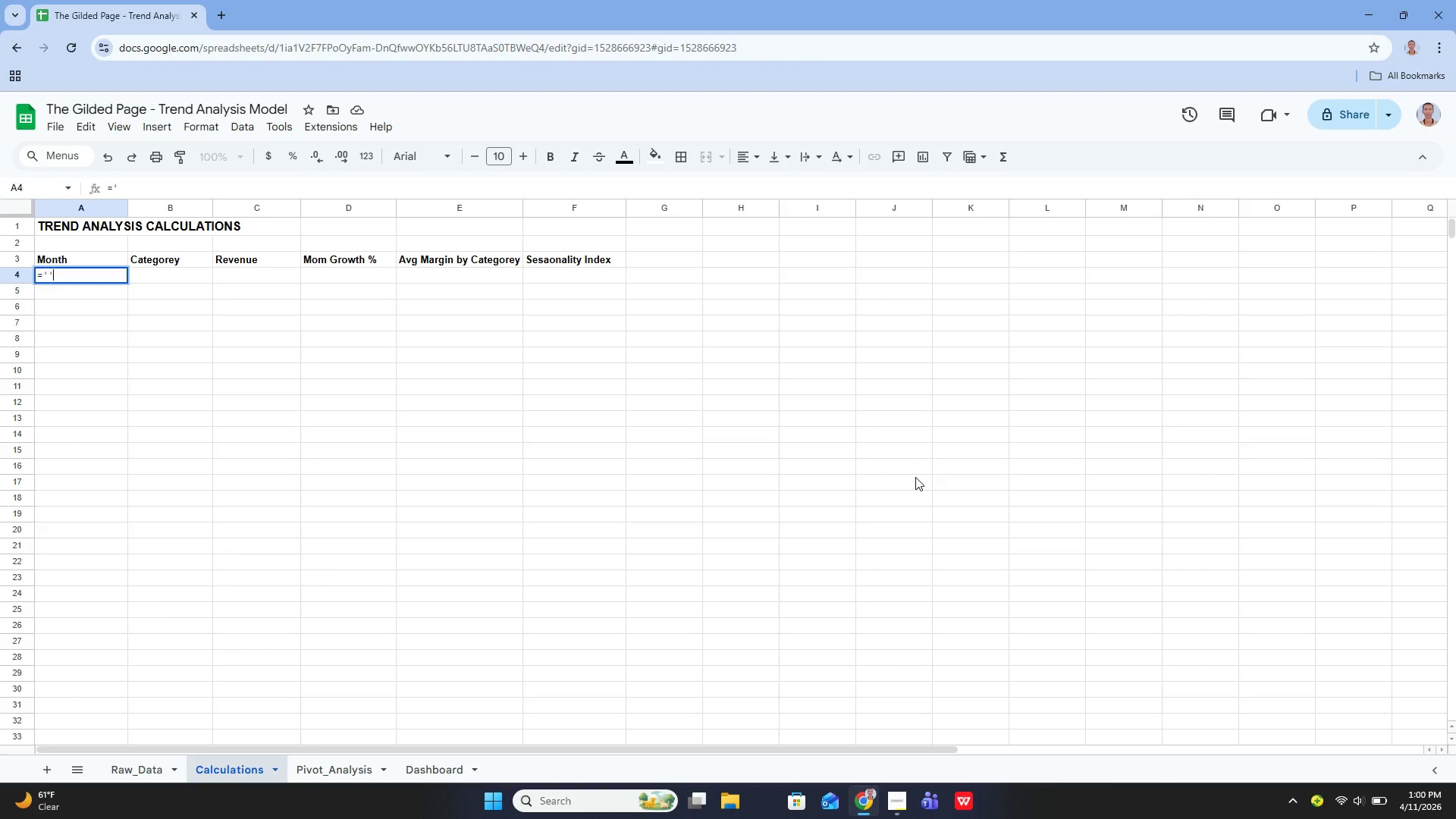 
key(Quote)
 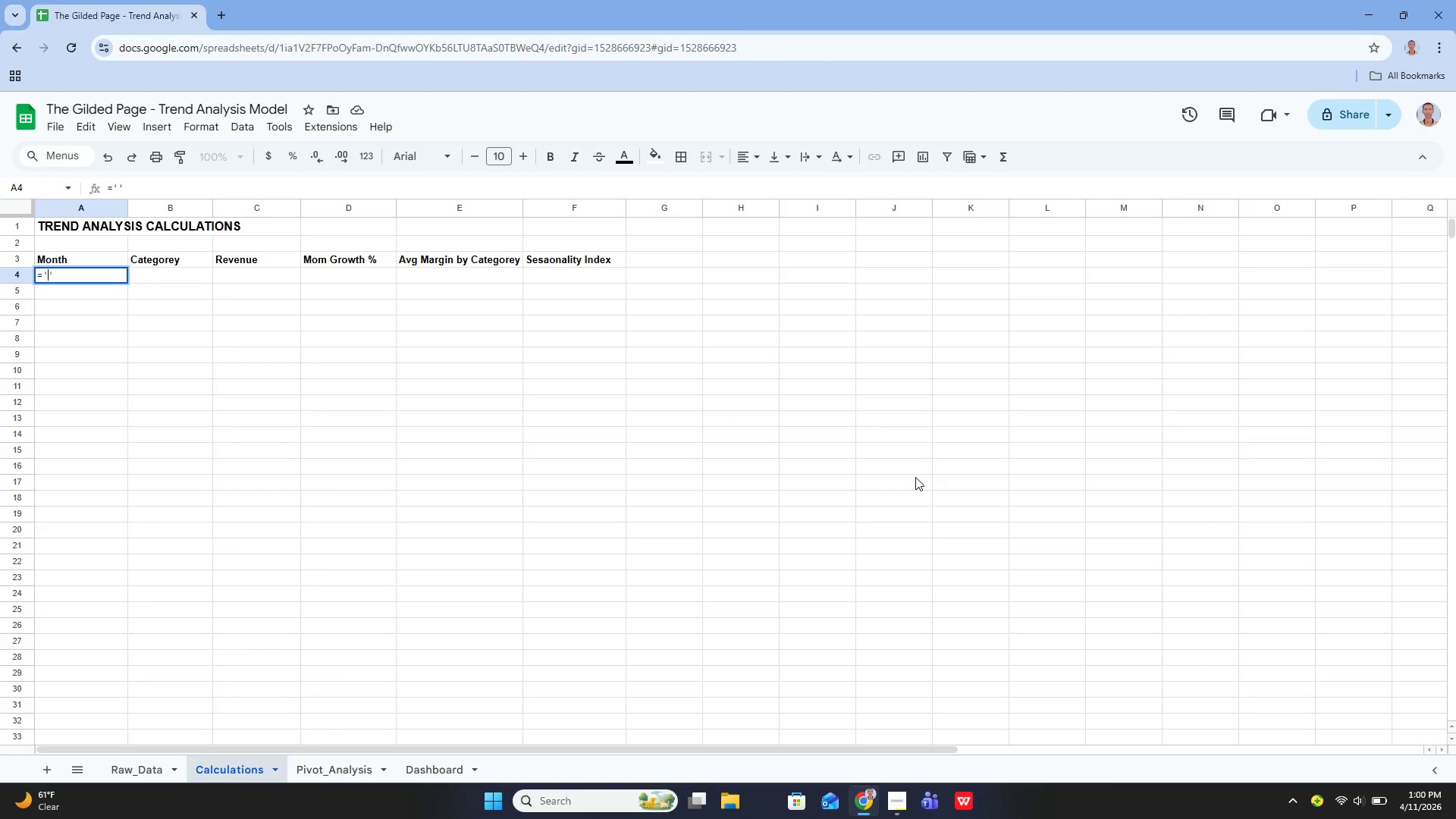 
key(ArrowLeft)
 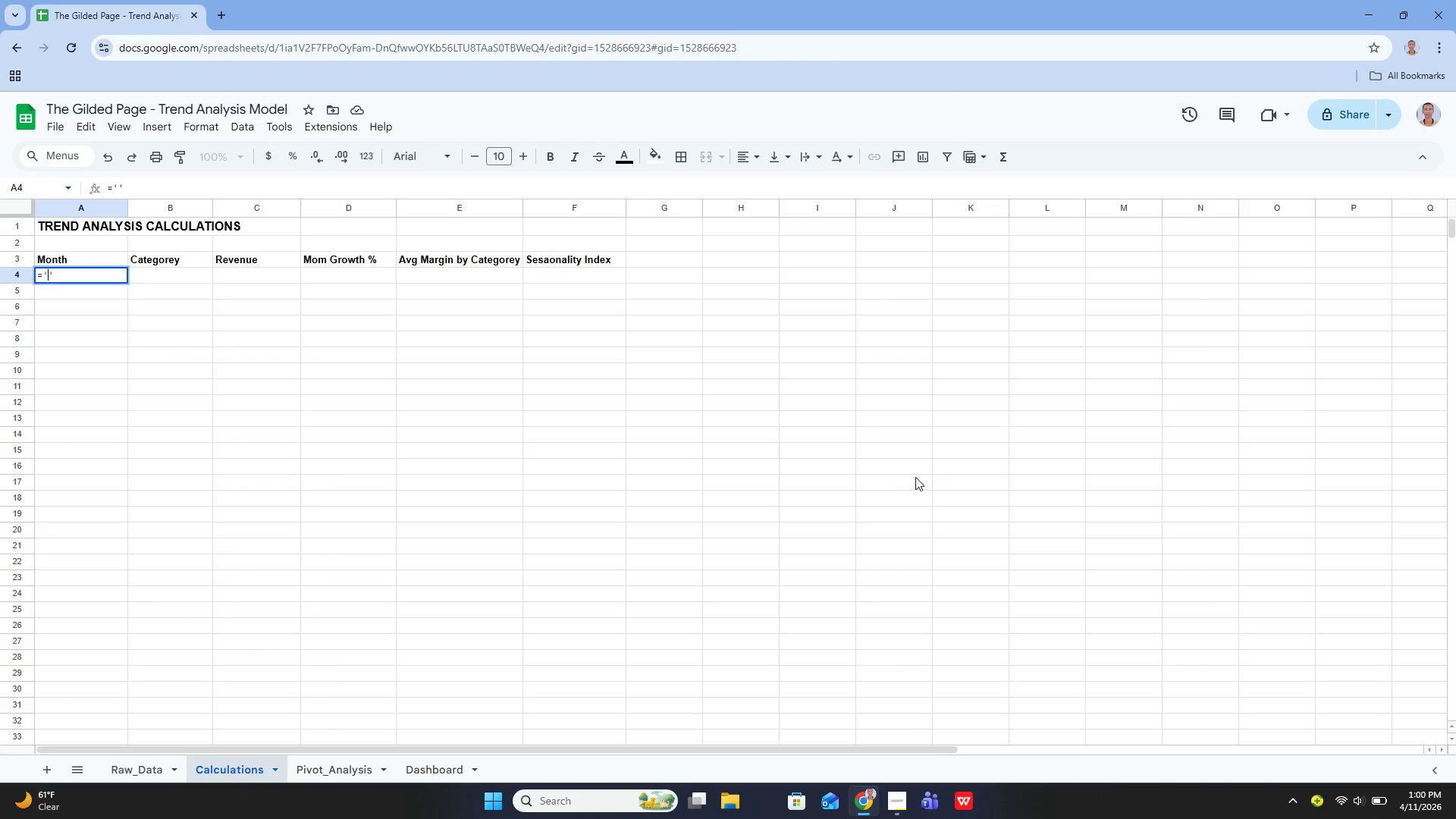 
type(raw_Data)
 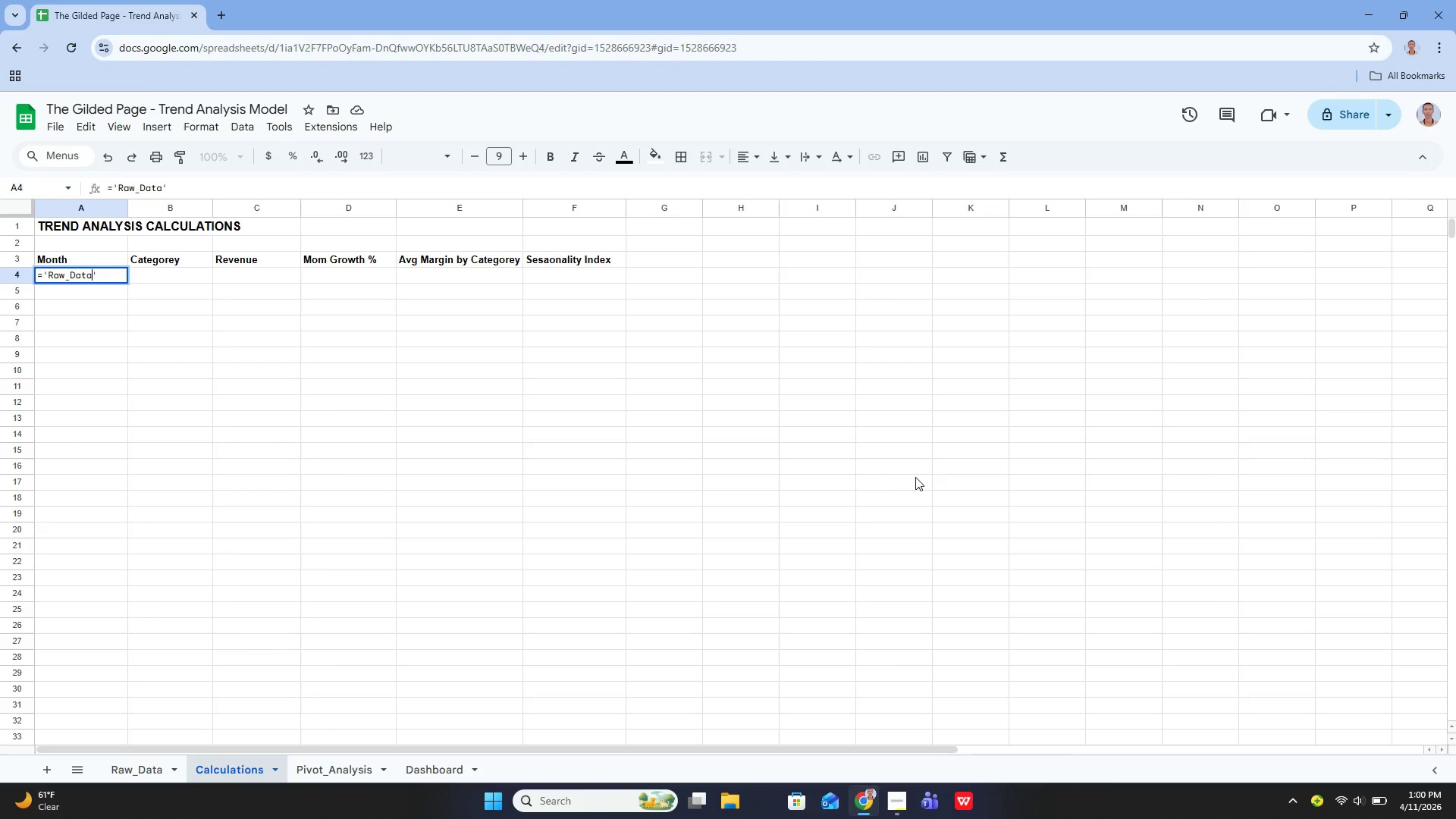 
key(ArrowRight)
 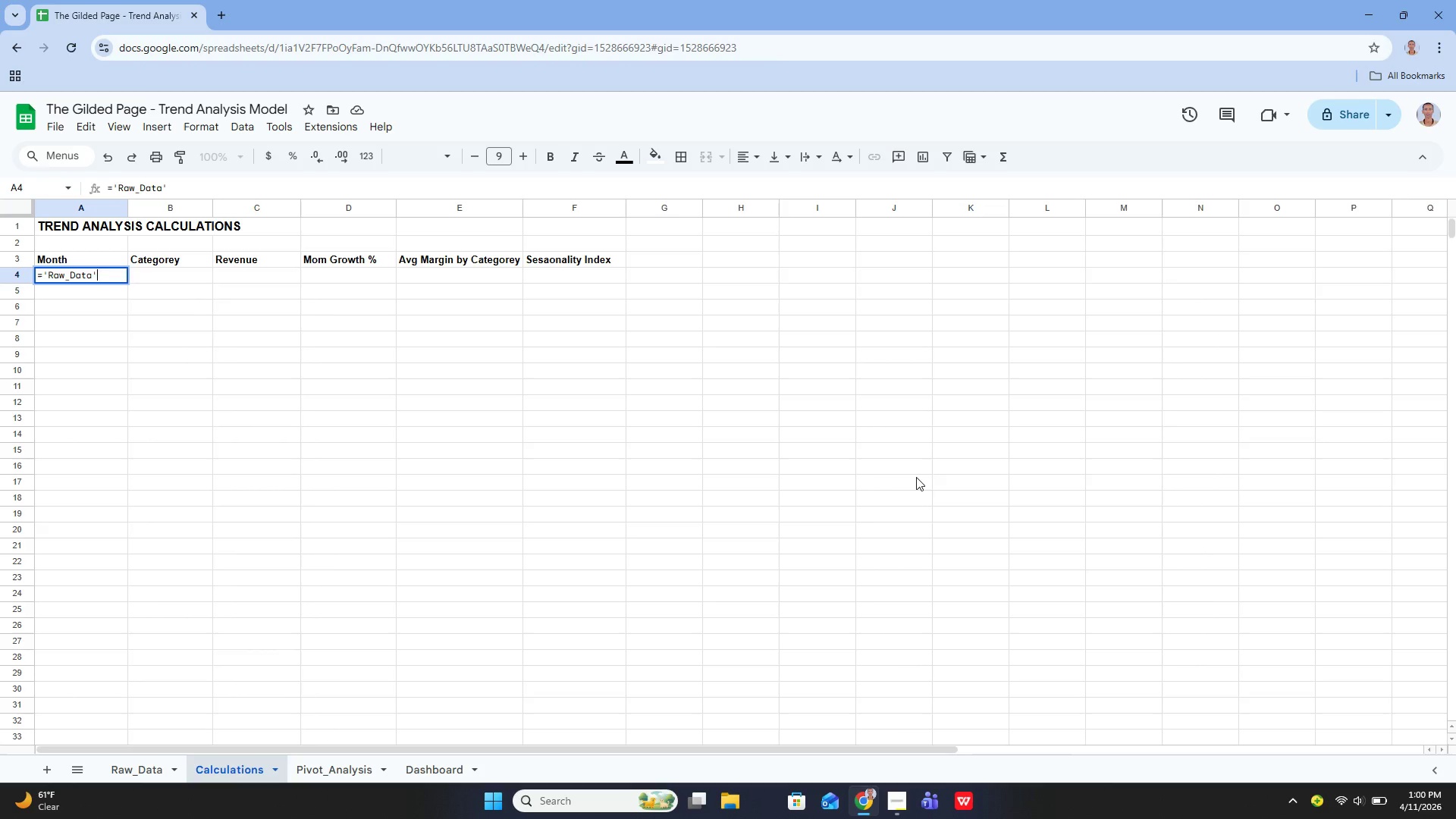 
type(!A2)
 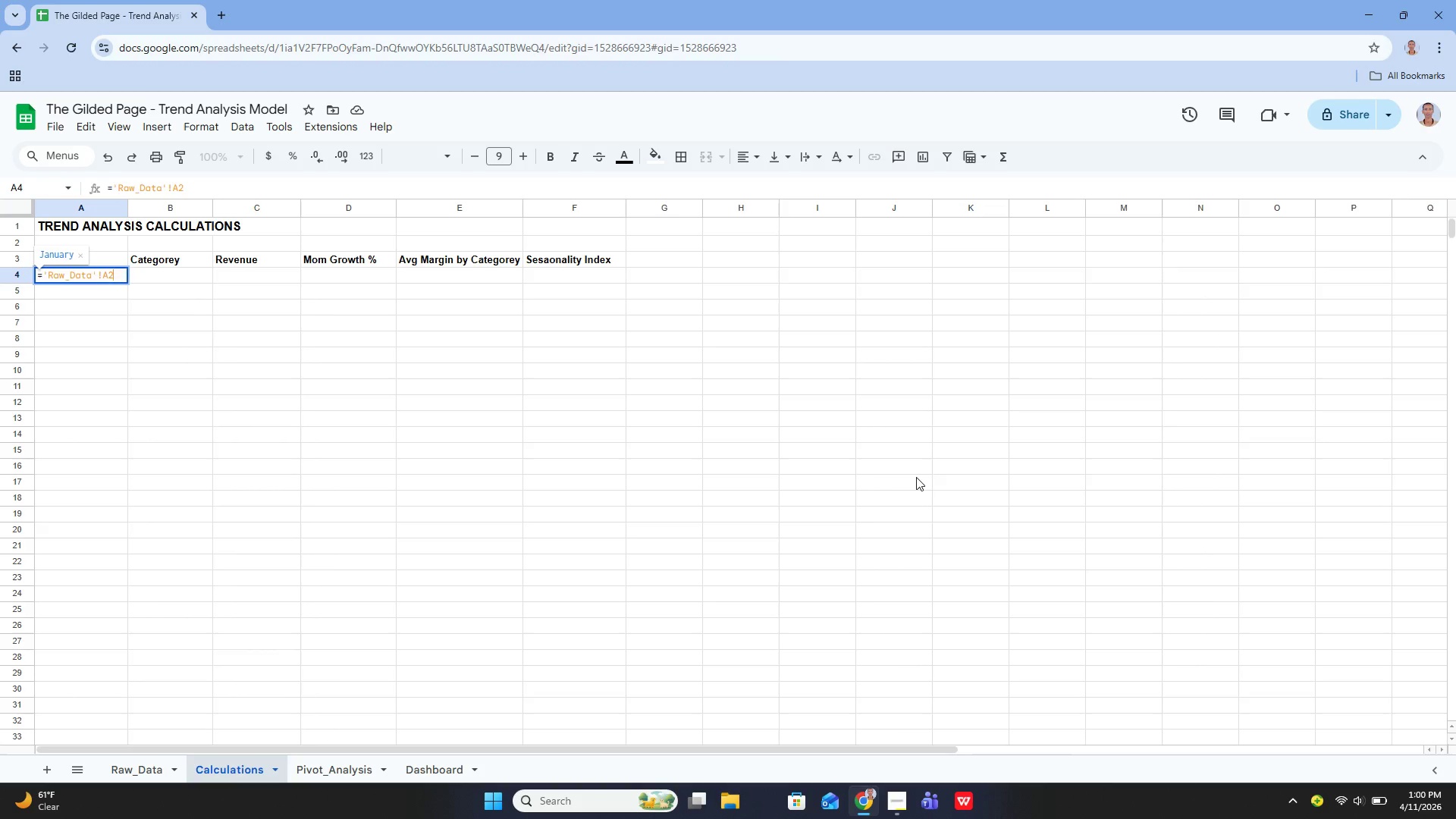 
key(Enter)
 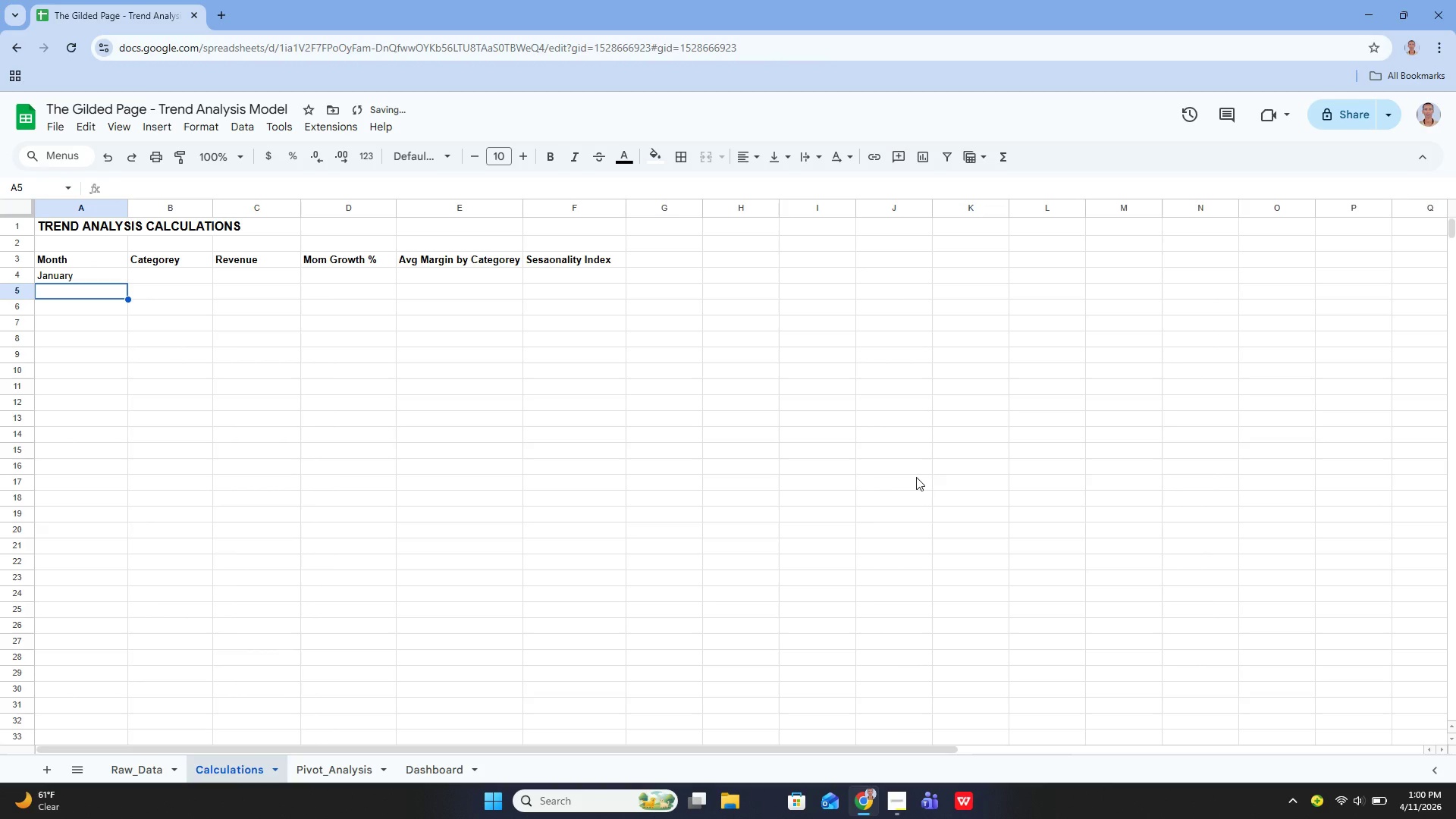 
key(ArrowUp)
 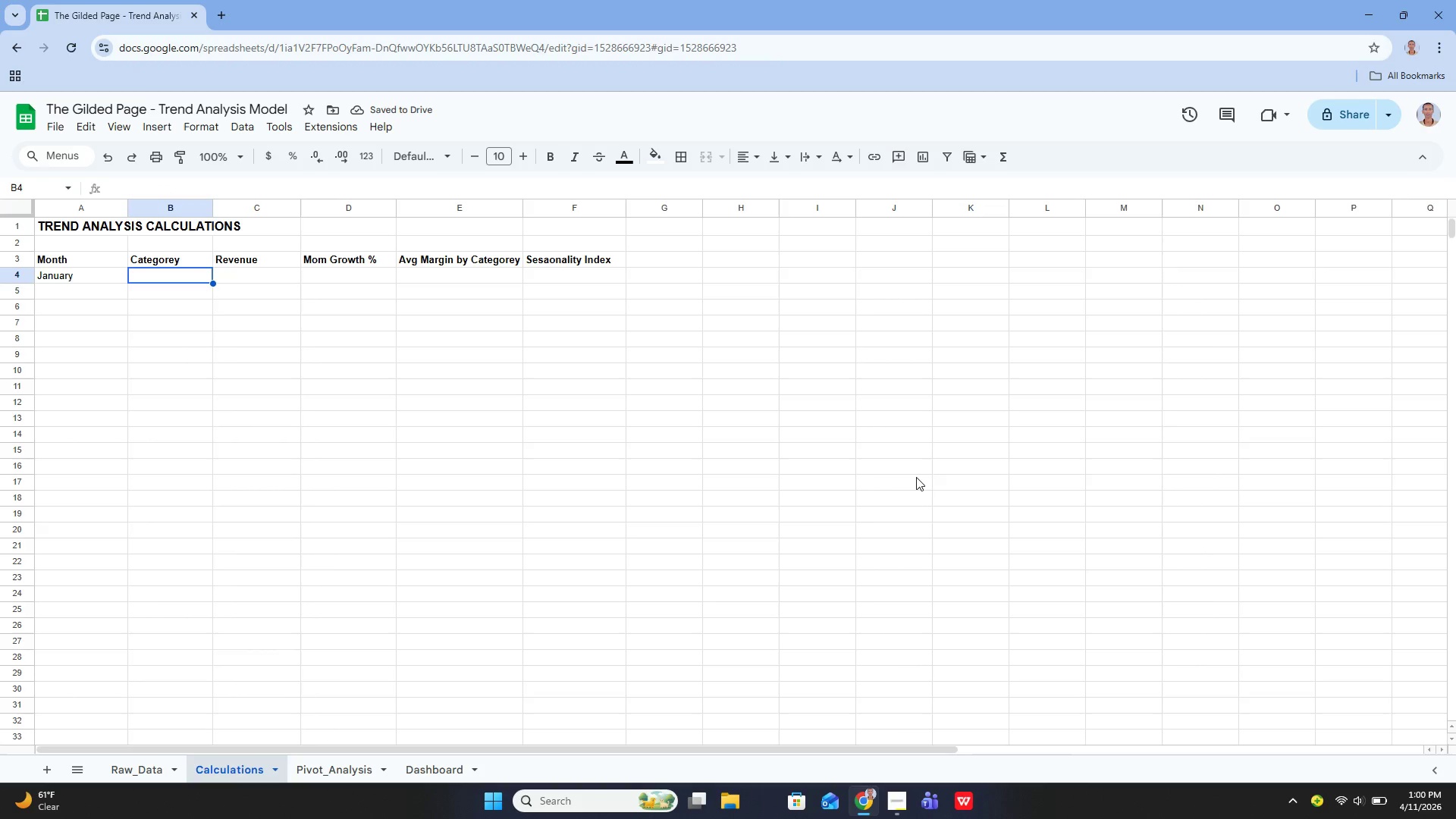 
key(ArrowRight)
 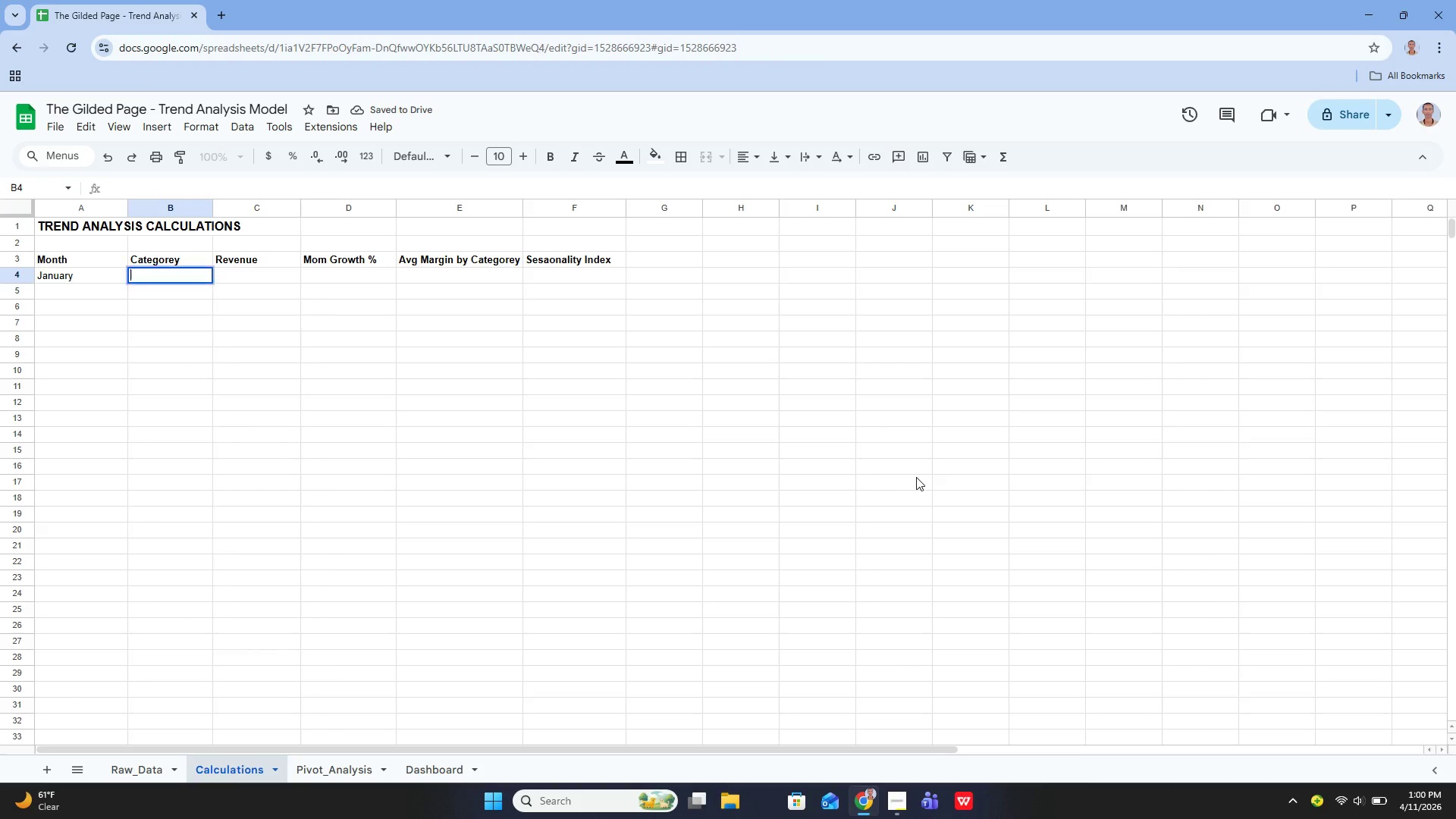 
key(Enter)
 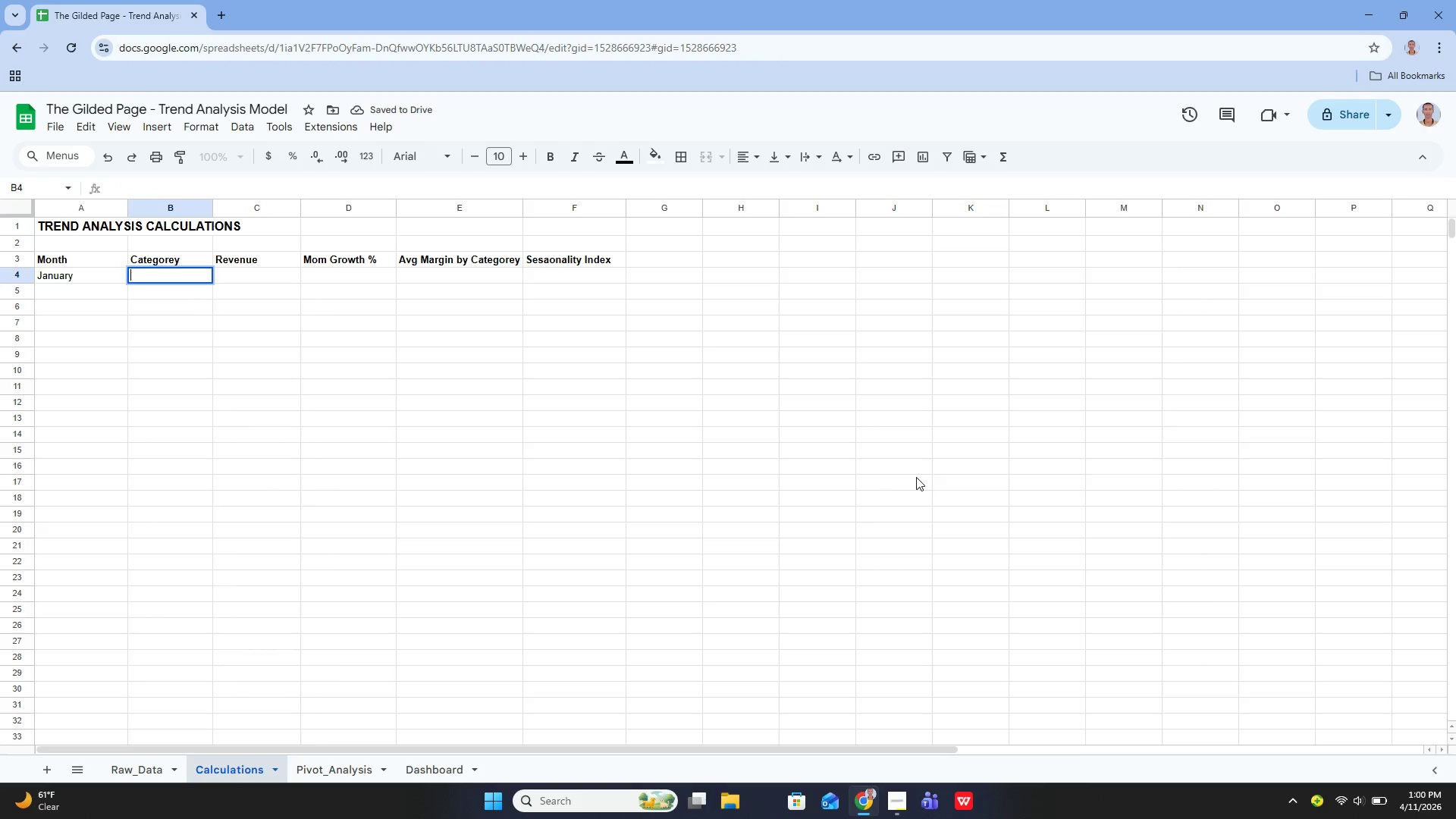 
key(Equal)
 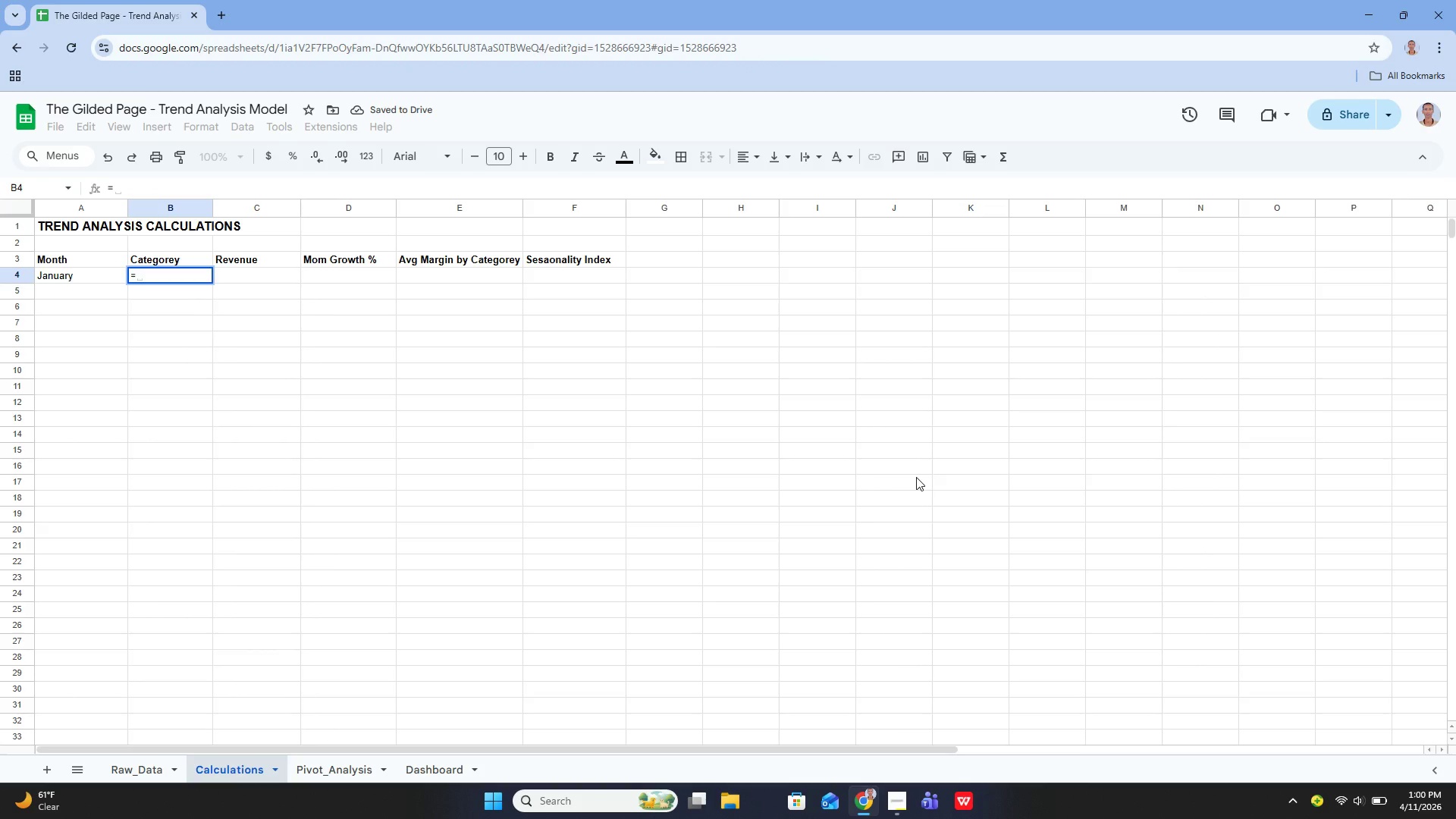 
key(Quote)
 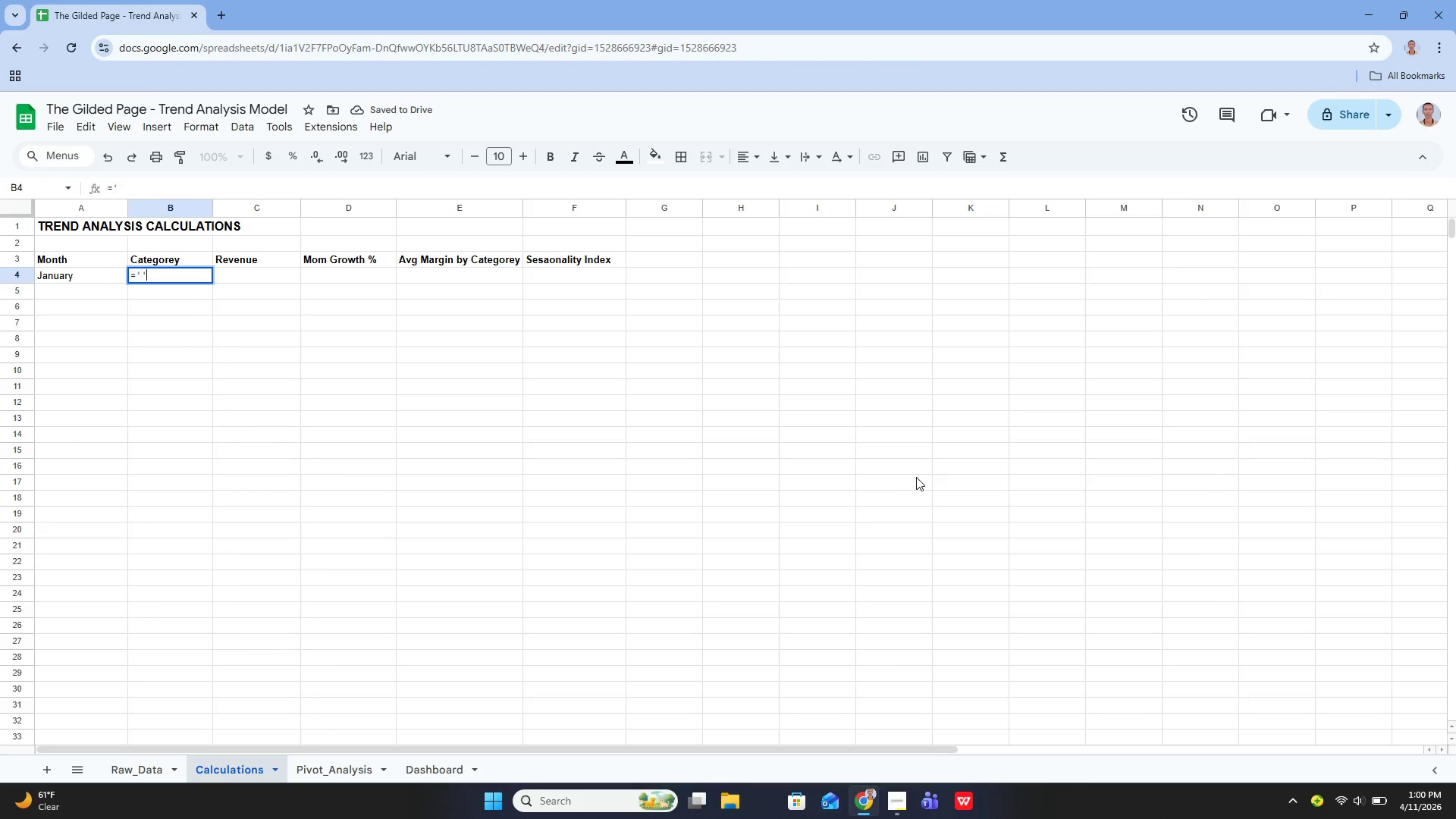 
key(Quote)
 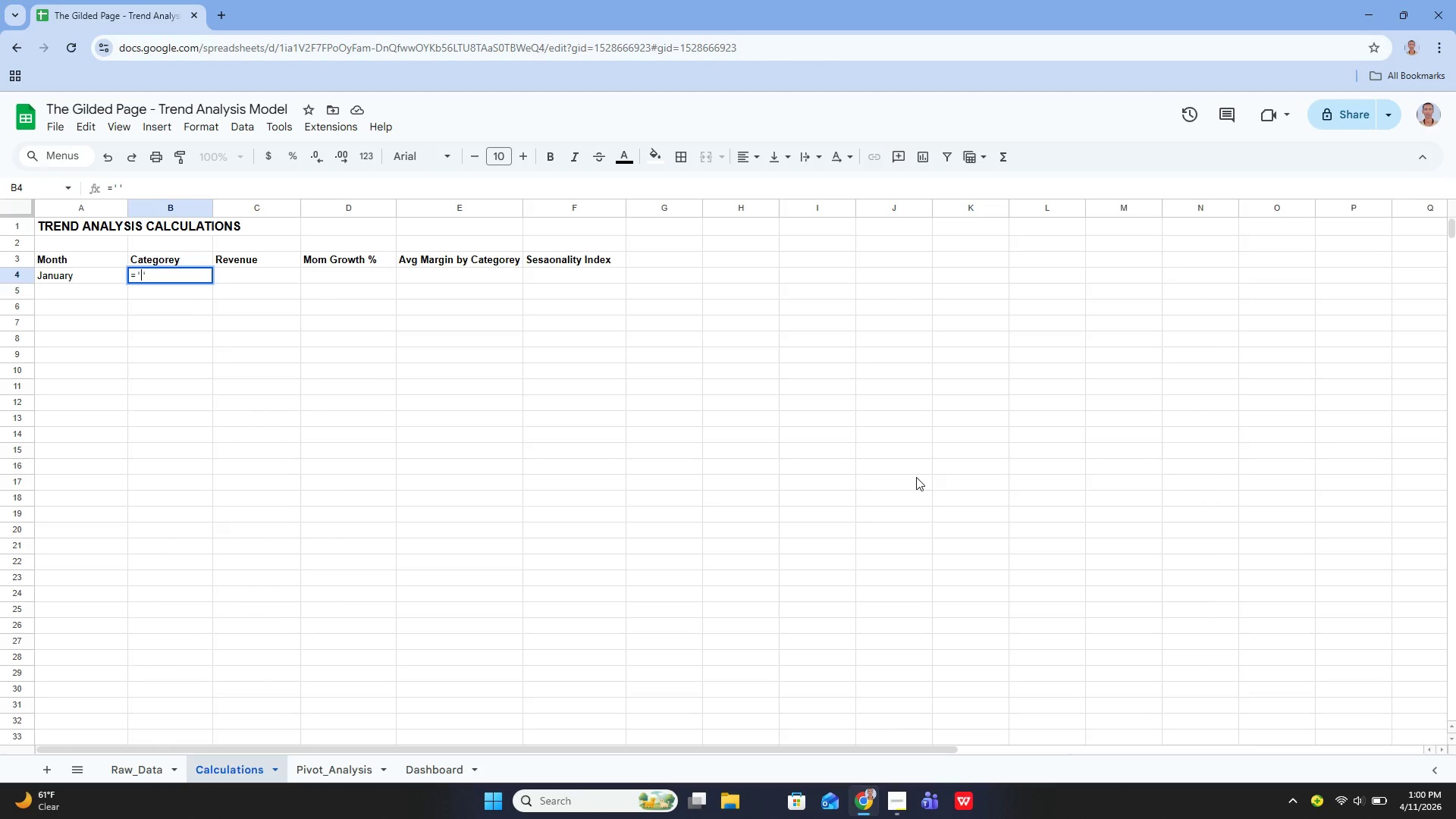 
key(ArrowLeft)
 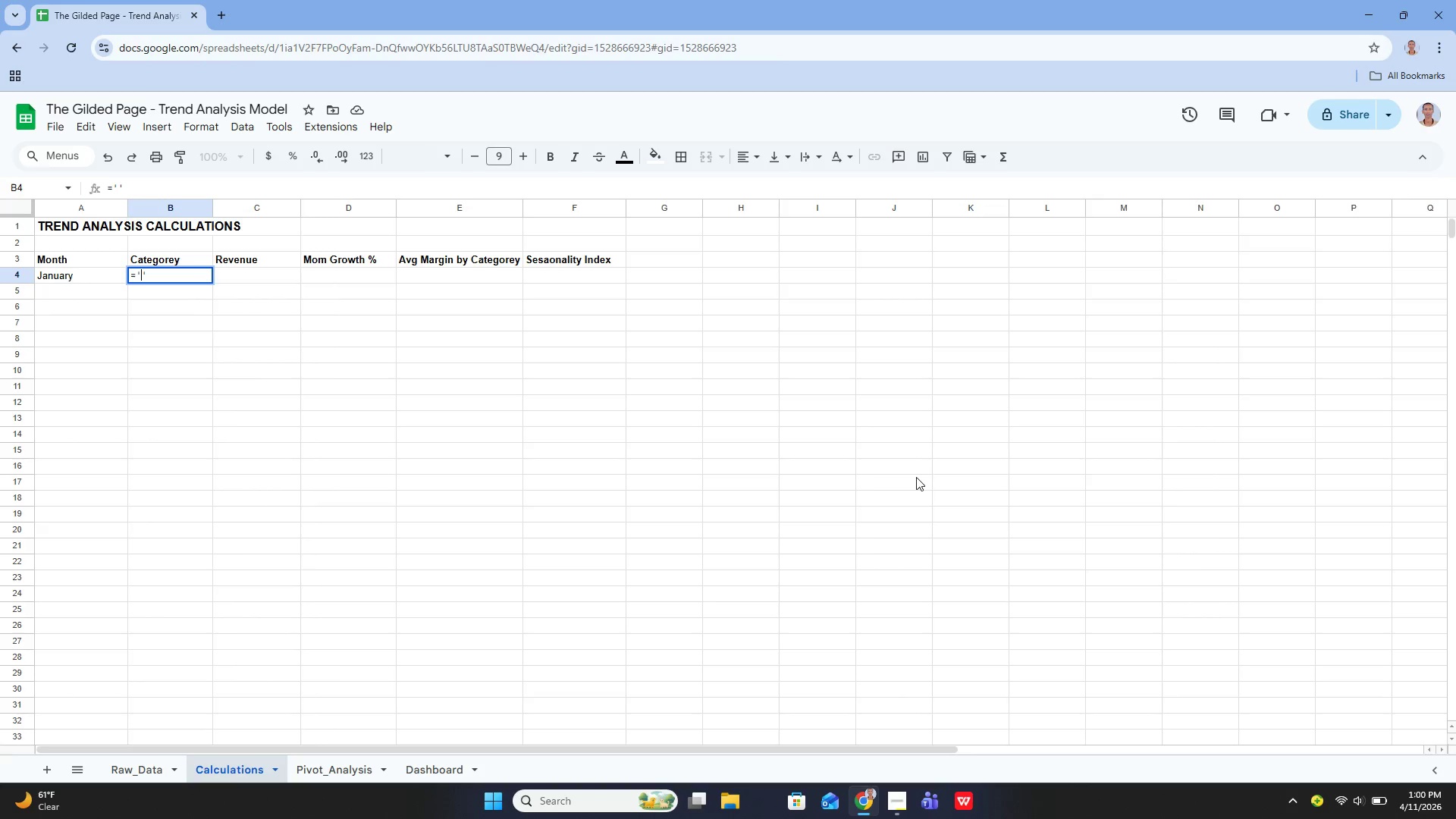 
type(Raw_Data)
 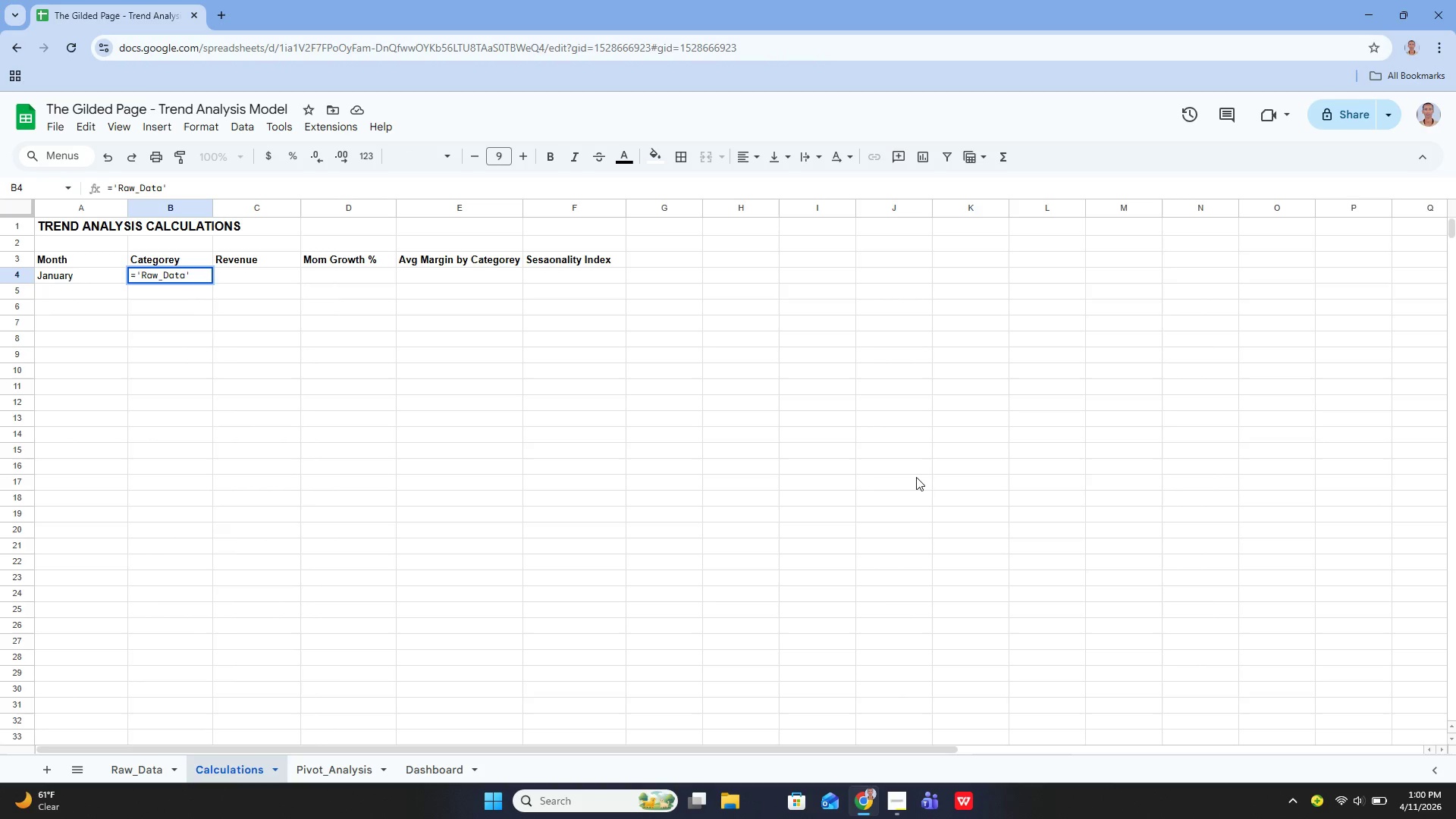 
key(ArrowRight)
 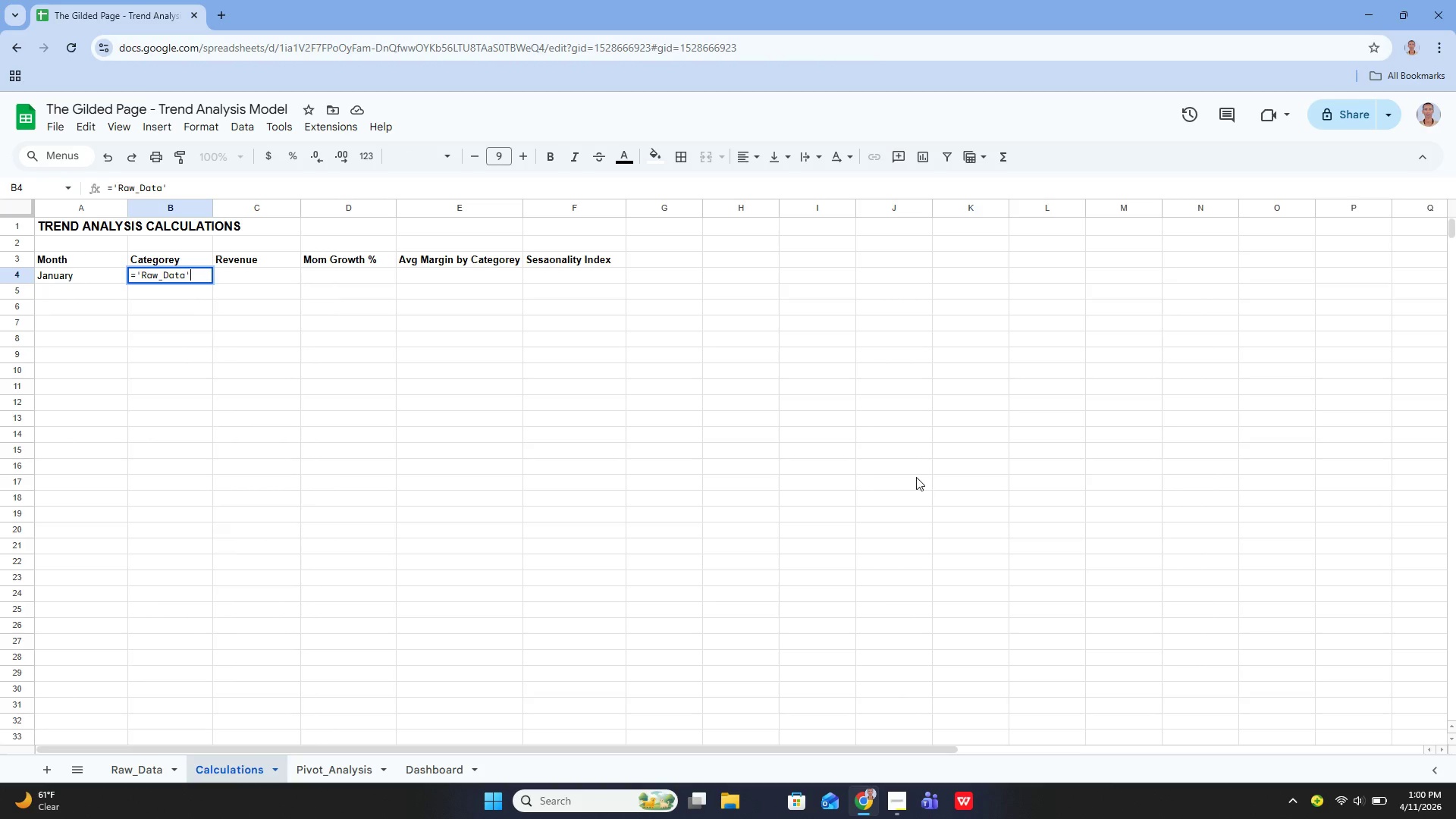 
type(!B2)
 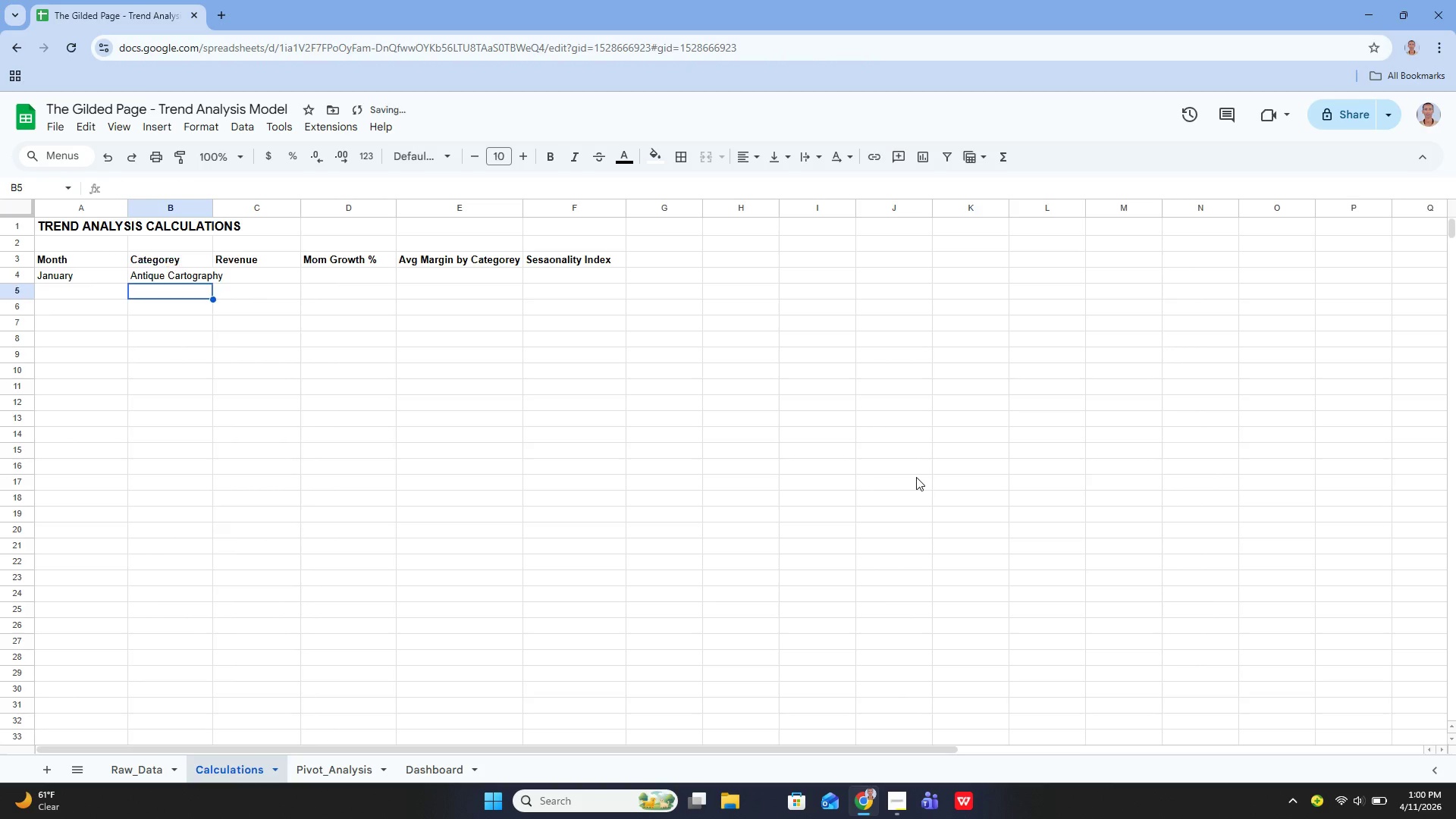 
 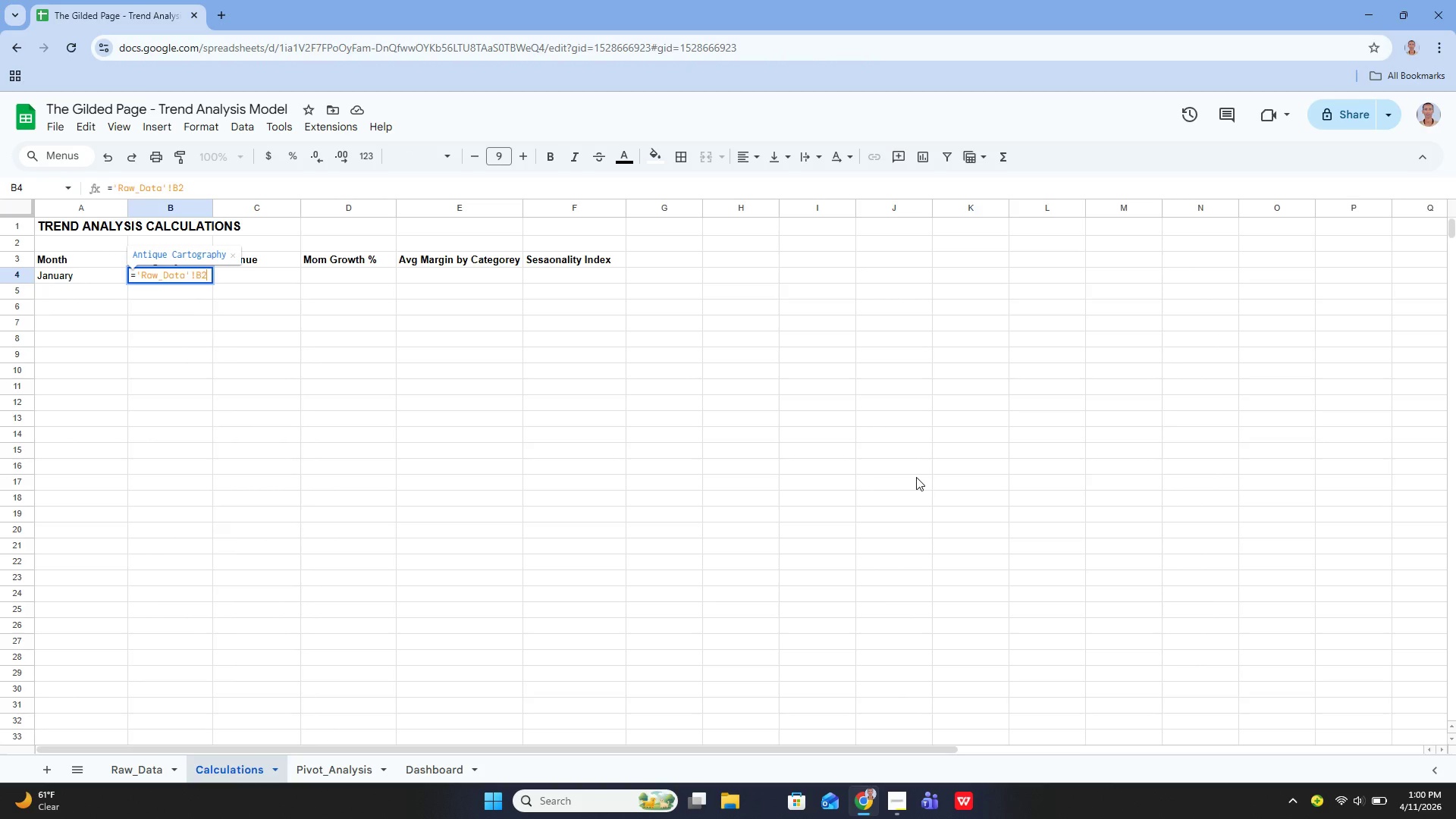 
key(Enter)
 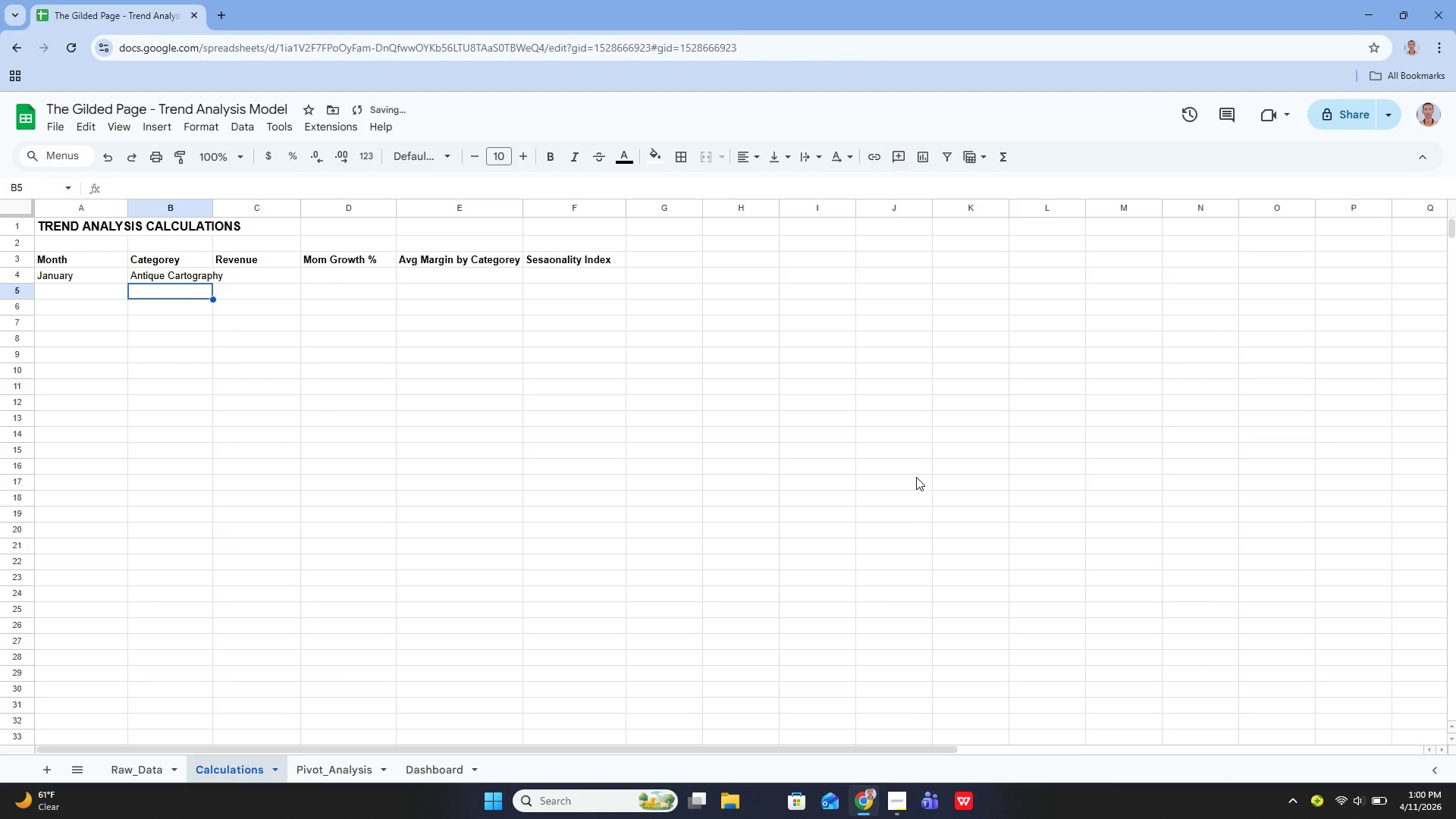 
key(ArrowUp)
 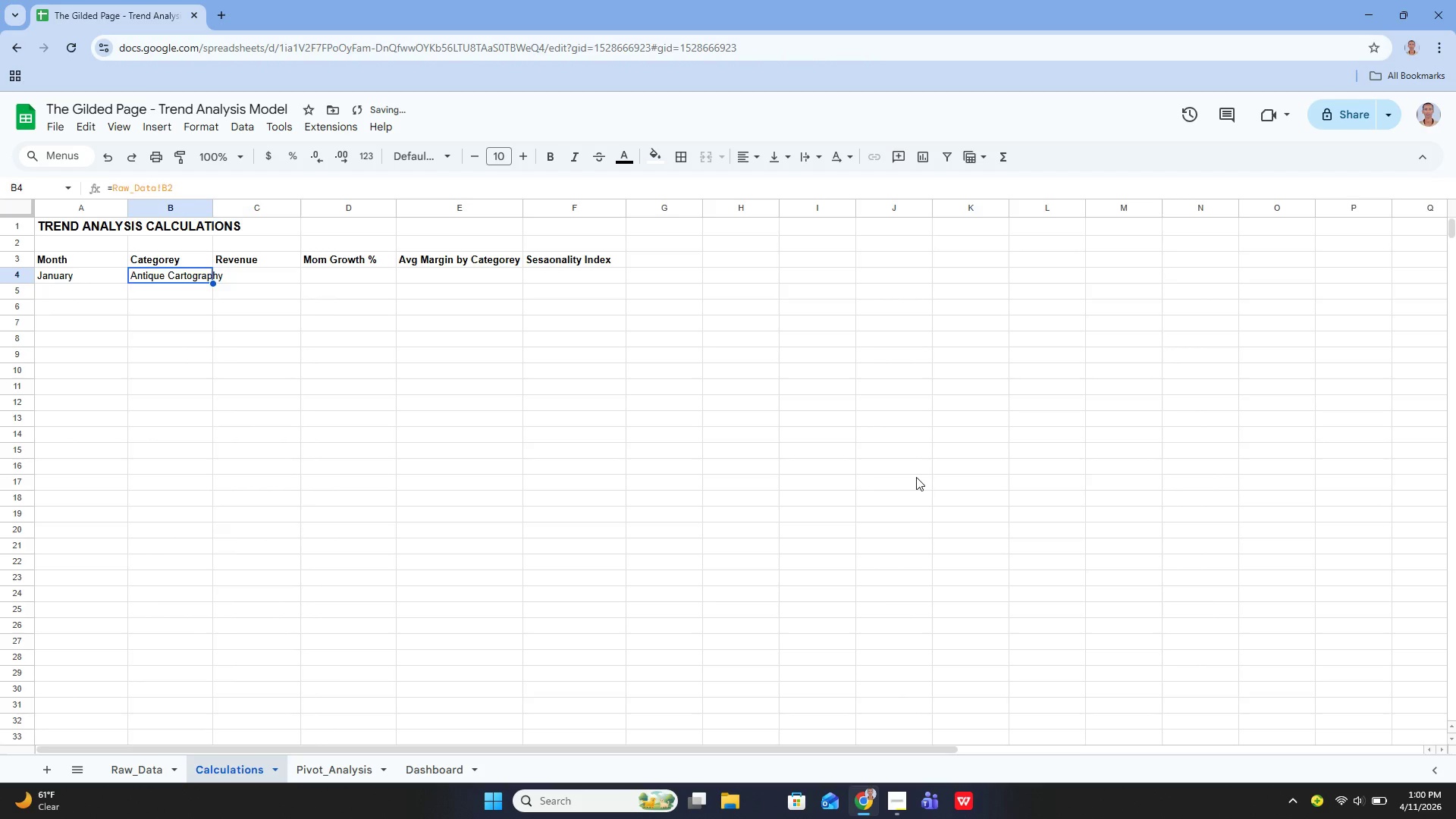 
key(ArrowRight)
 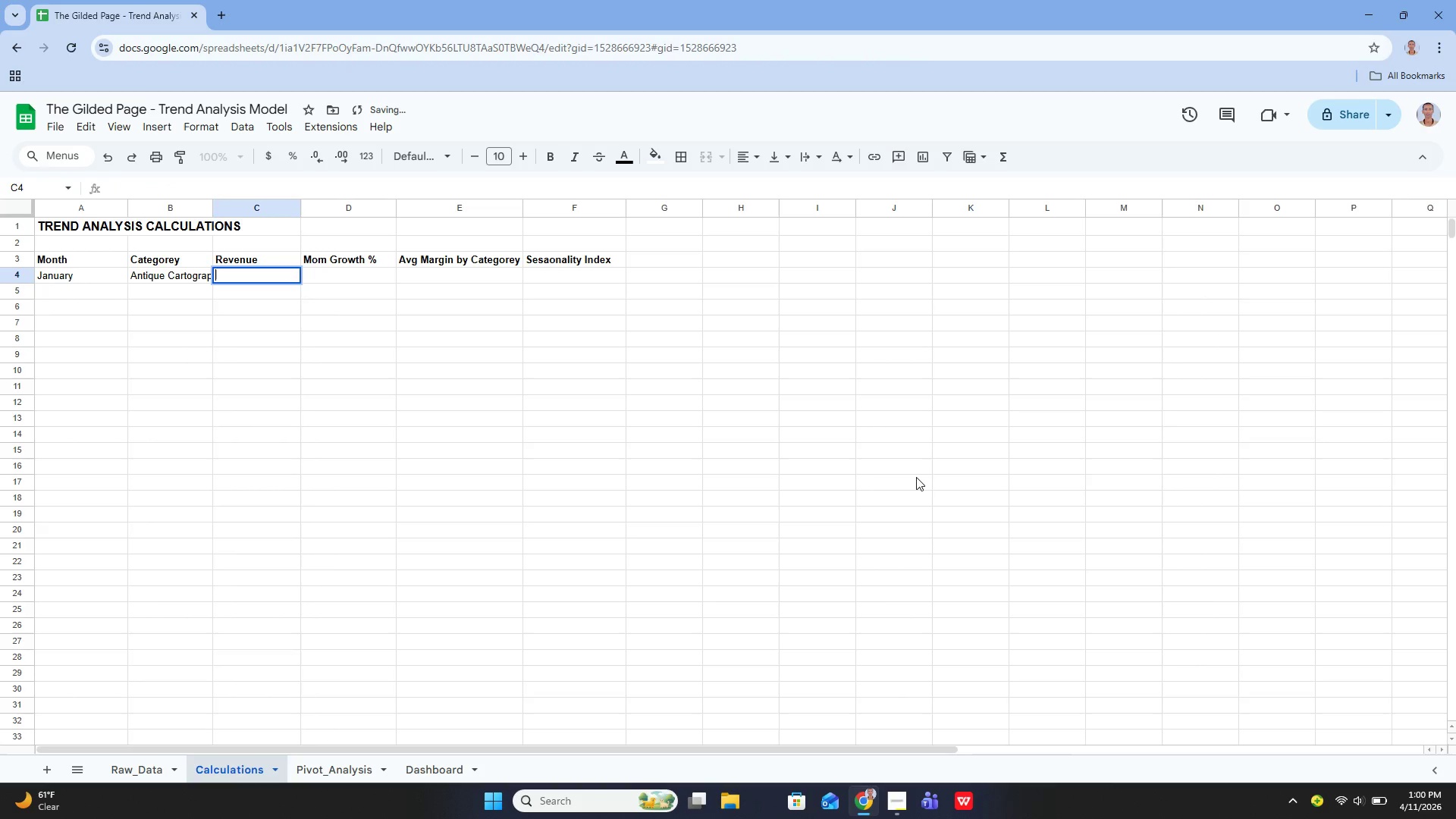 
key(Enter)
 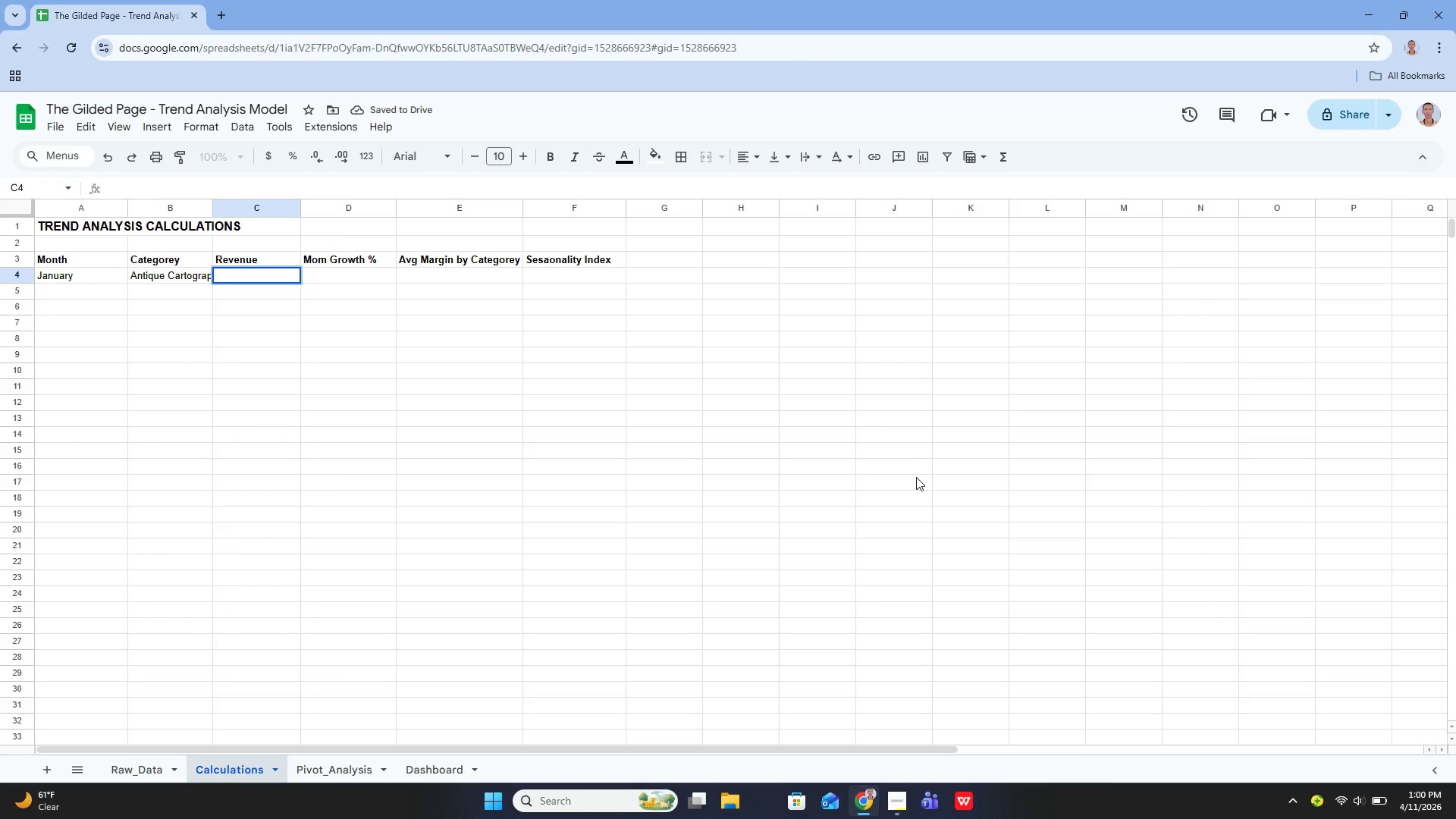 
key(Equal)
 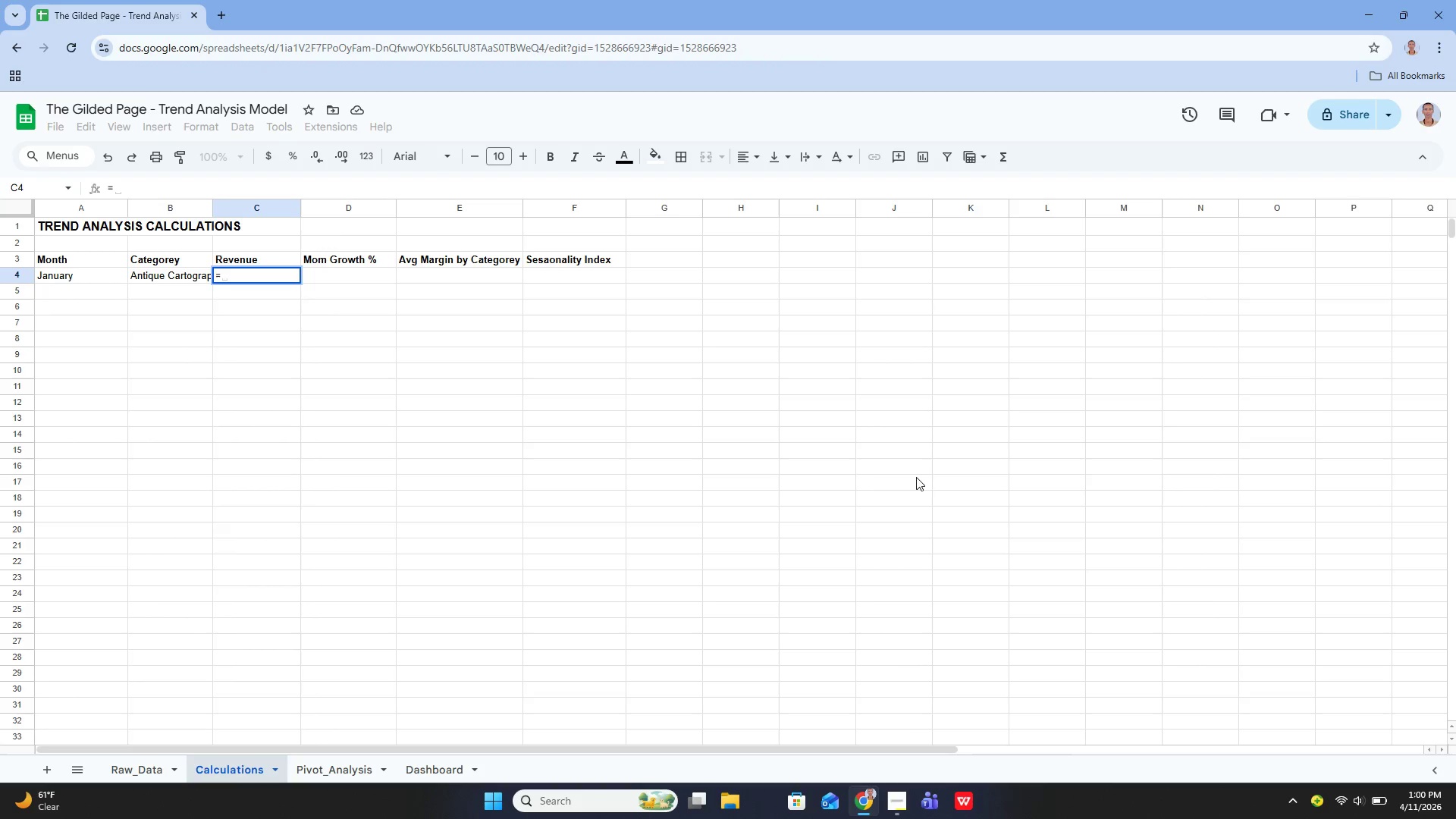 
key(Quote)
 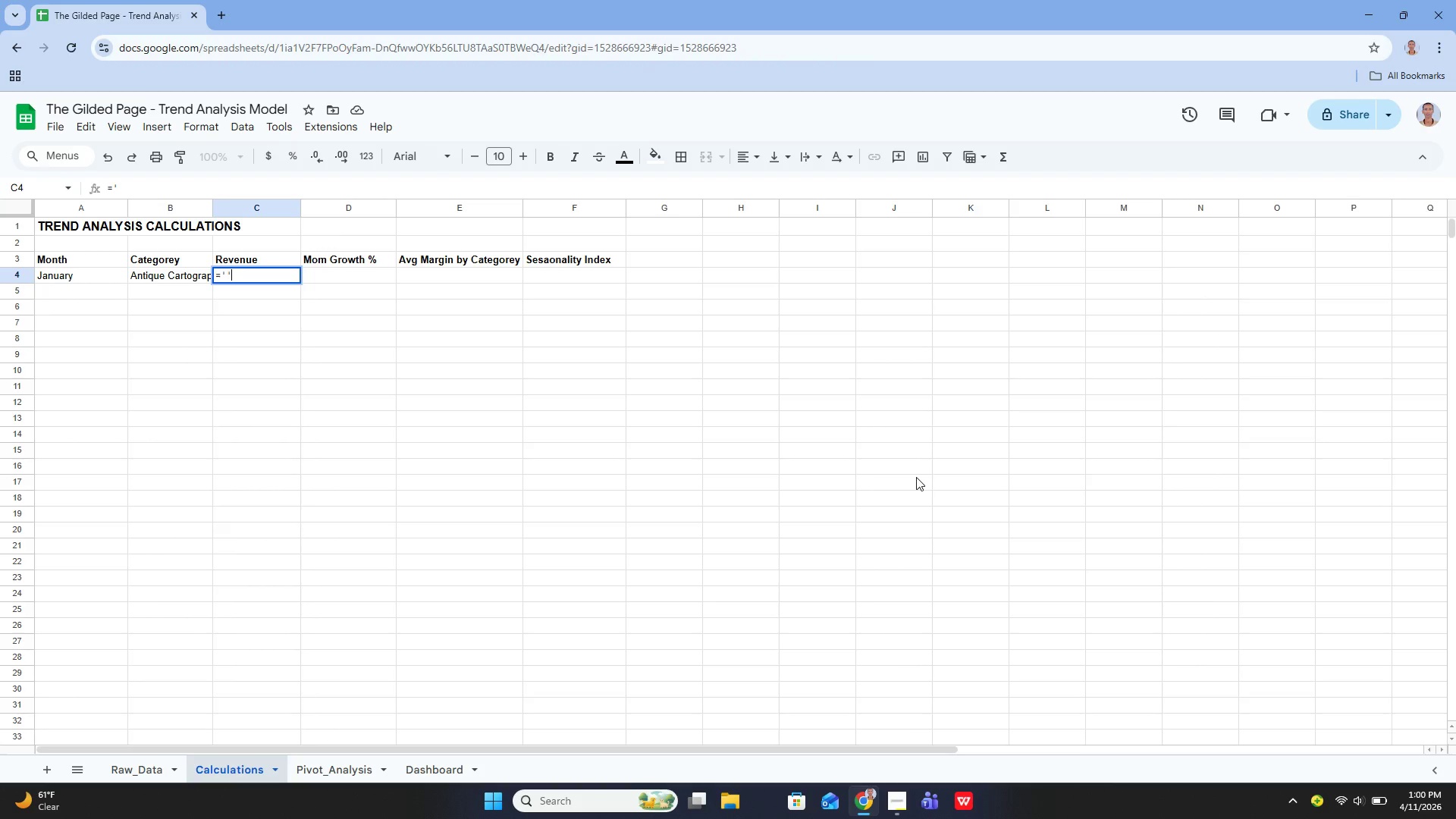 
key(Quote)
 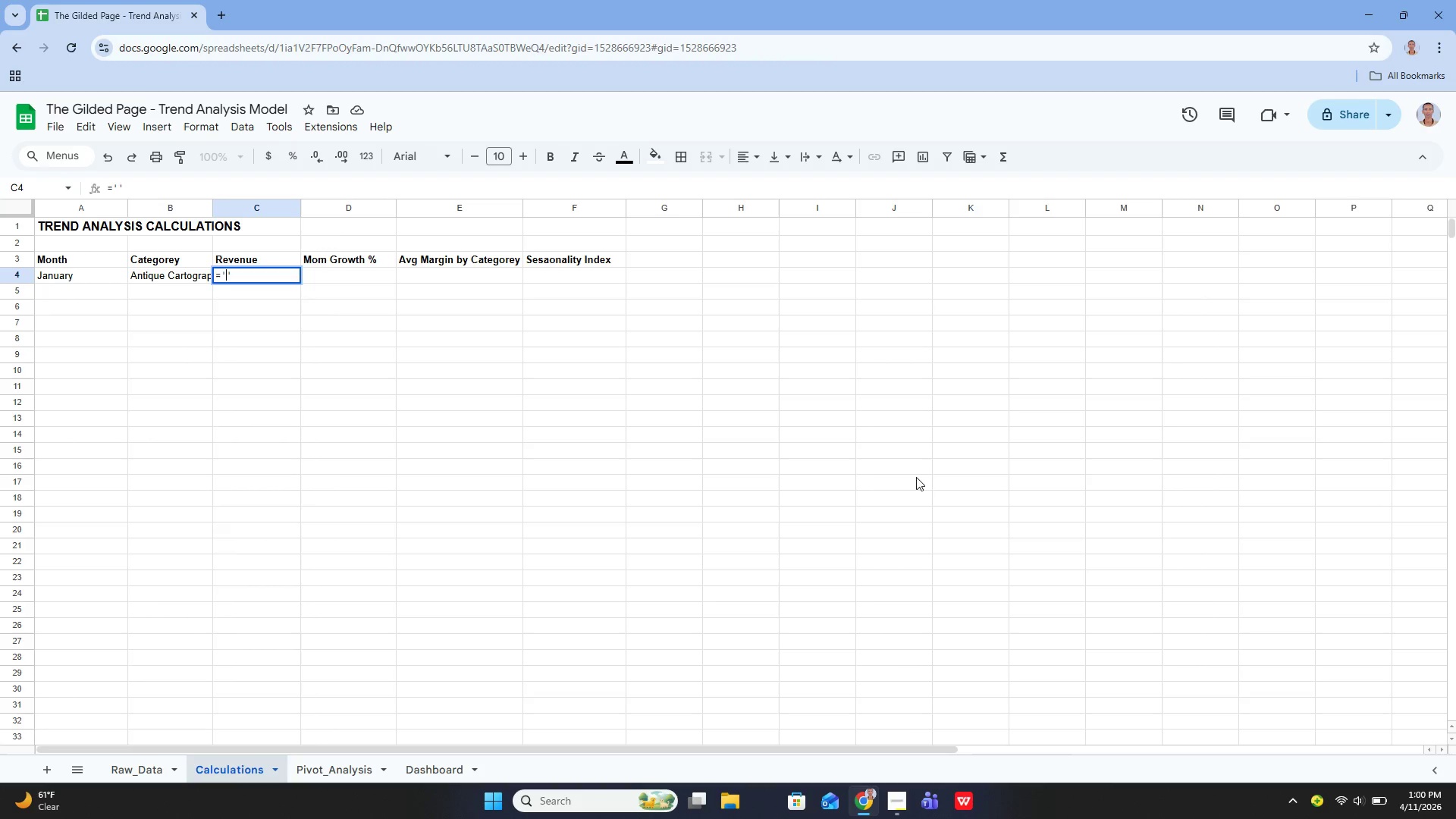 
key(ArrowLeft)
 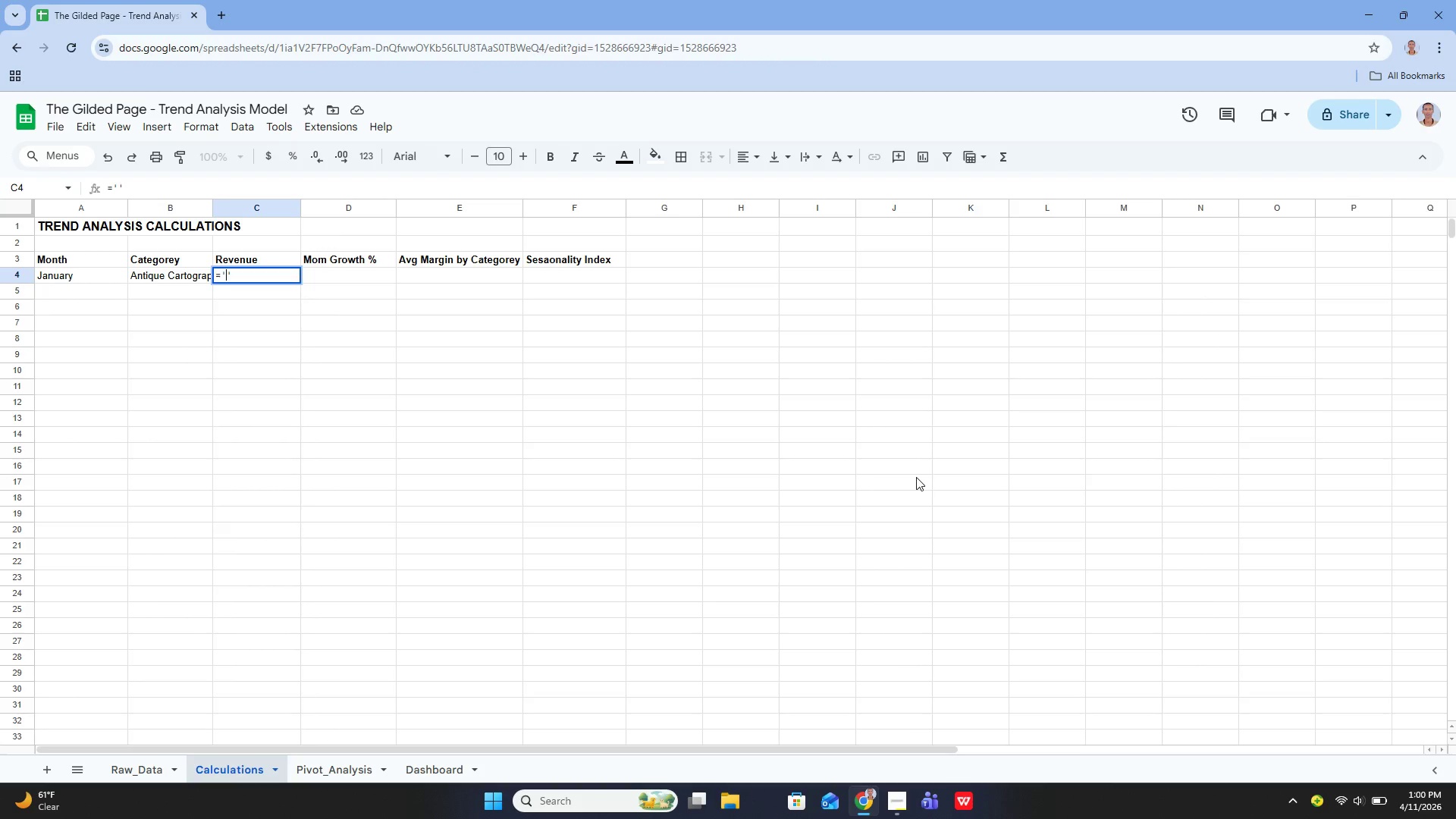 
hold_key(key=ShiftLeft, duration=0.36)
 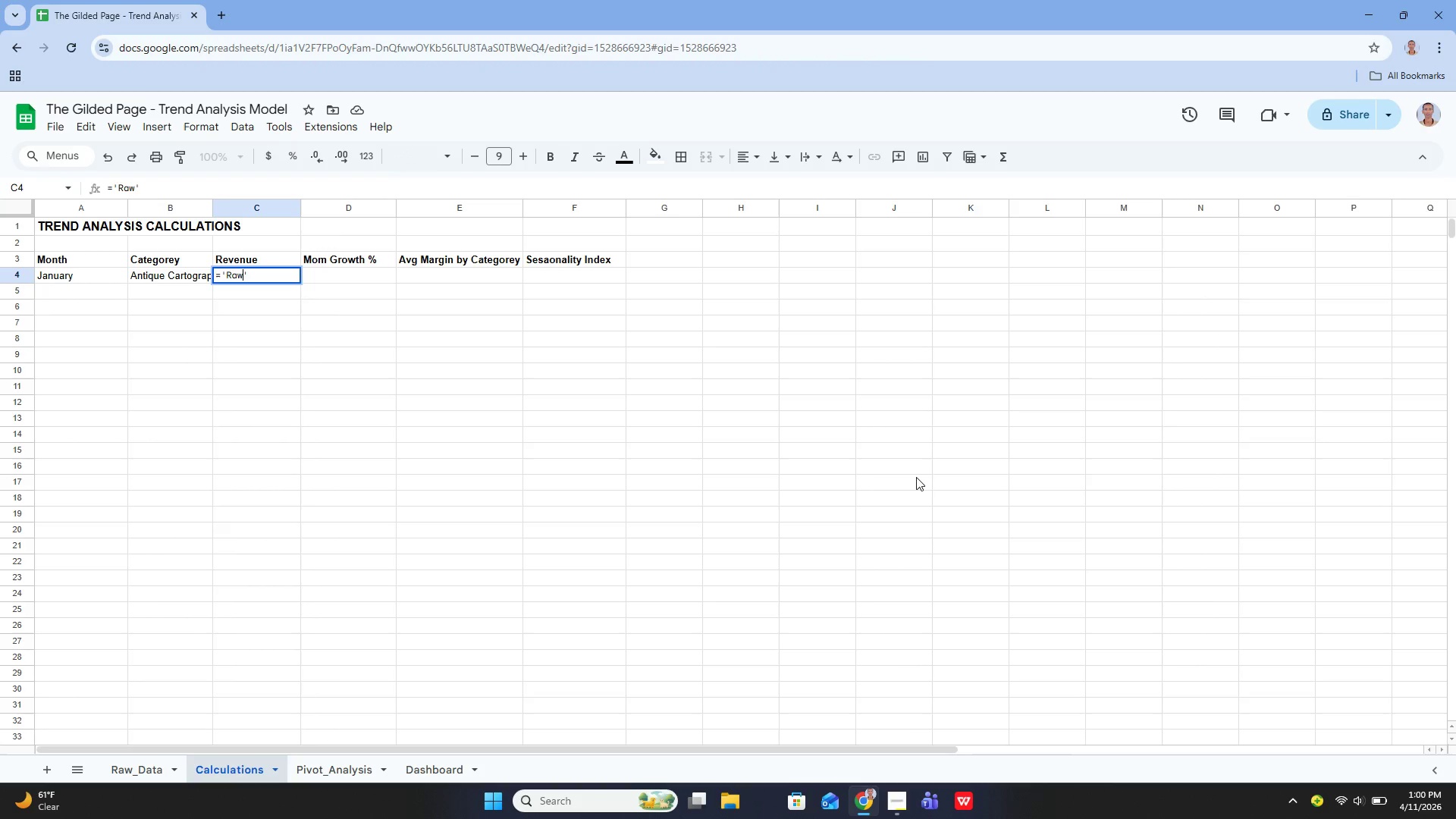 
type(raw)
 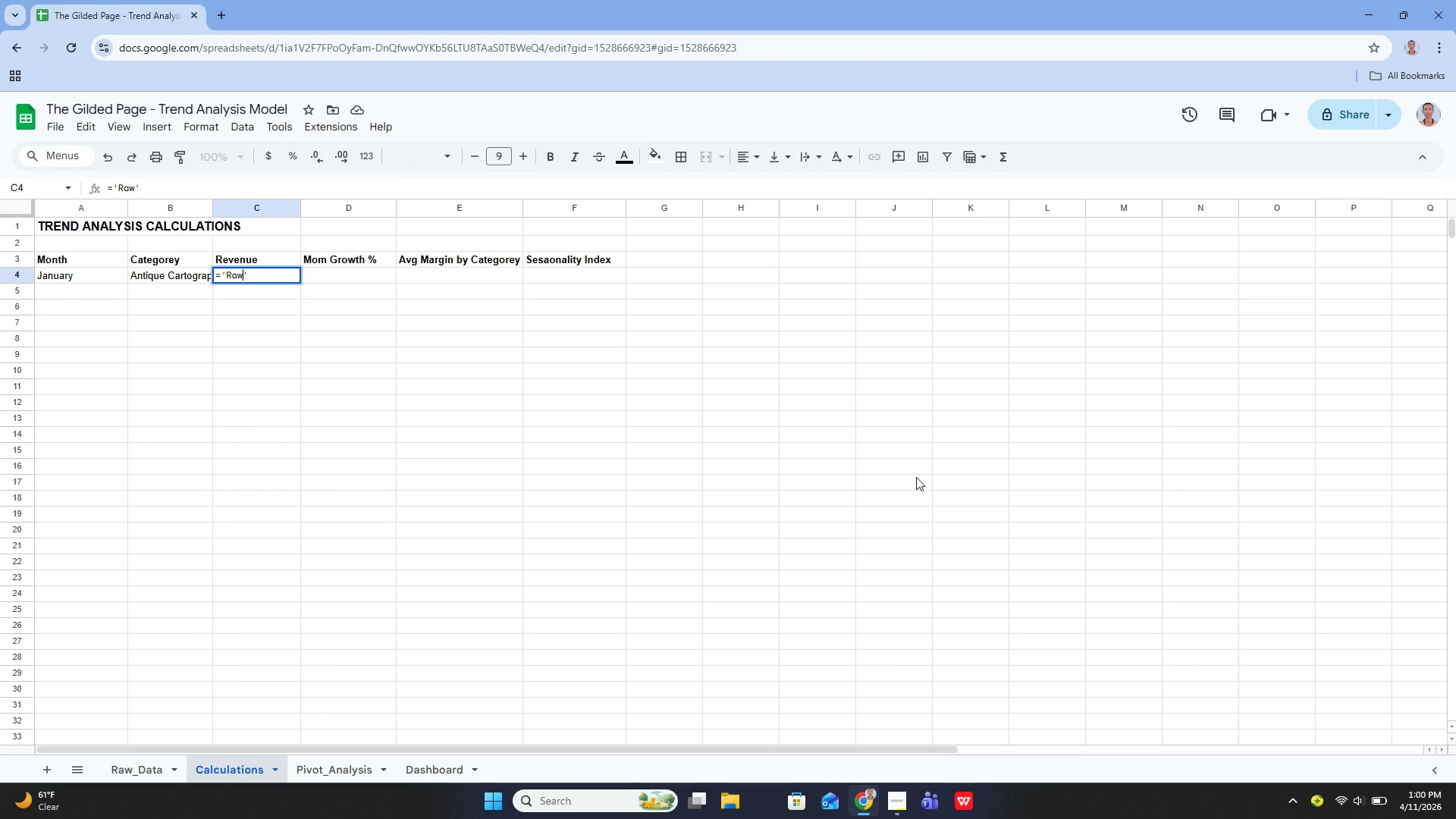 
type(_Data)
 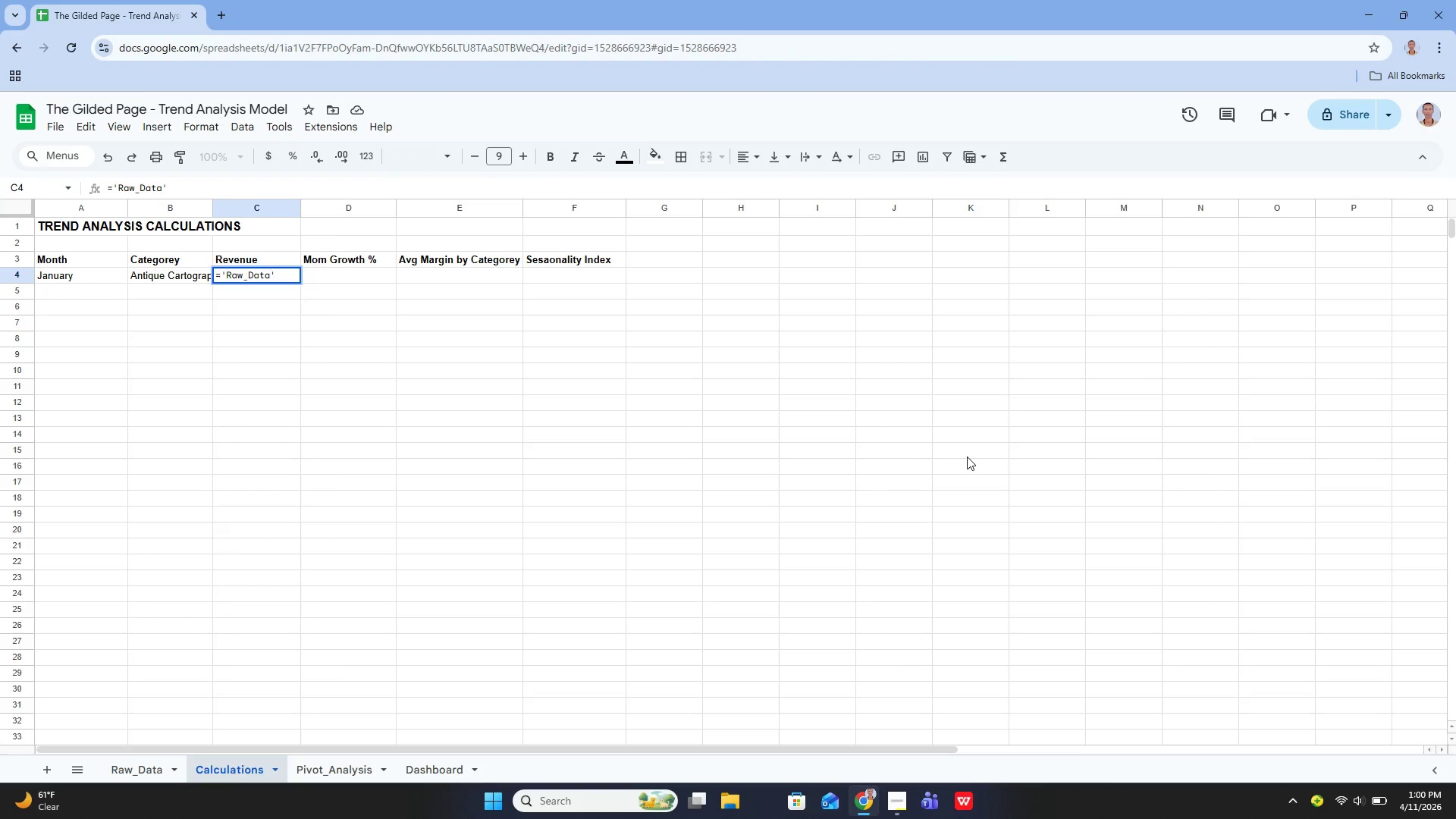 
key(ArrowRight)
 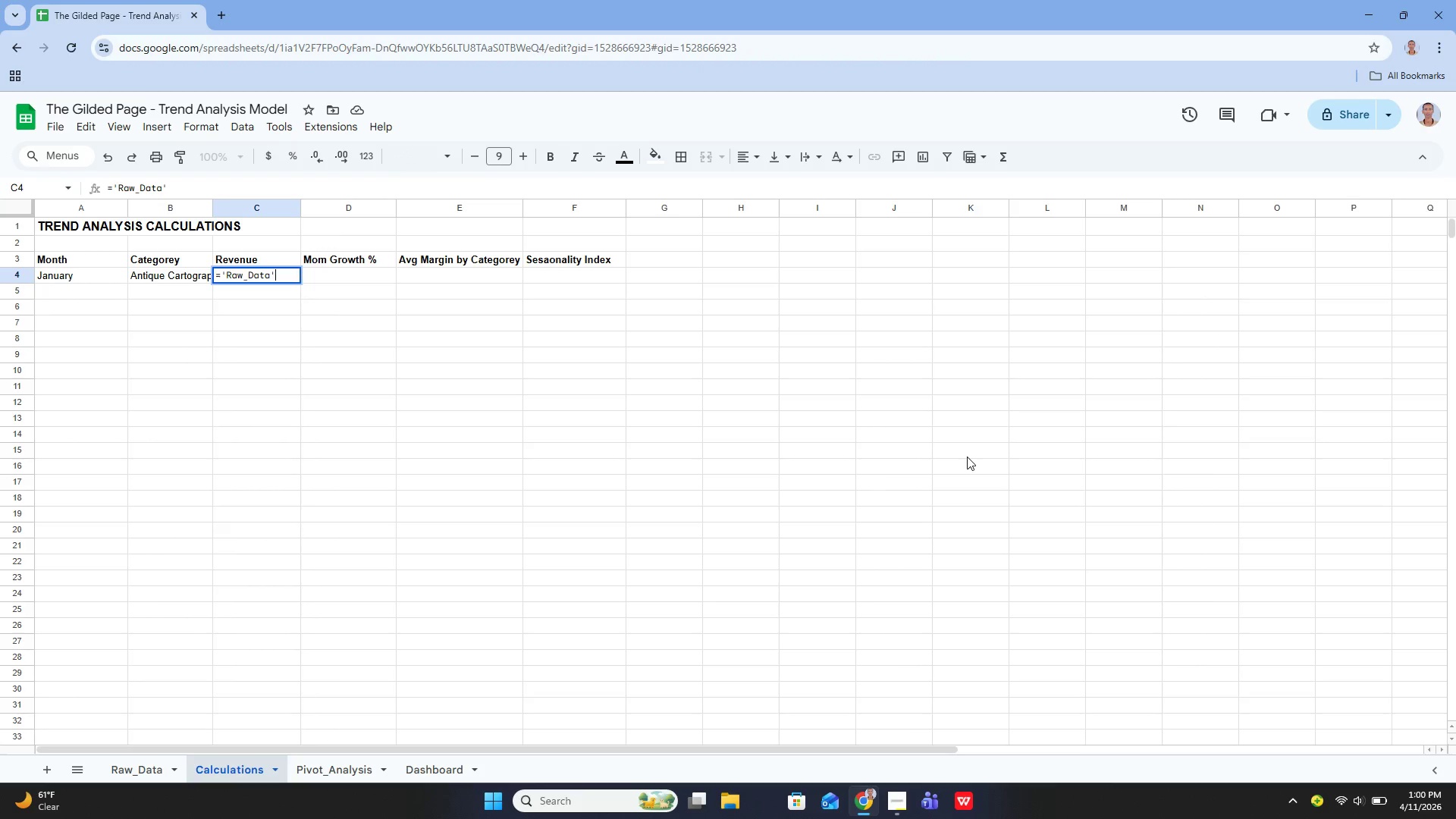 
type(!C2)
 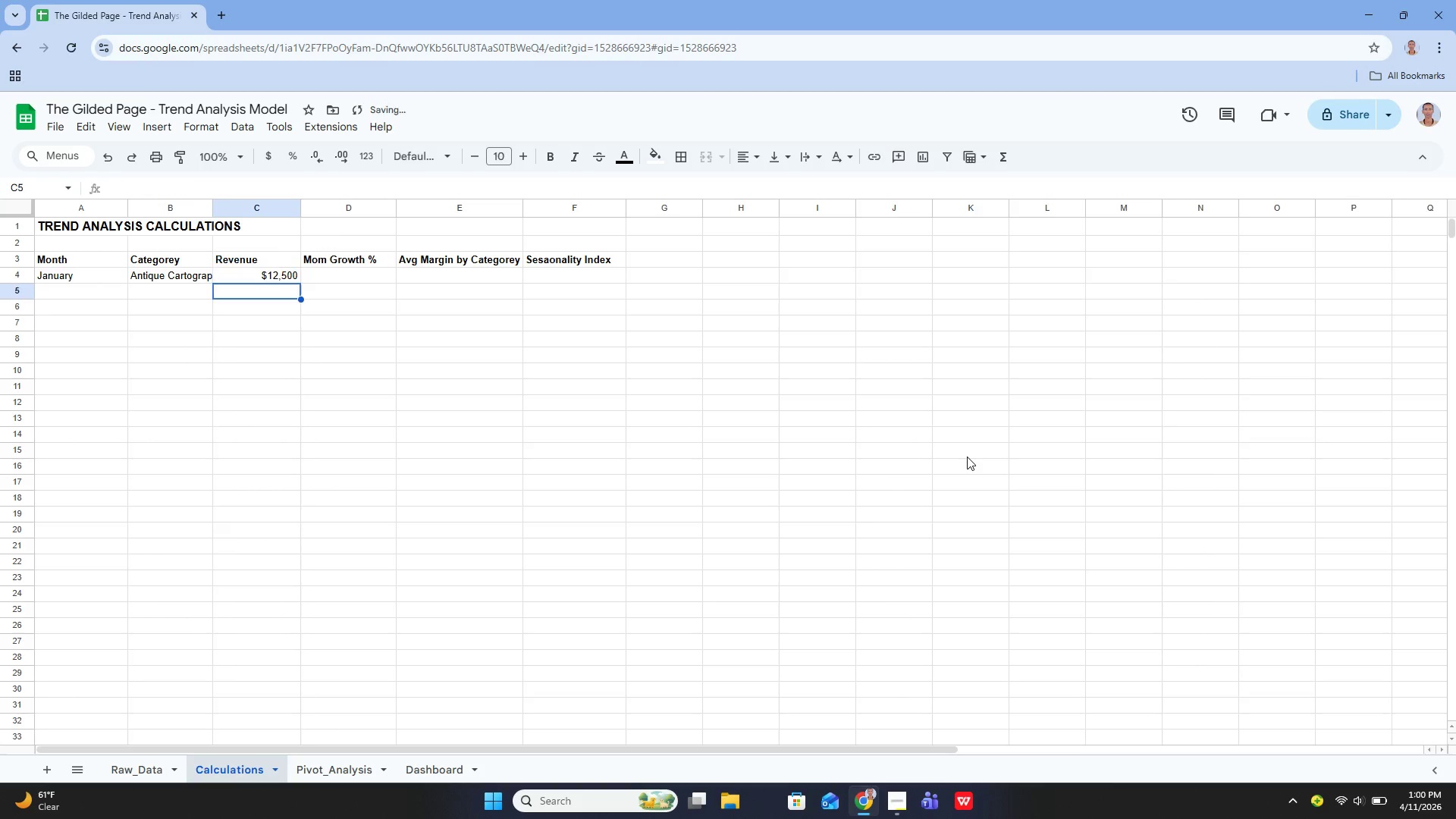 
 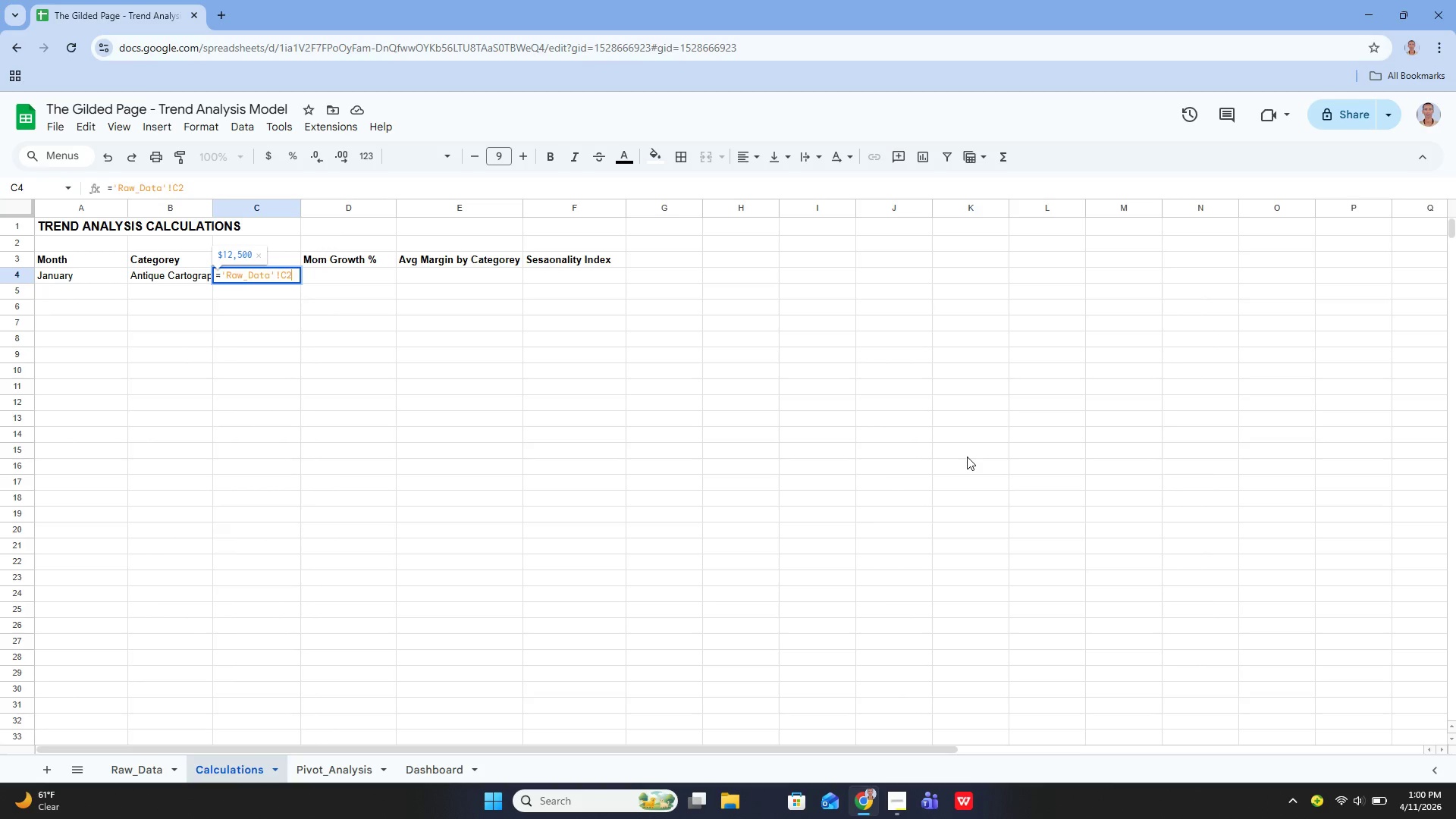 
key(Enter)
 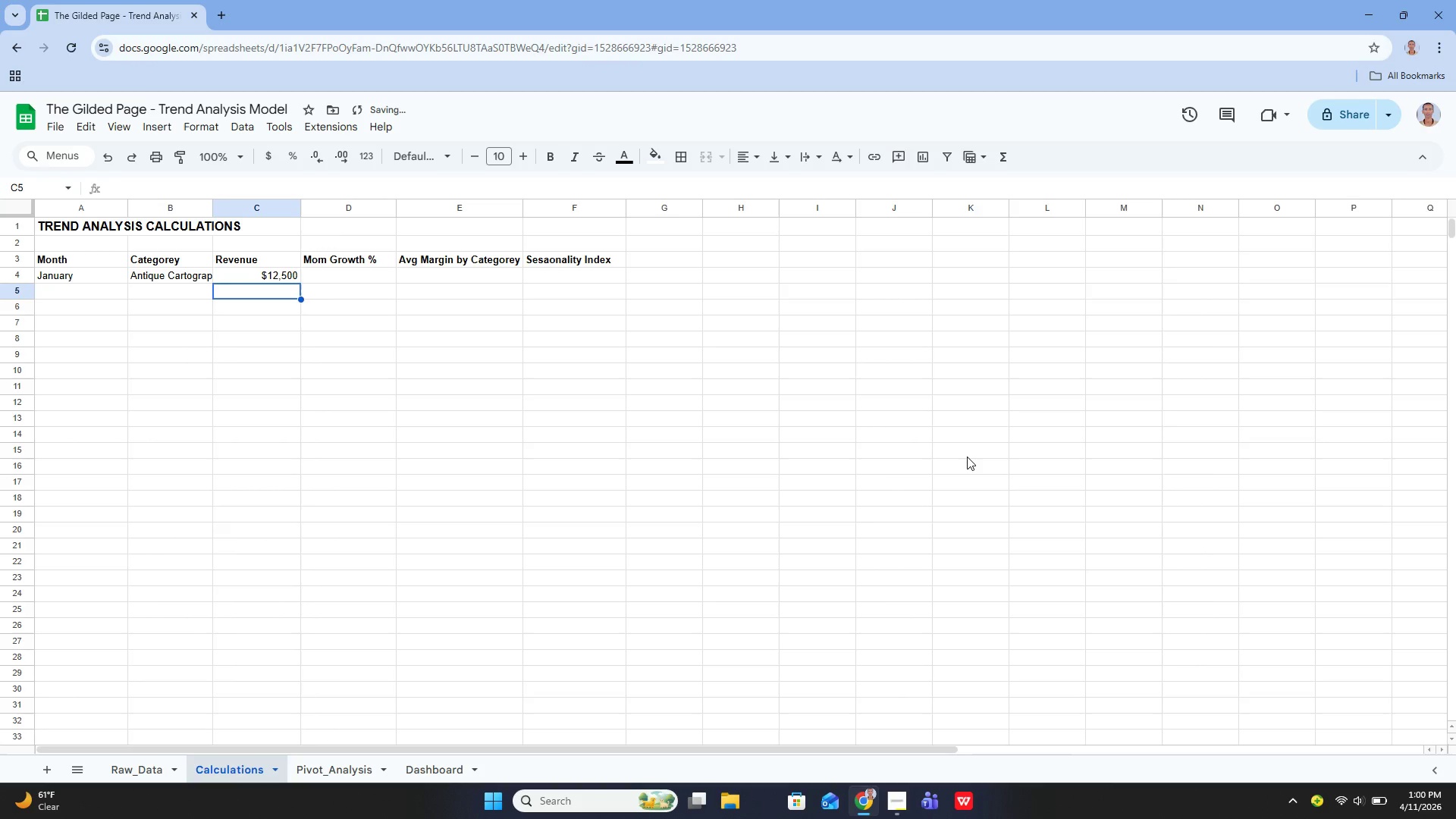 
key(ArrowUp)
 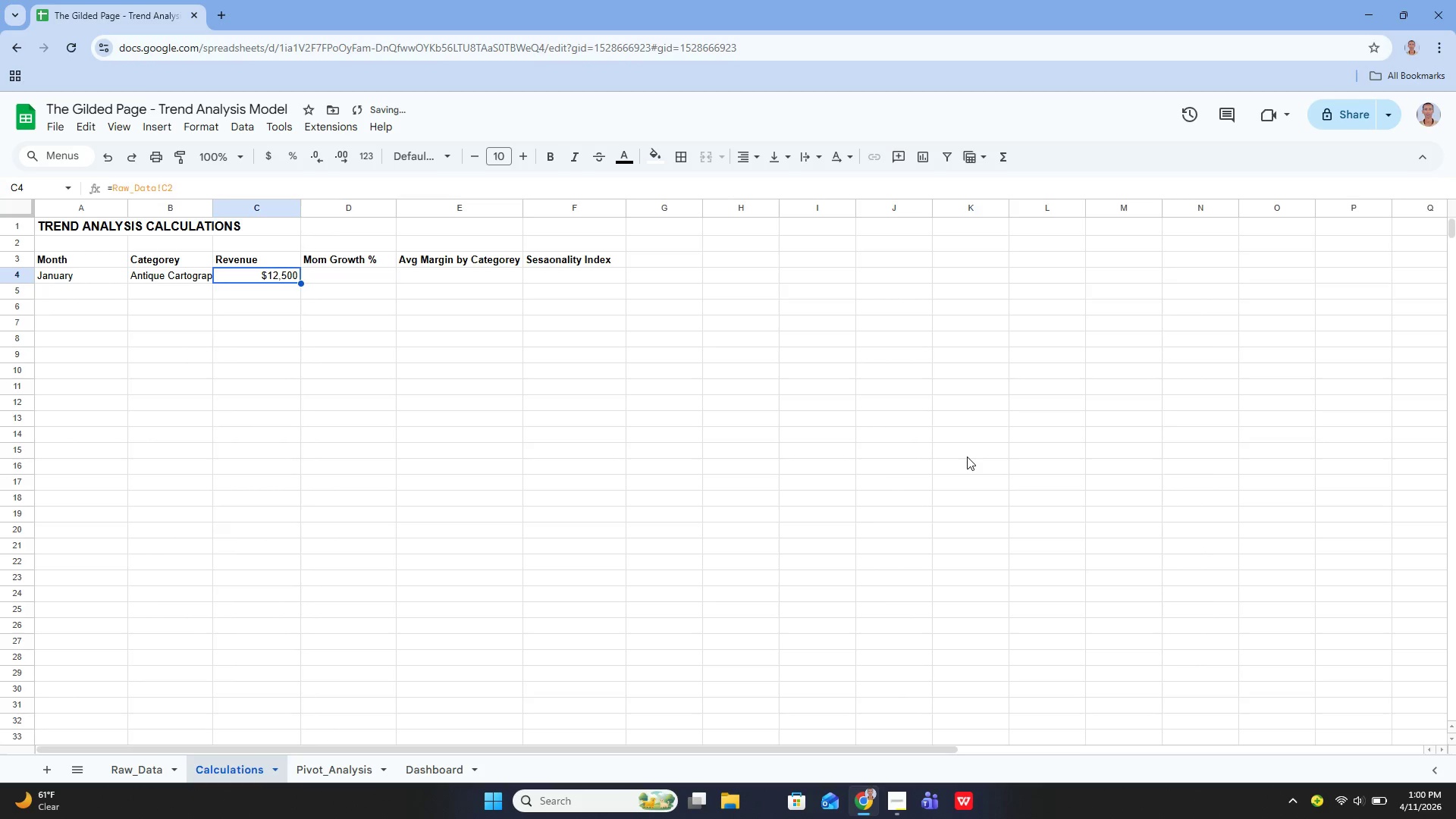 
key(ArrowRight)
 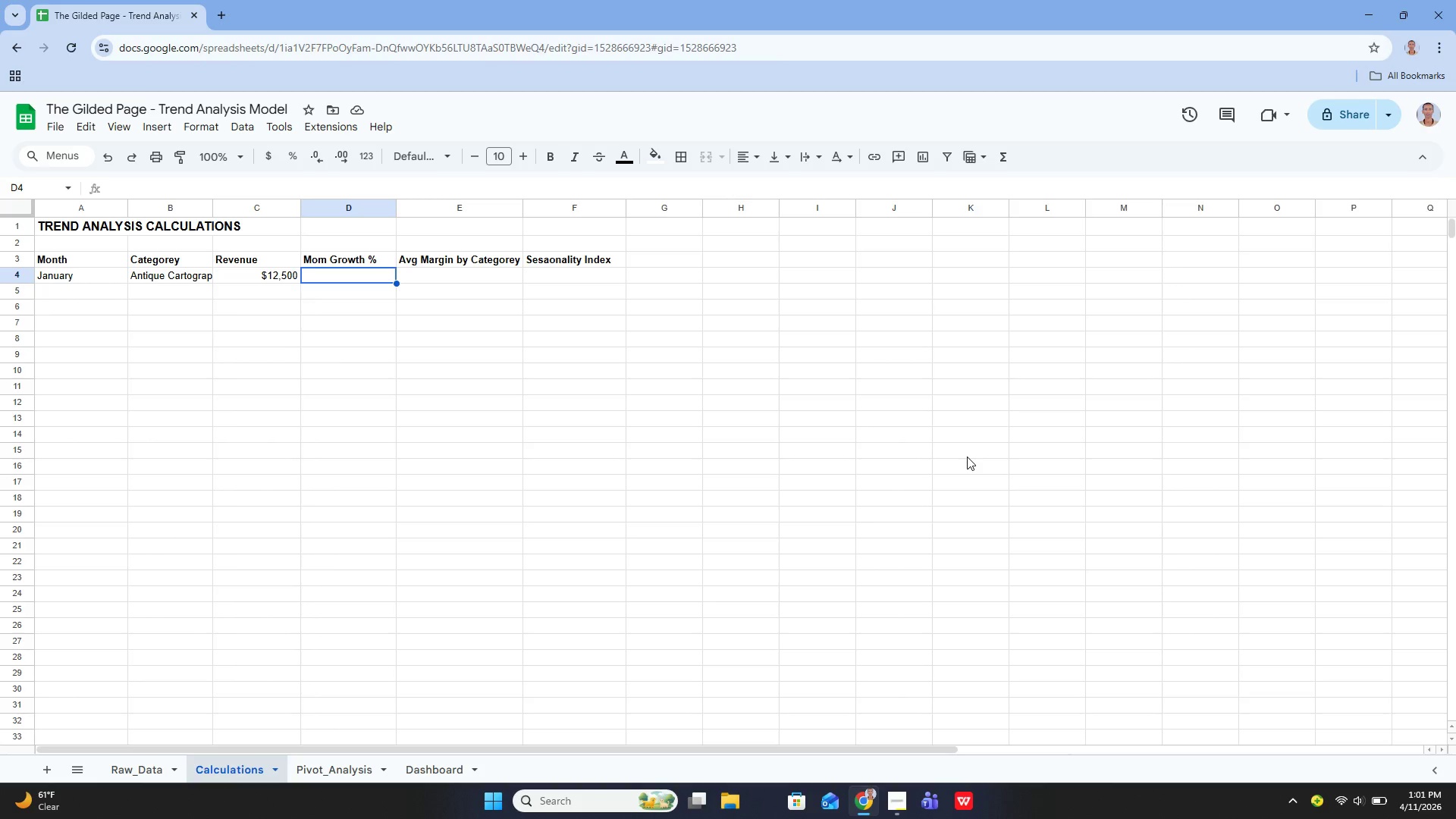 
wait(29.27)
 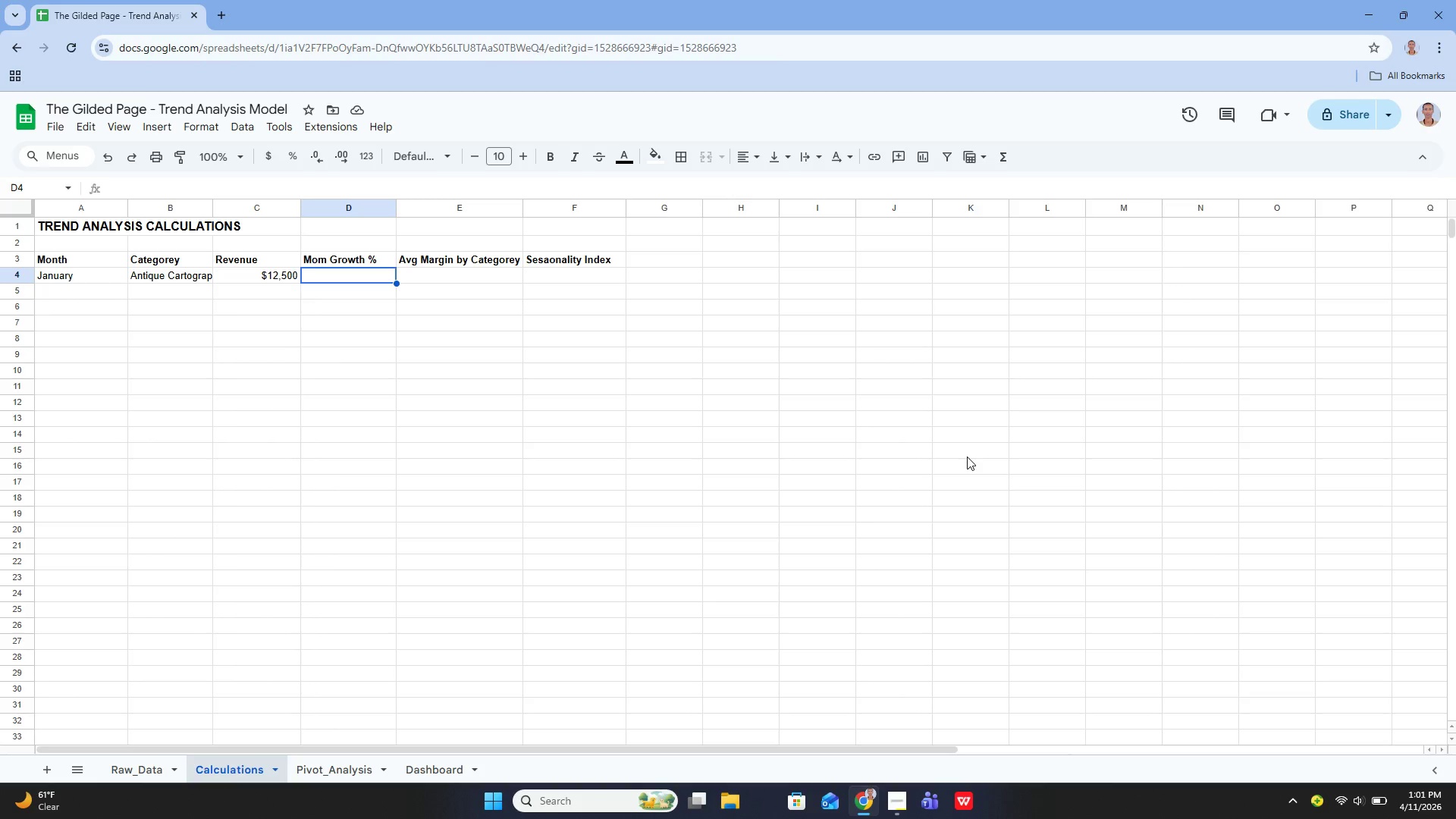 
left_click_drag(start_coordinate=[81, 272], to_coordinate=[320, 276])
 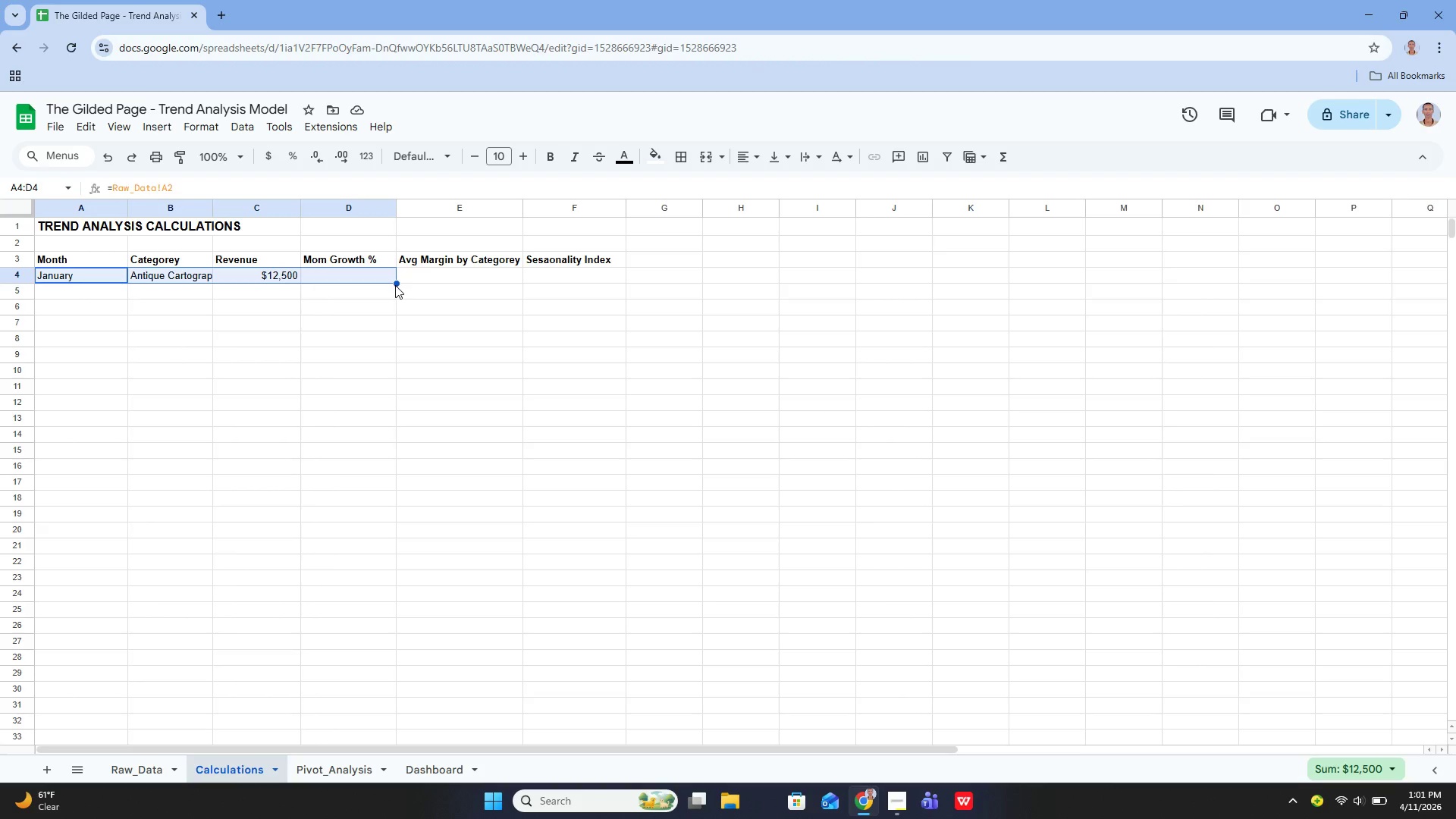 
double_click([394, 282])
 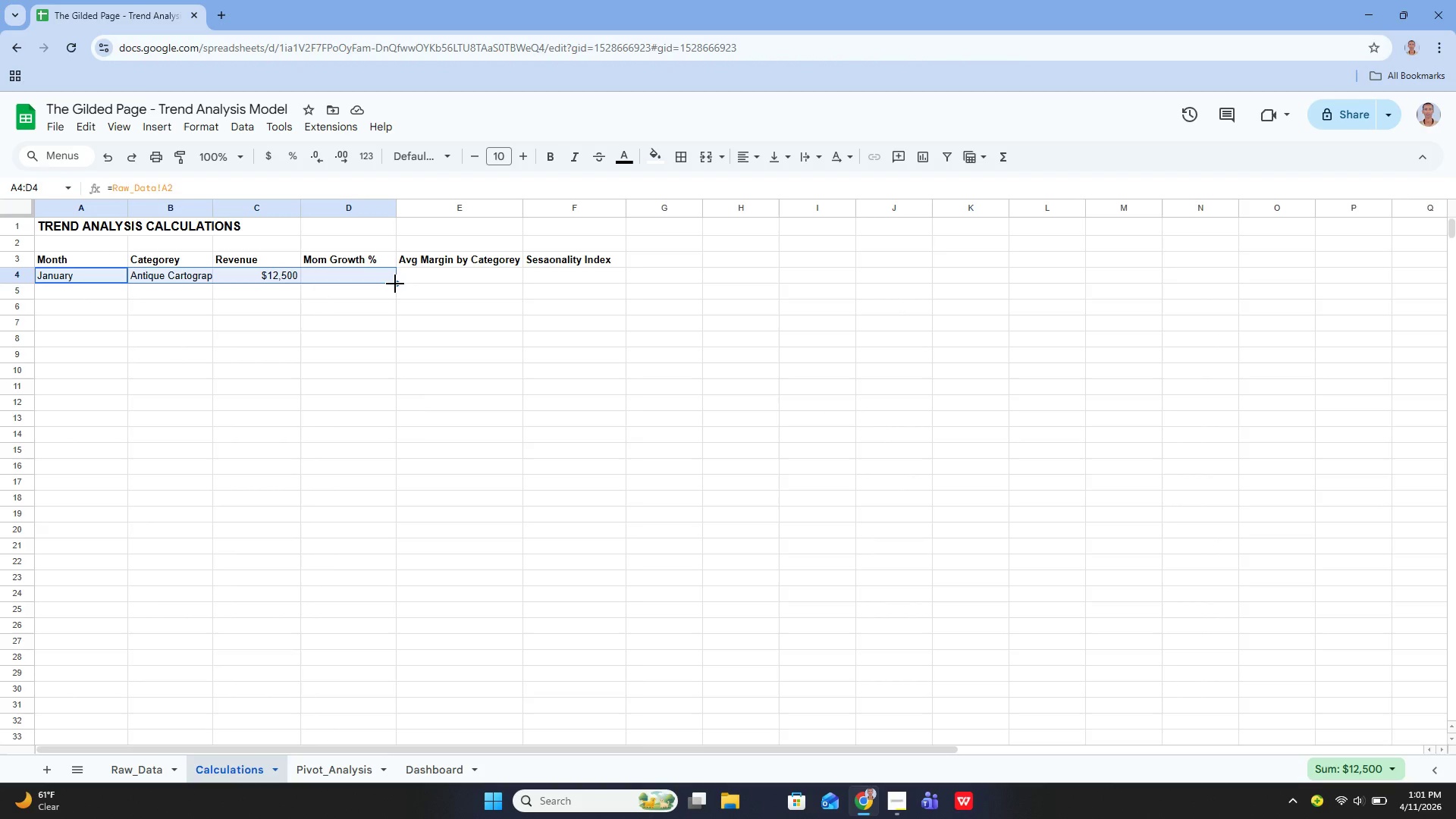 
double_click([395, 284])
 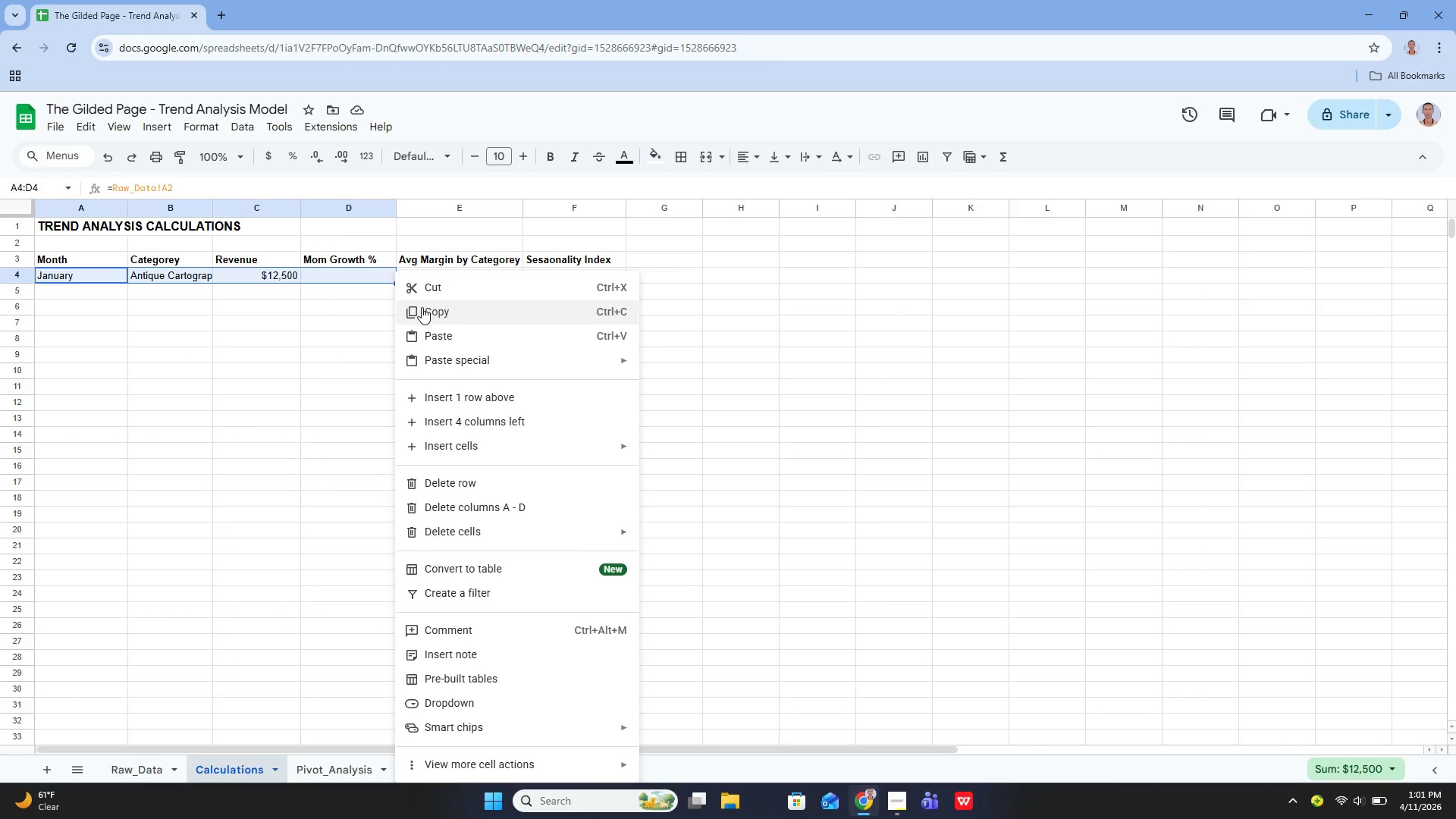 
wait(8.38)
 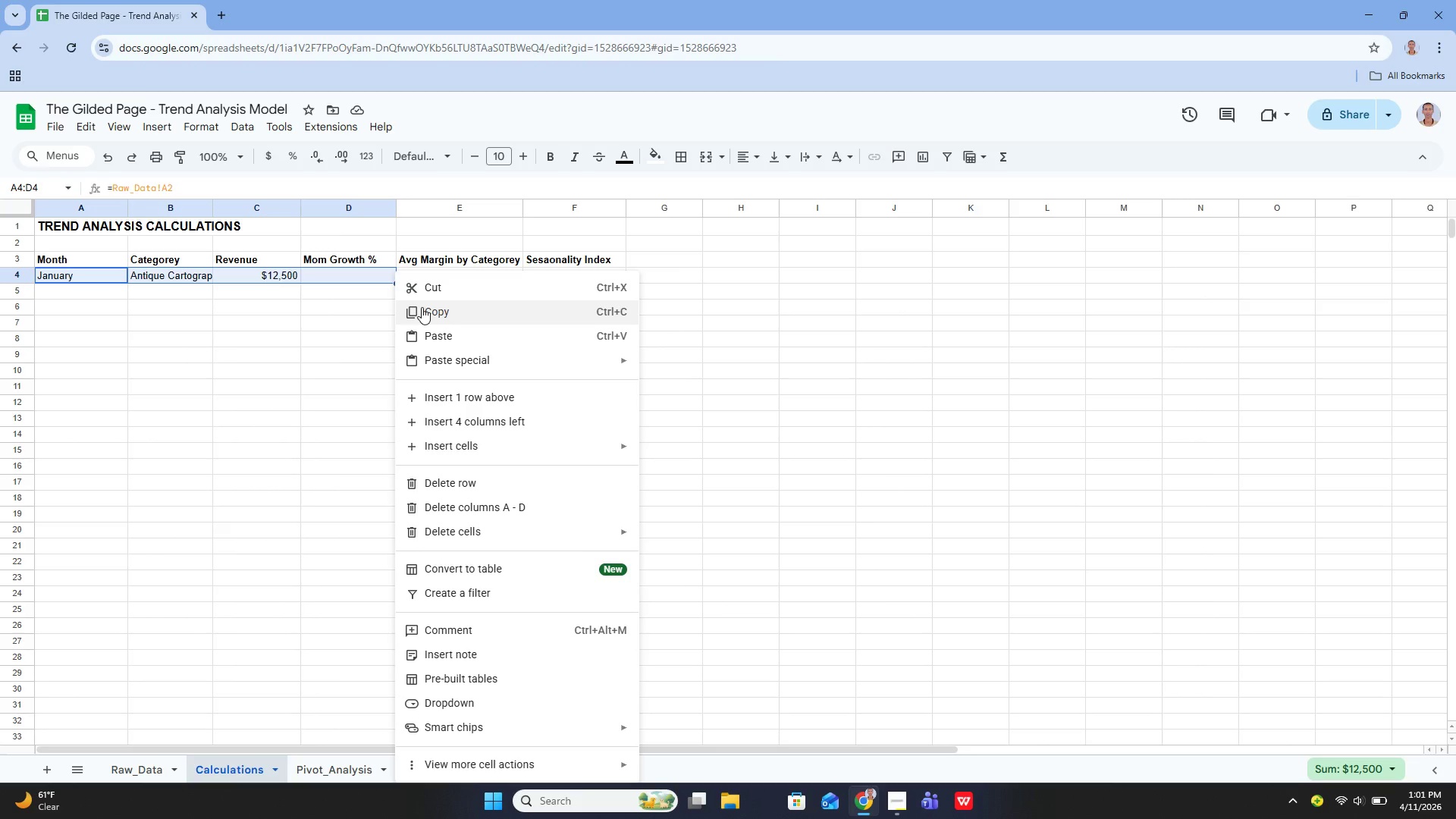 
scroll: coordinate [536, 444], scroll_direction: down, amount: 5.0
 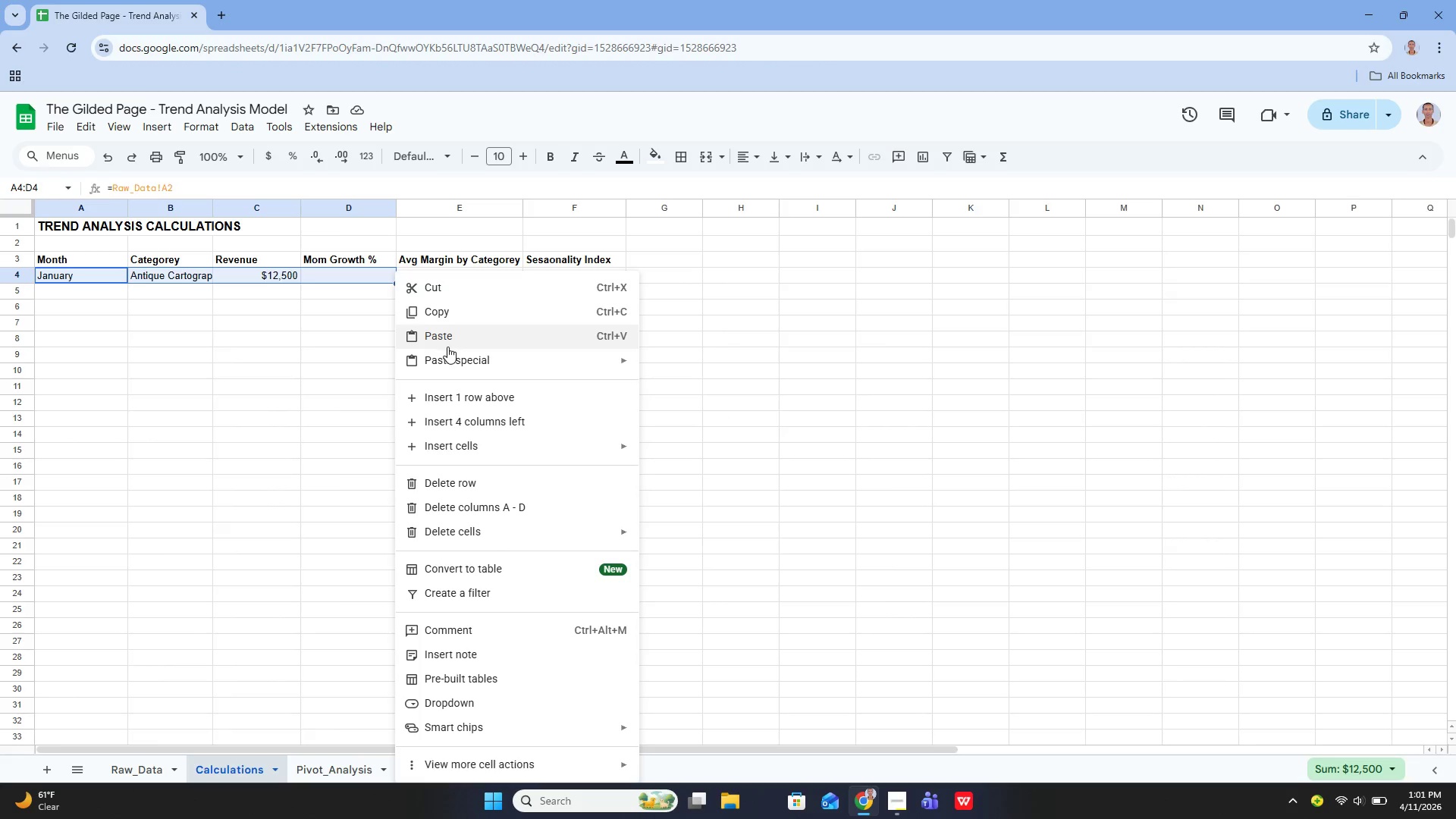 
wait(7.59)
 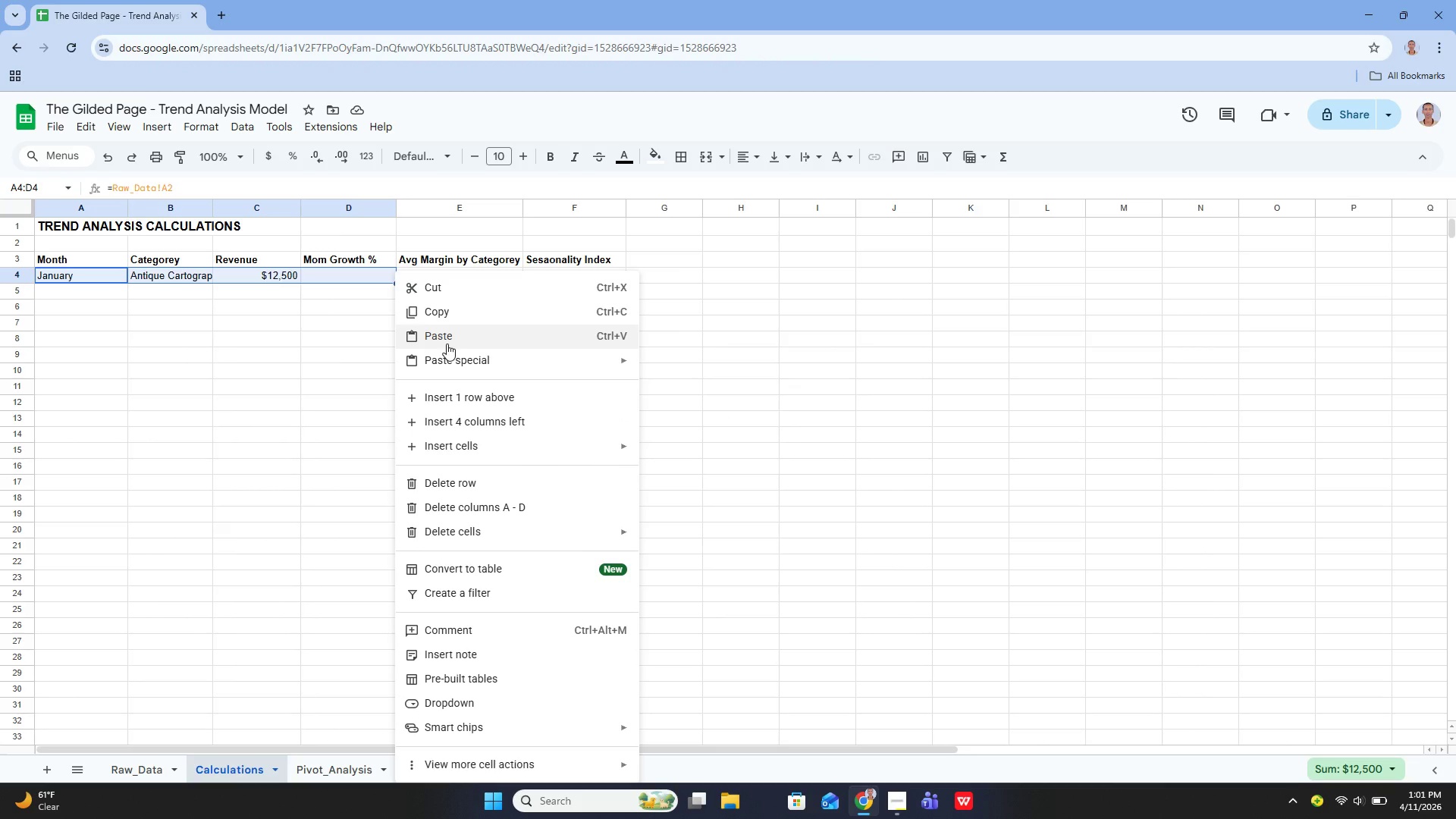 
mouse_move([524, 448])
 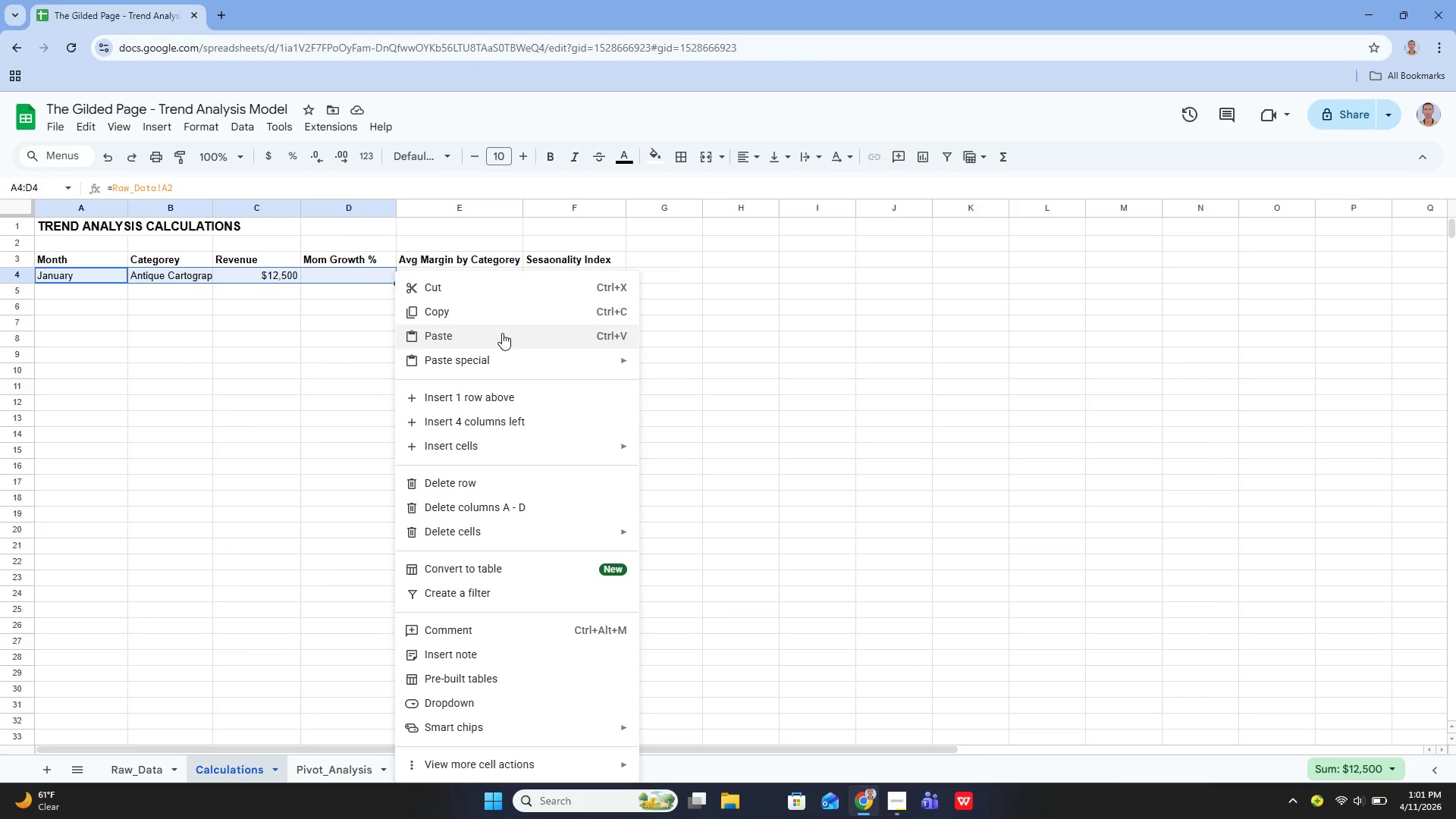 
scroll: coordinate [500, 503], scroll_direction: down, amount: 5.0
 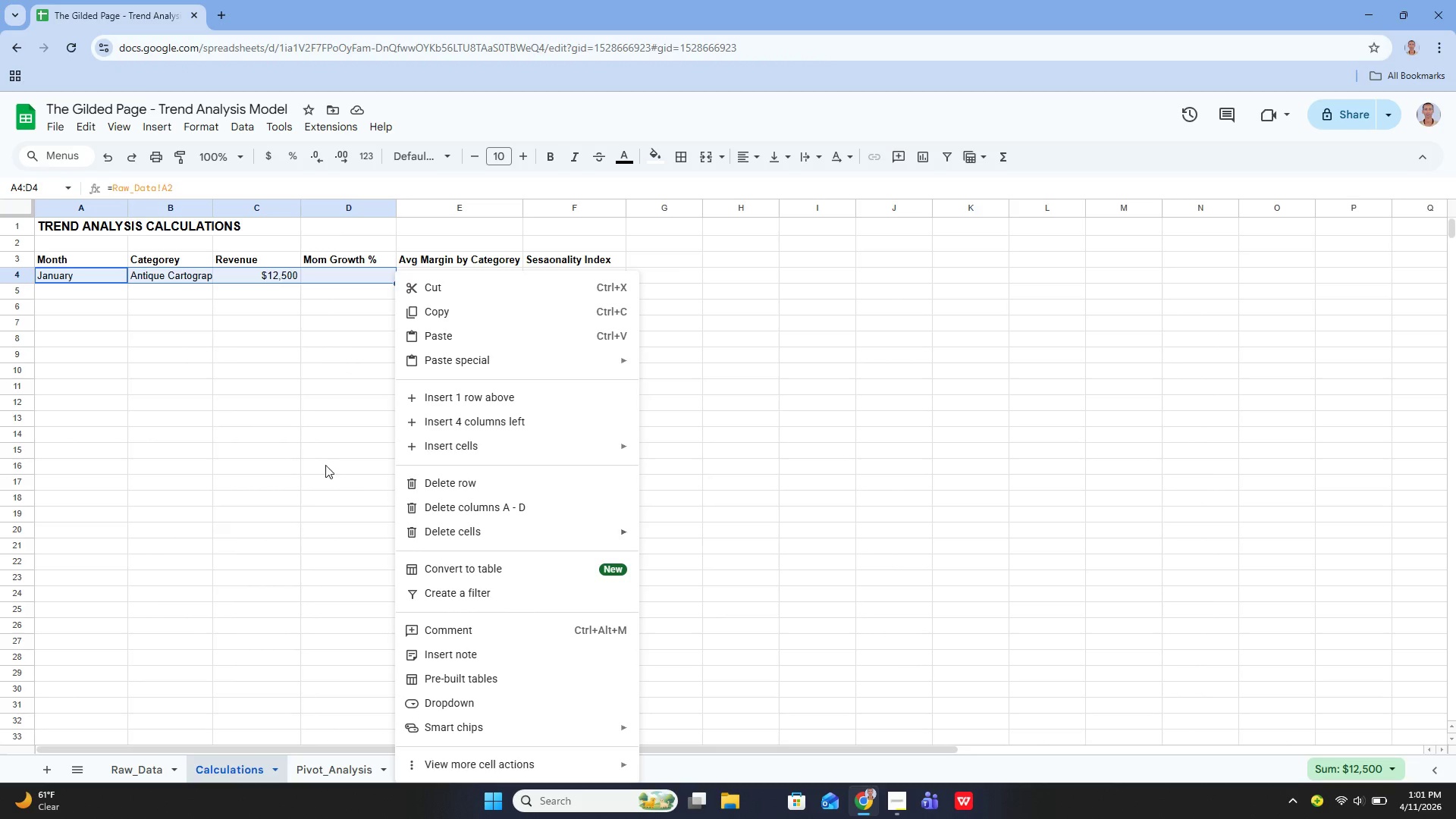 
left_click([275, 393])
 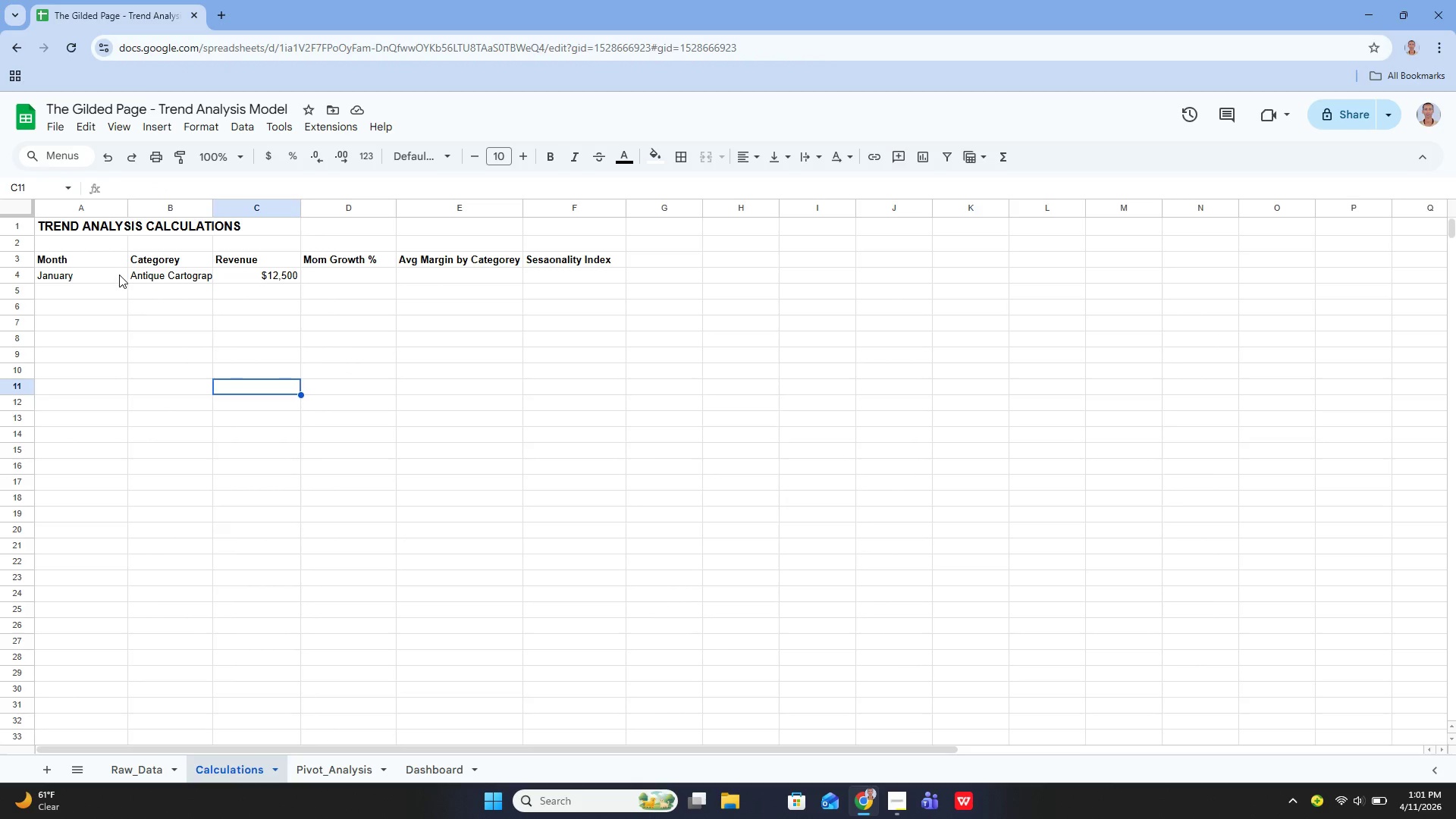 
left_click([115, 275])
 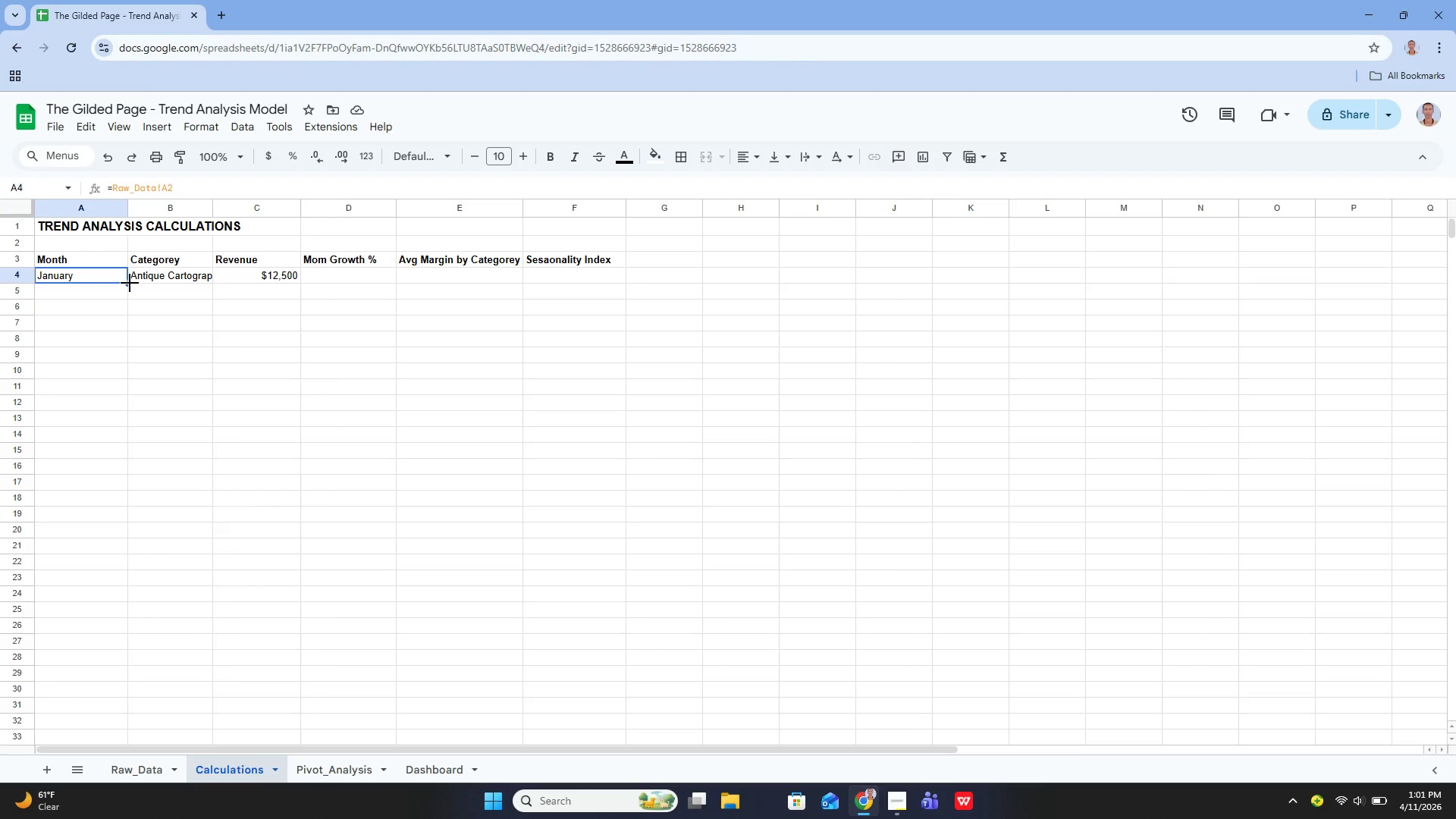 
left_click_drag(start_coordinate=[130, 283], to_coordinate=[135, 300])
 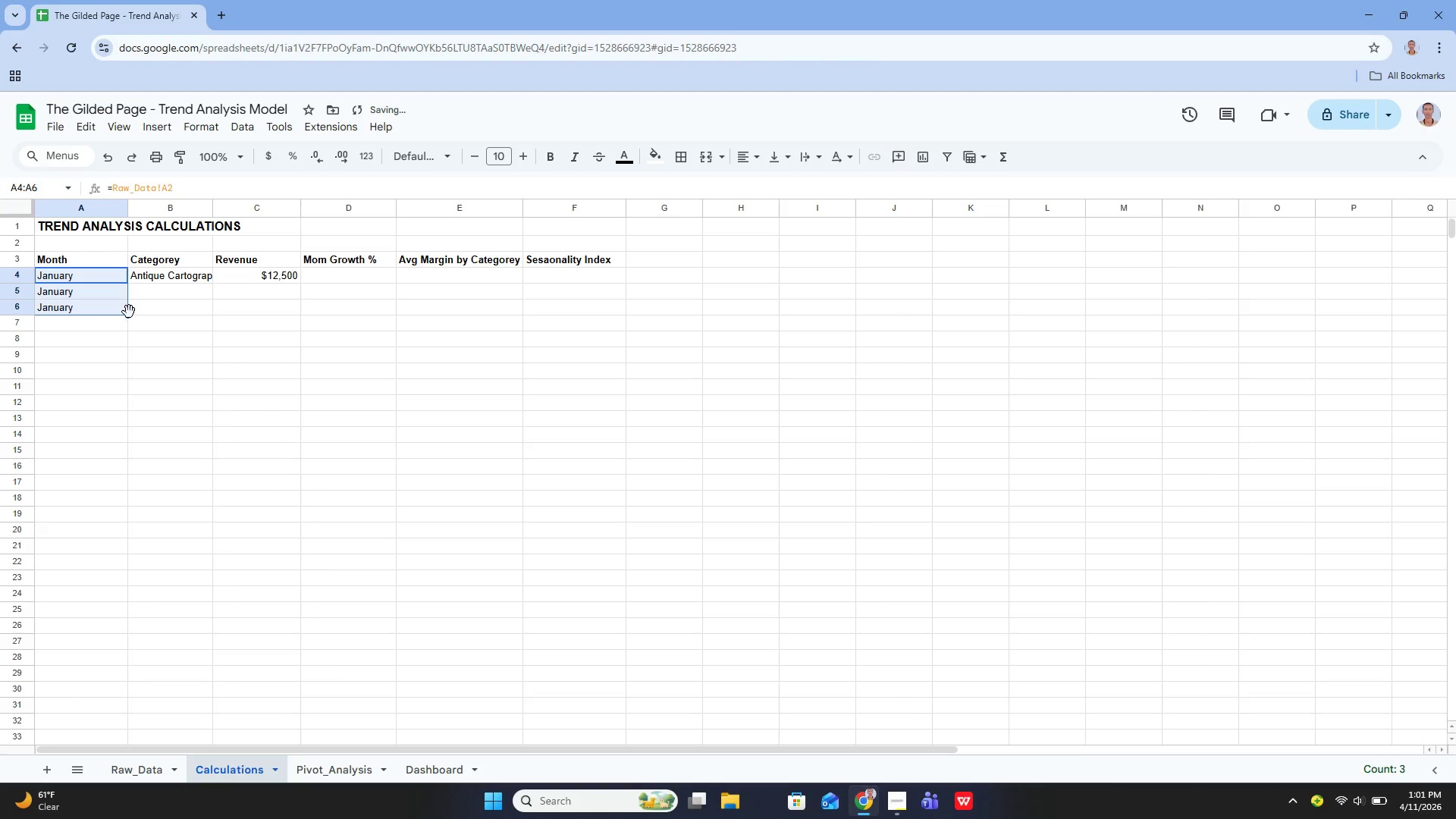 
left_click_drag(start_coordinate=[129, 312], to_coordinate=[133, 332])
 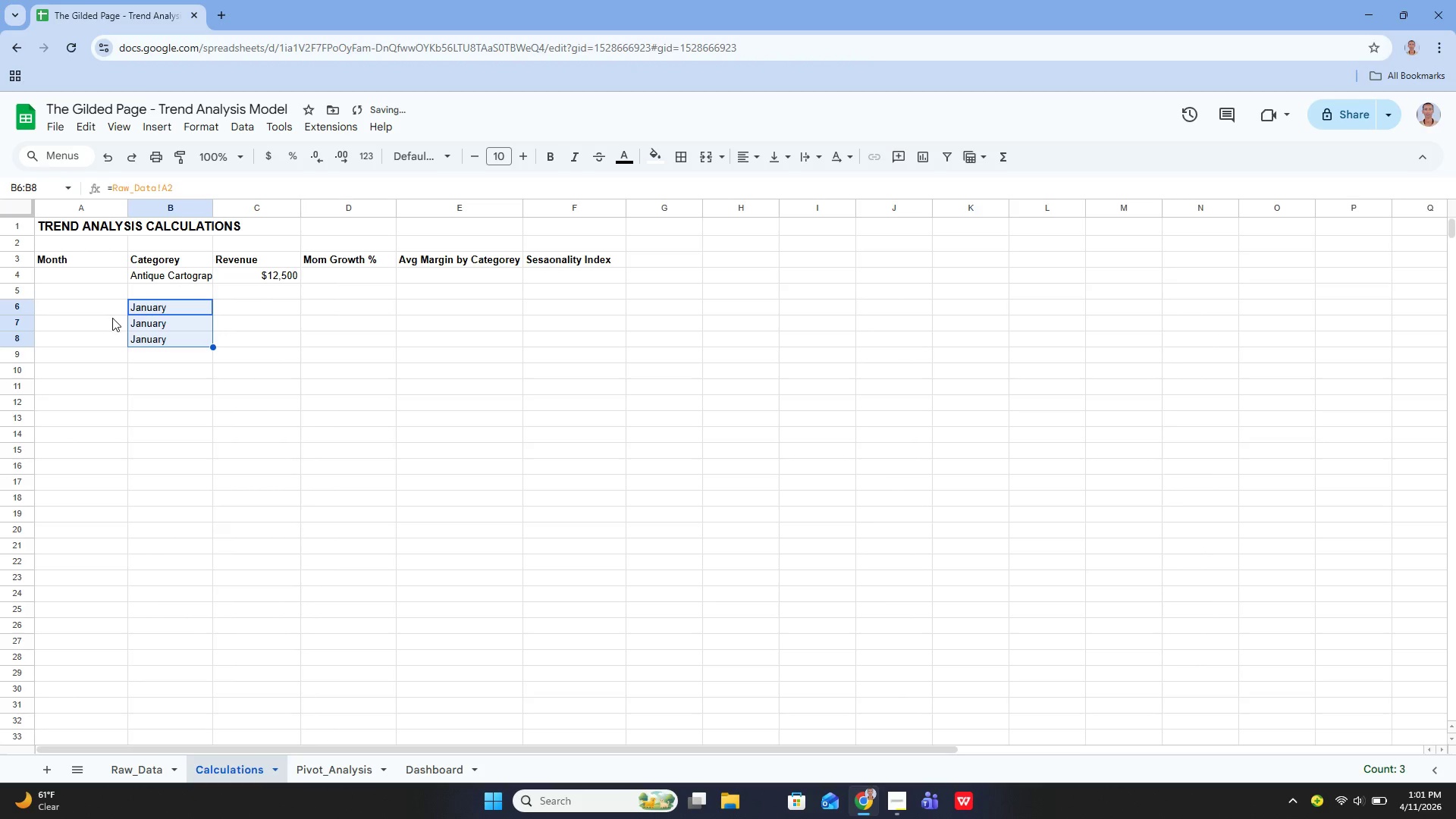 
key(Control+Z)
 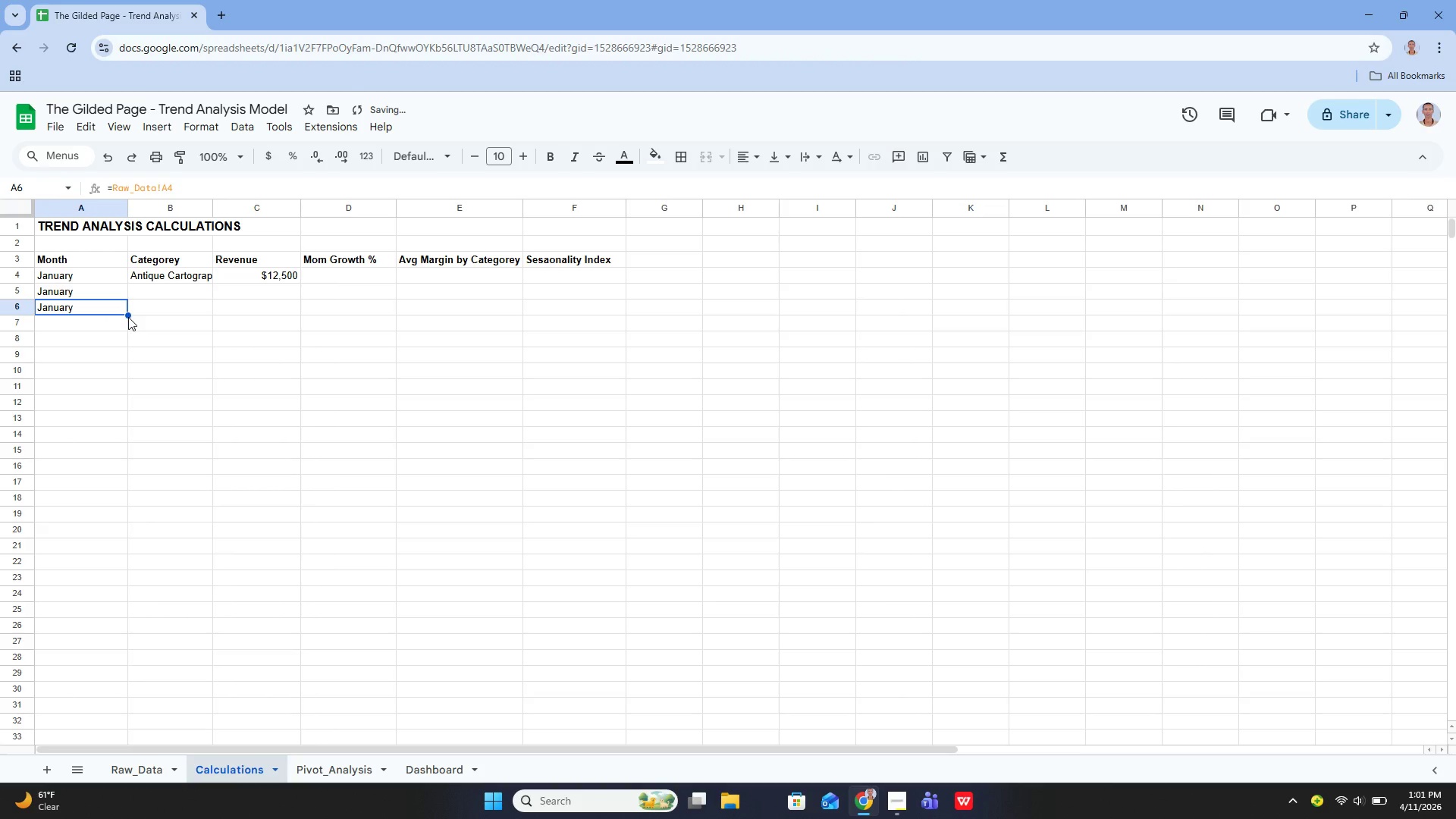 
left_click_drag(start_coordinate=[126, 314], to_coordinate=[128, 336])
 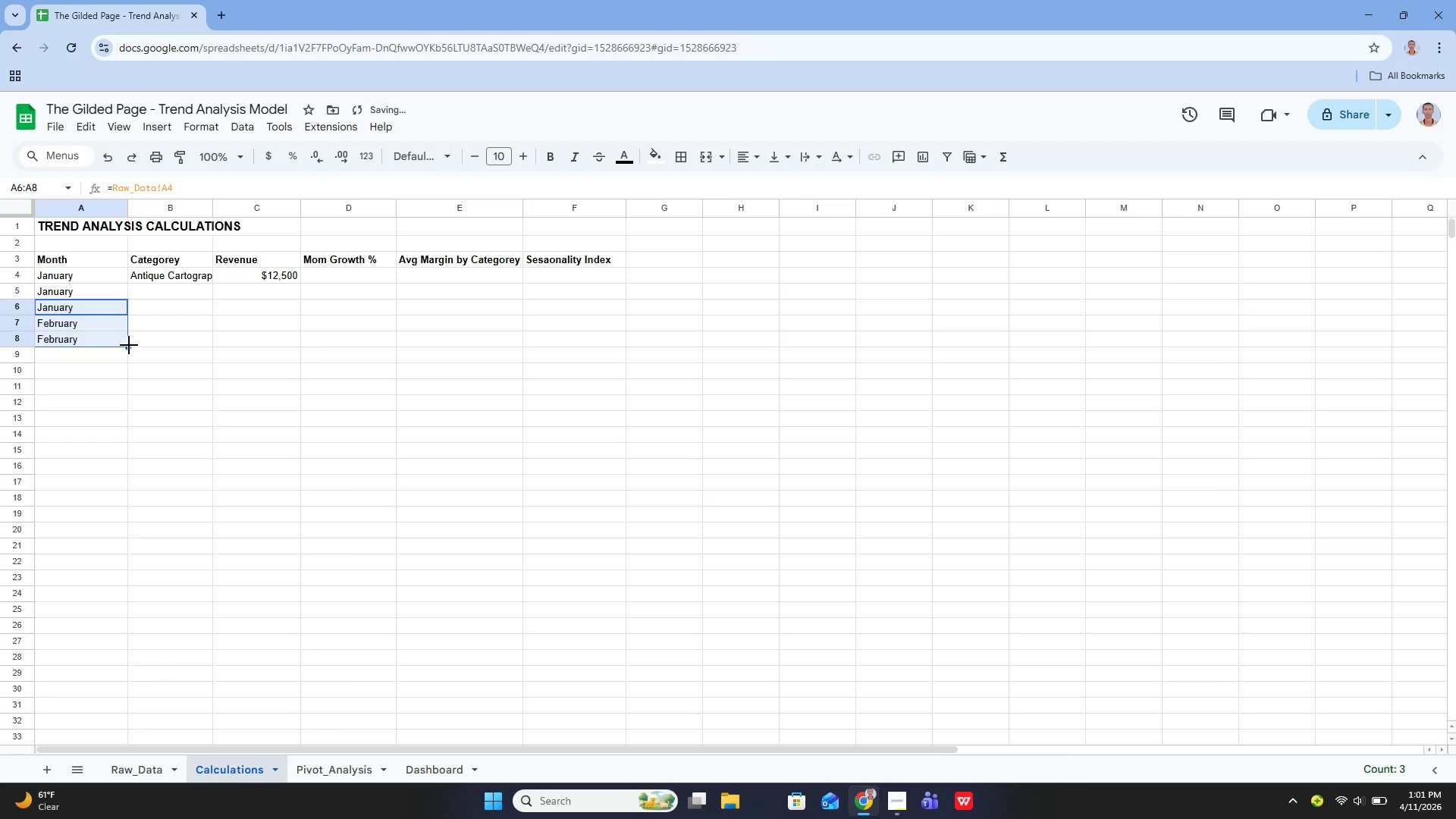 
left_click_drag(start_coordinate=[129, 346], to_coordinate=[80, 715])
 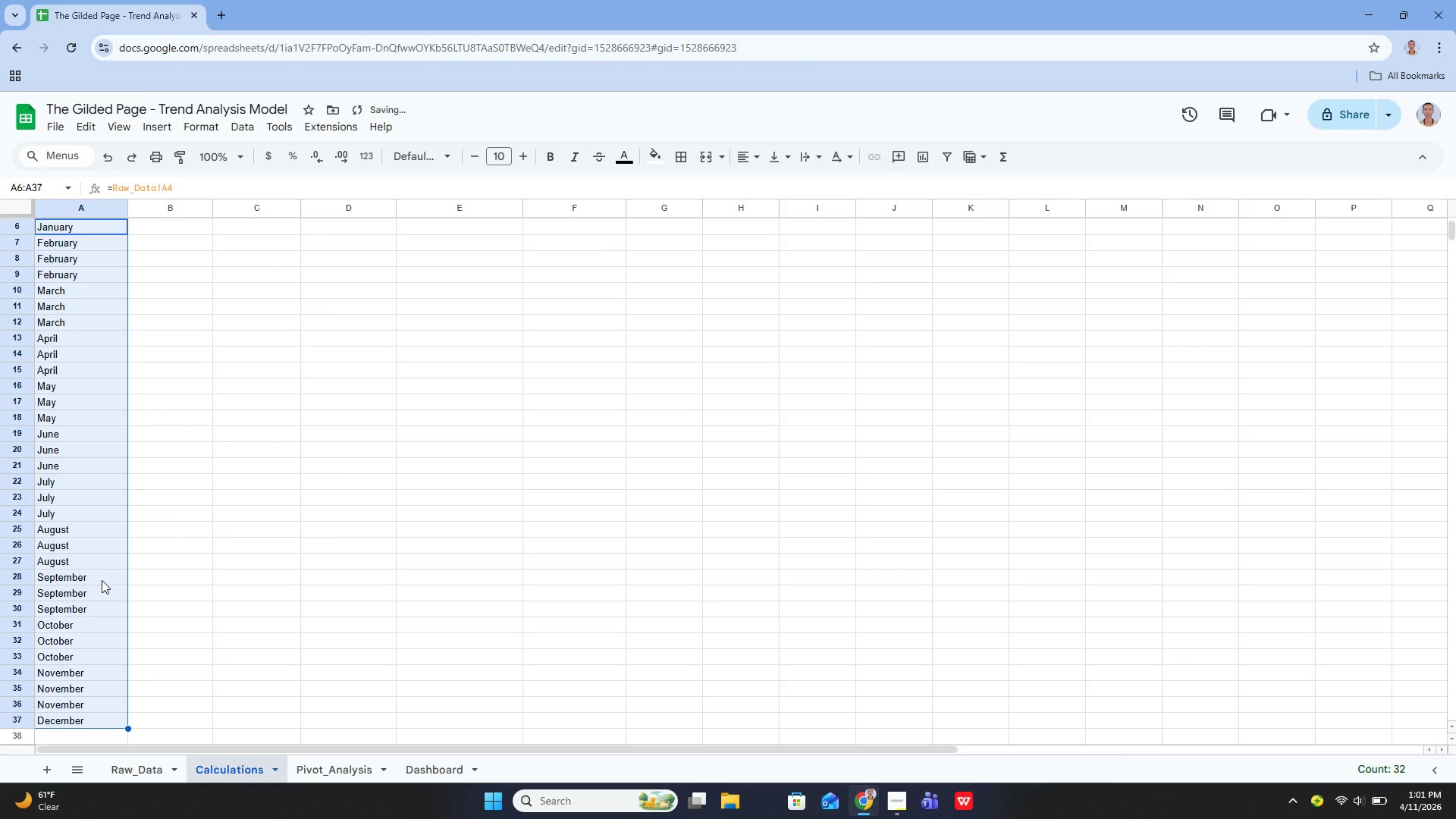 
scroll: coordinate [101, 578], scroll_direction: down, amount: 1.0
 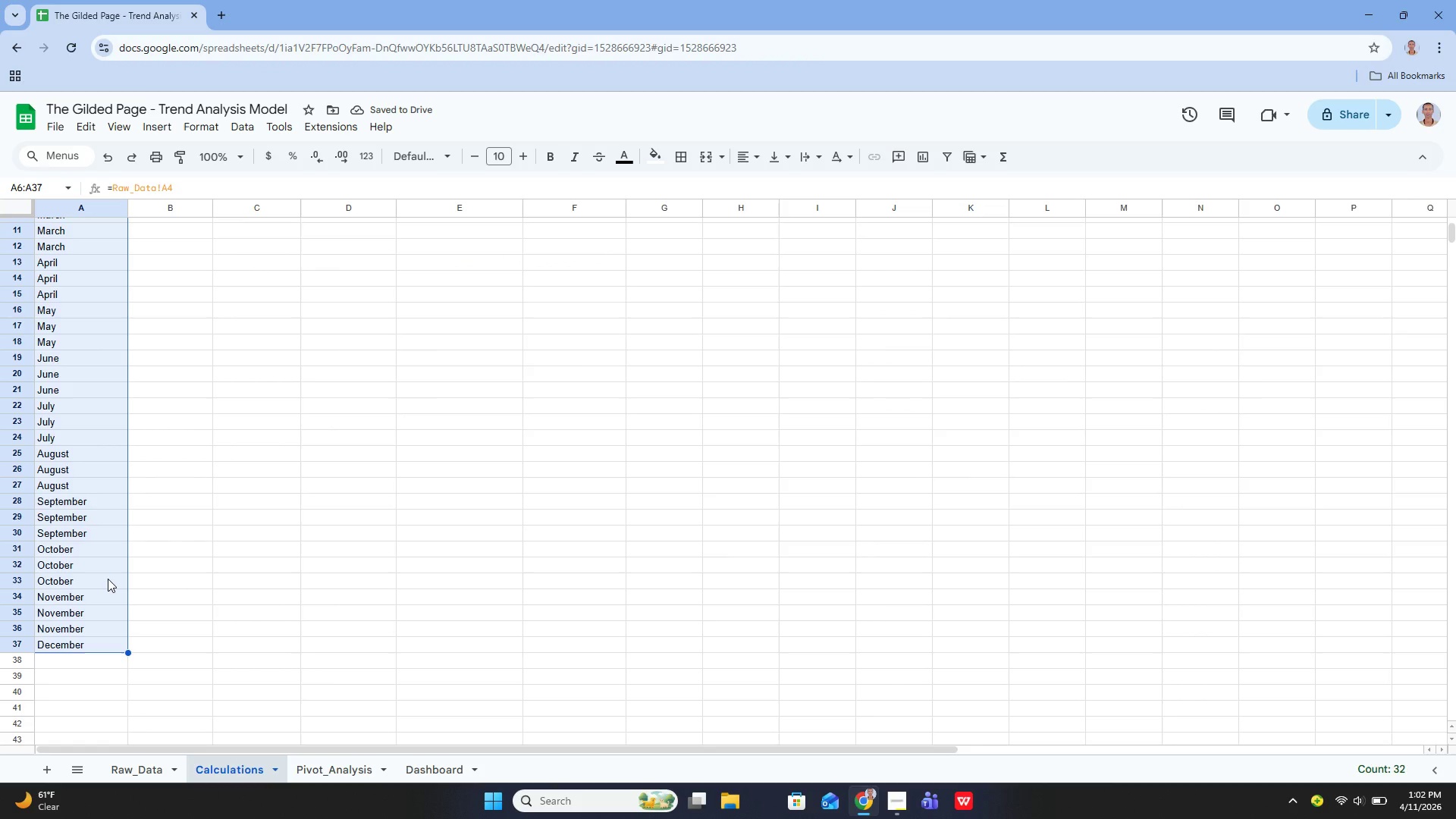 
scroll: coordinate [108, 579], scroll_direction: up, amount: 1.0
 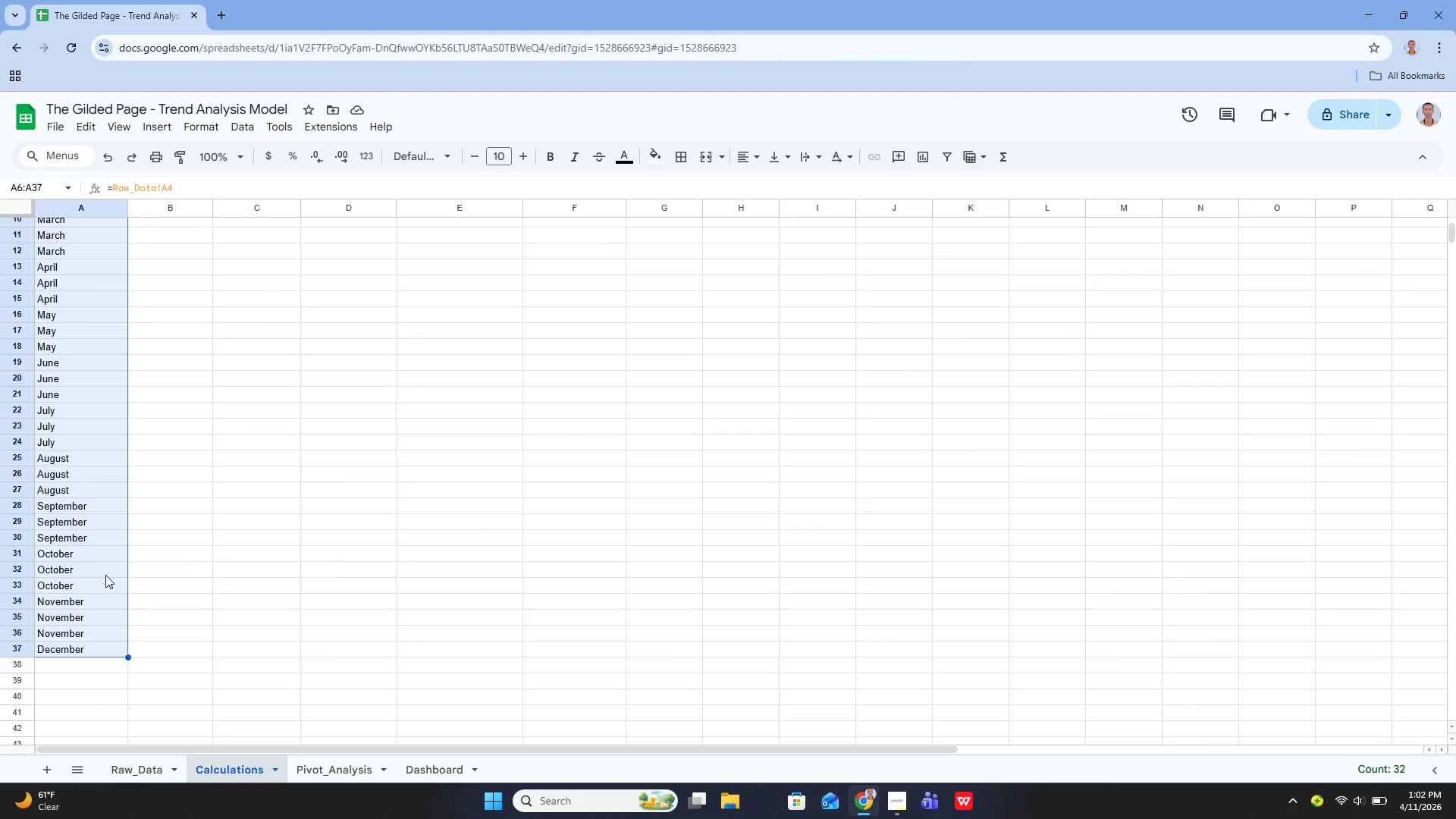 
scroll: coordinate [105, 575], scroll_direction: down, amount: 2.0
 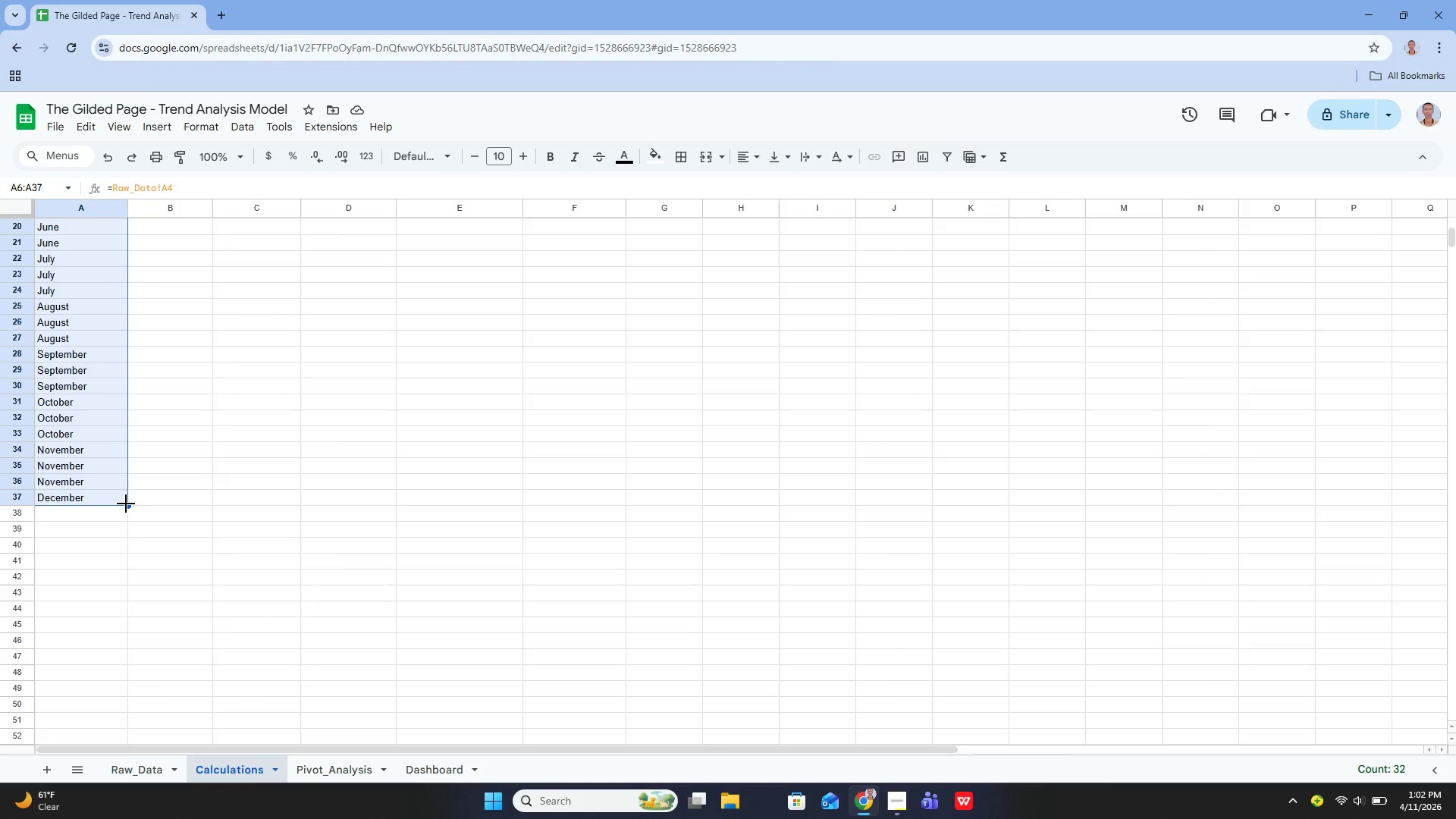 
left_click_drag(start_coordinate=[129, 504], to_coordinate=[124, 553])
 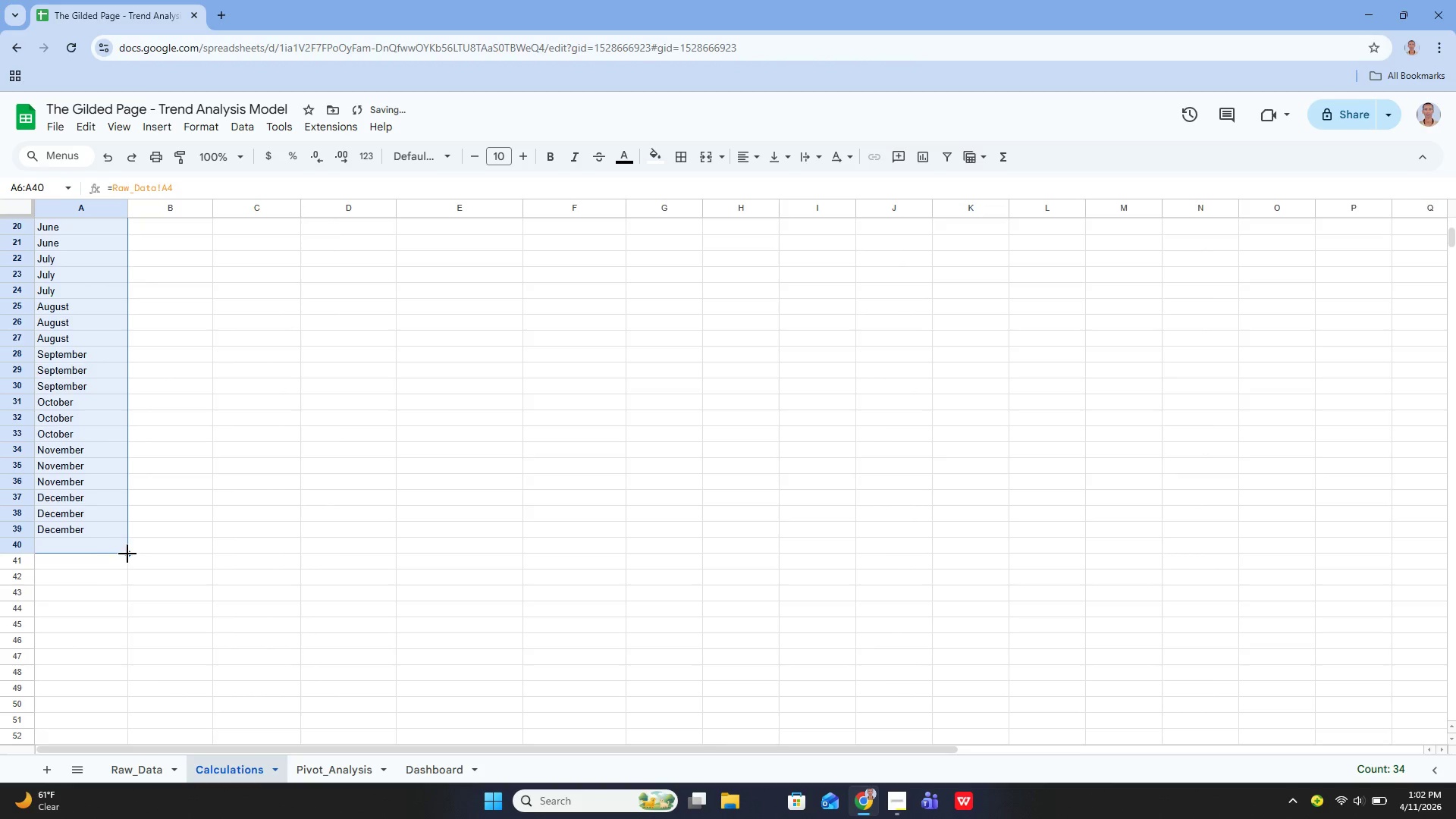 
left_click_drag(start_coordinate=[128, 554], to_coordinate=[124, 536])
 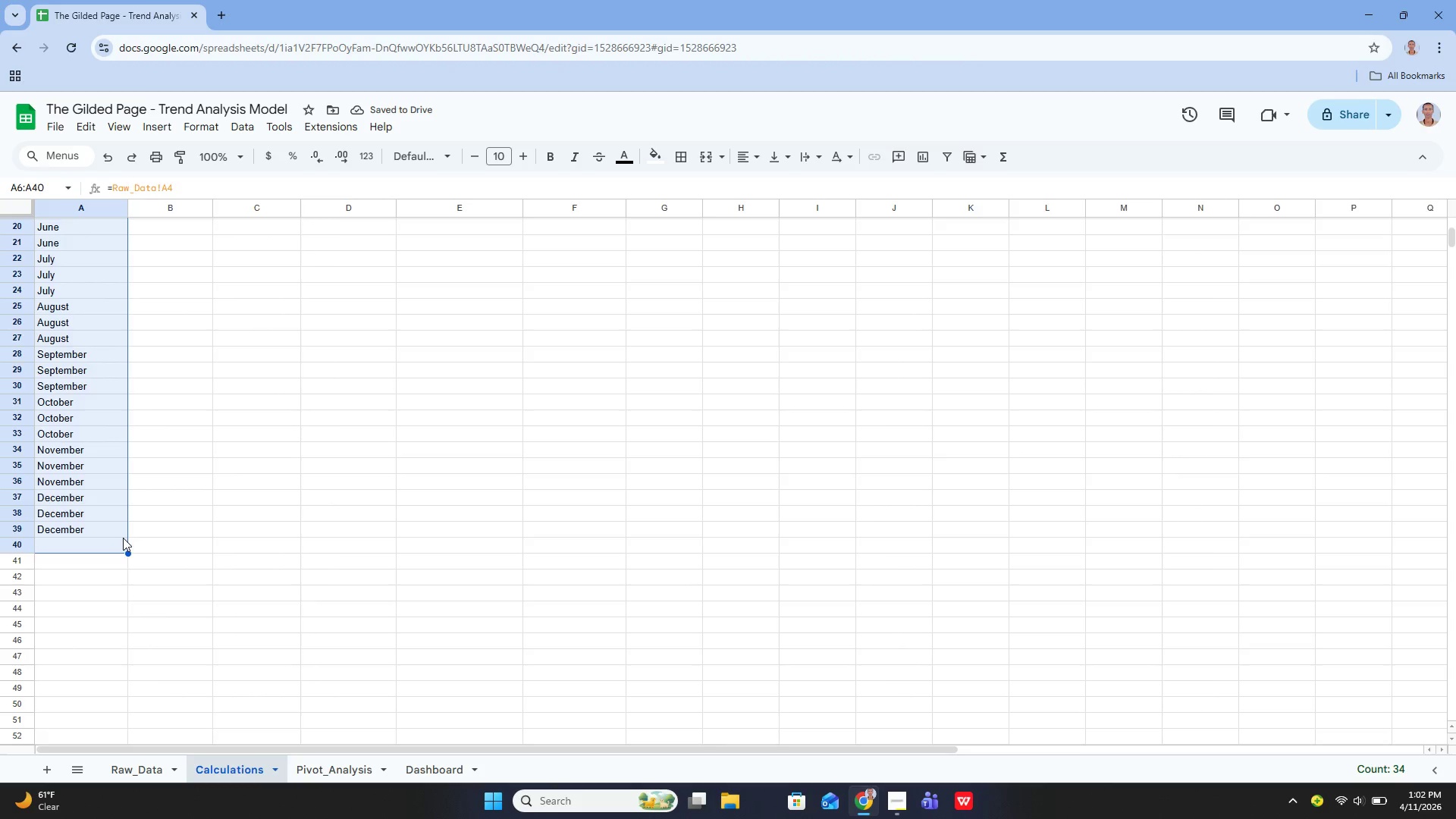 
left_click([123, 538])
 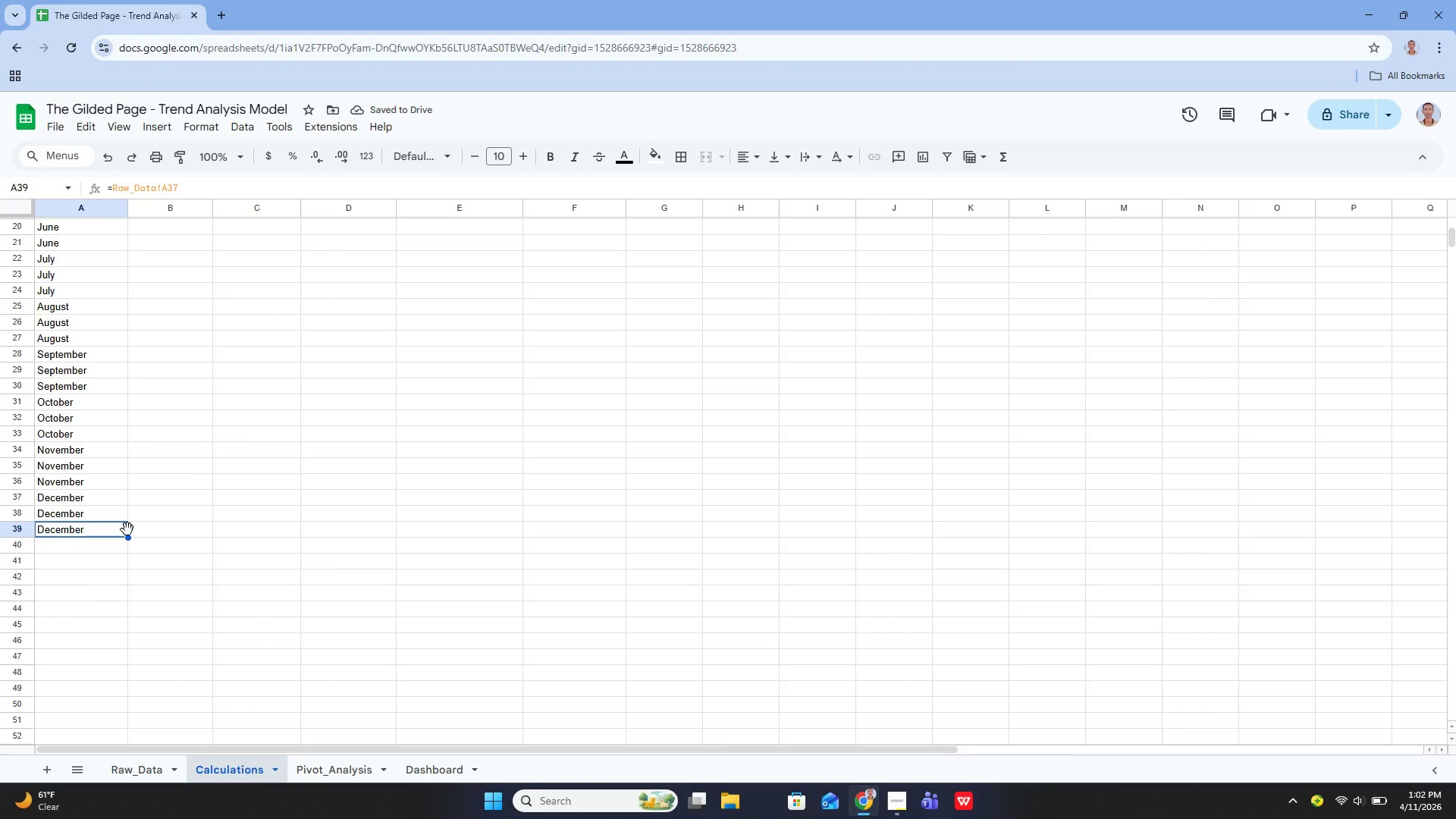 
scroll: coordinate [129, 522], scroll_direction: up, amount: 5.0
 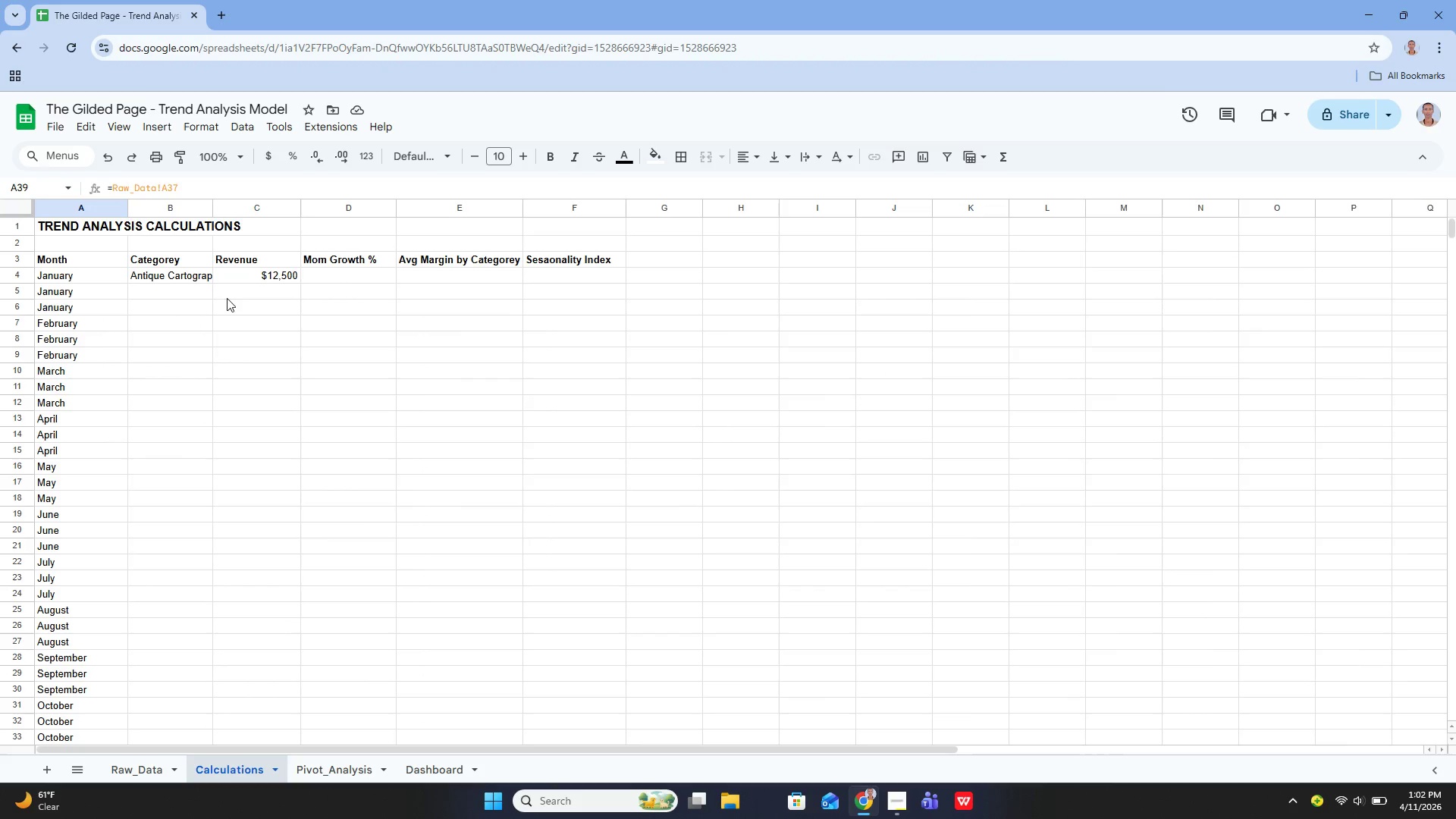 
left_click([163, 280])
 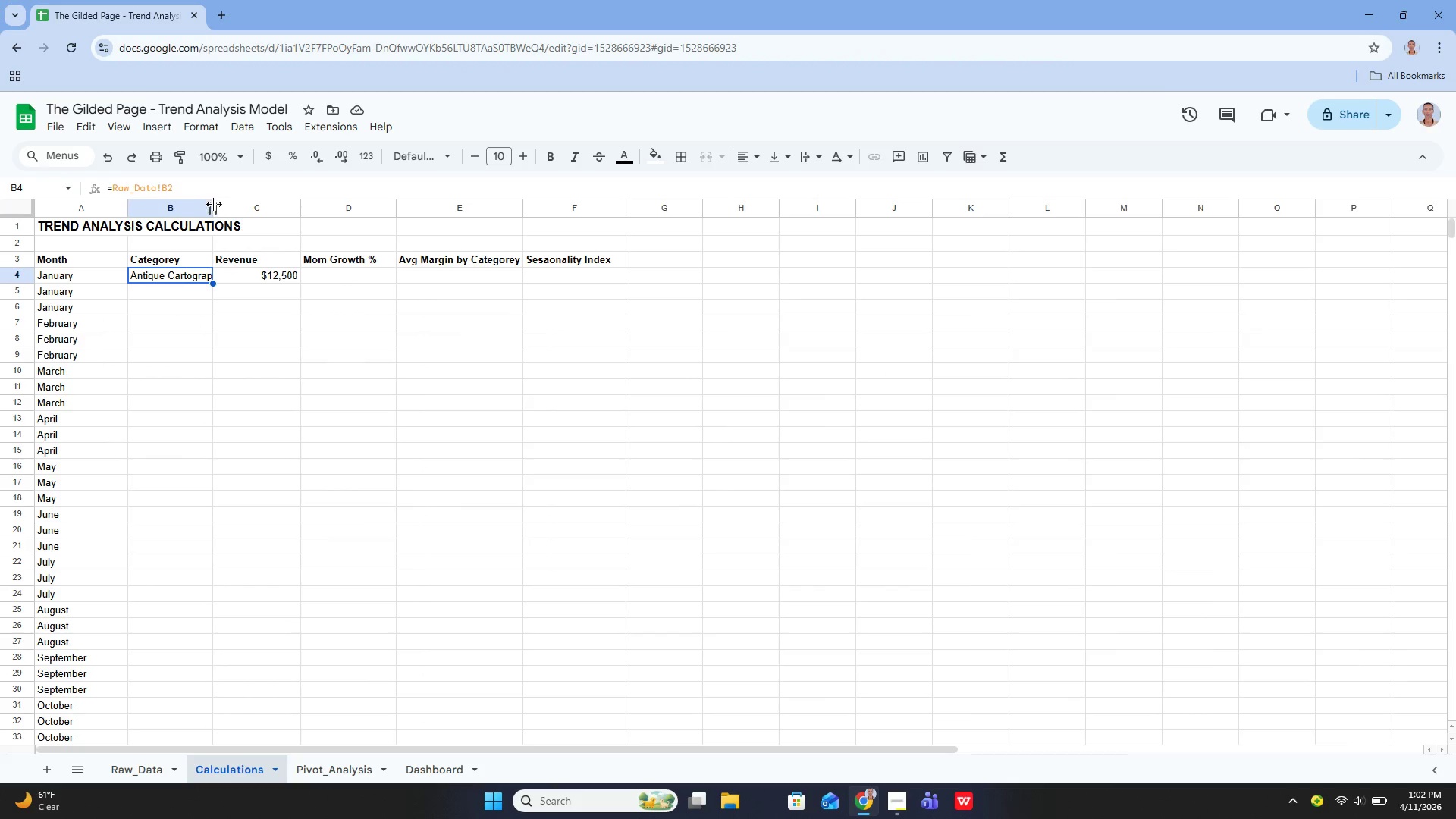 
left_click_drag(start_coordinate=[213, 207], to_coordinate=[239, 221])
 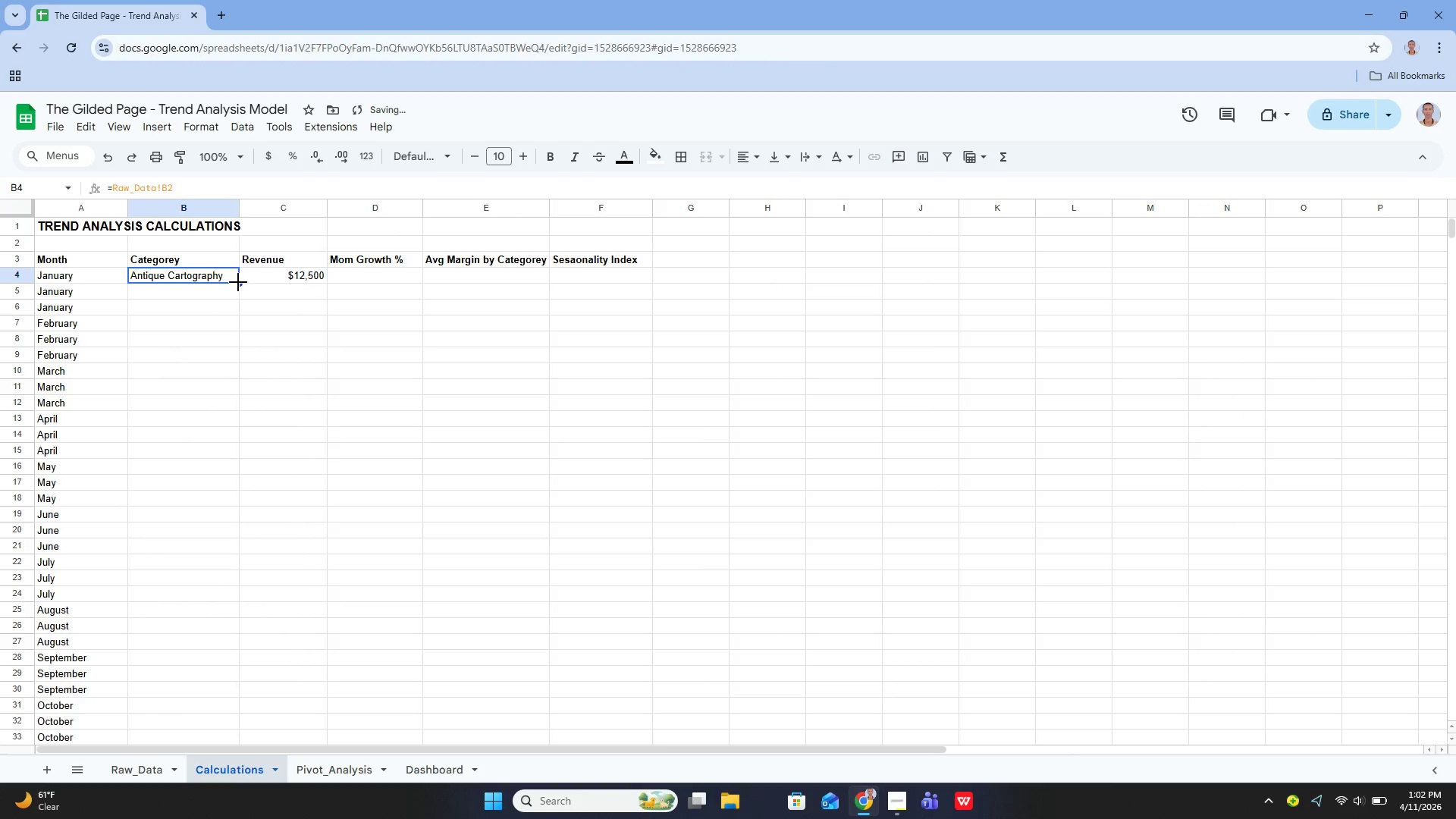 
left_click_drag(start_coordinate=[238, 282], to_coordinate=[169, 724])
 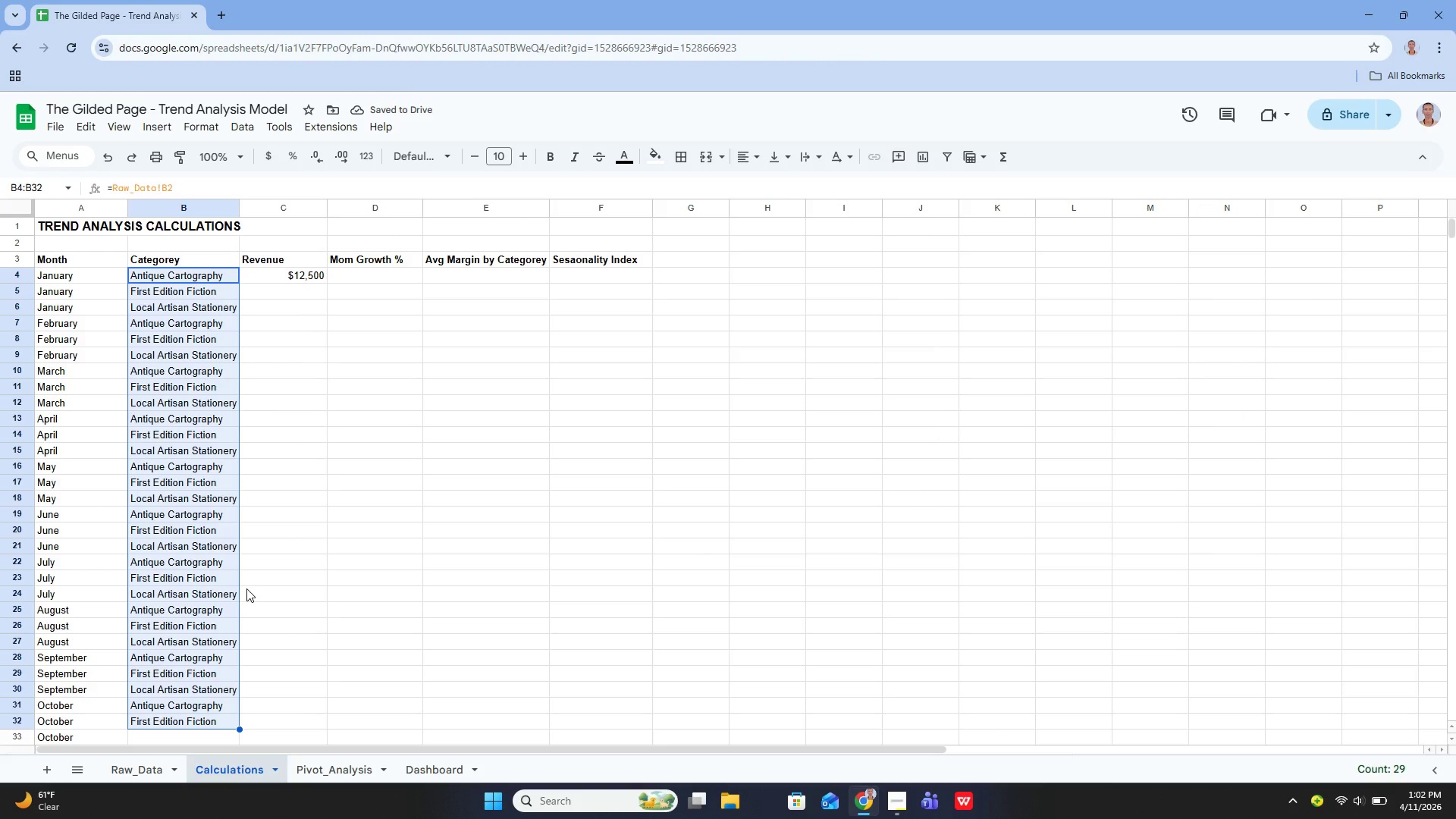 
scroll: coordinate [201, 544], scroll_direction: down, amount: 2.0
 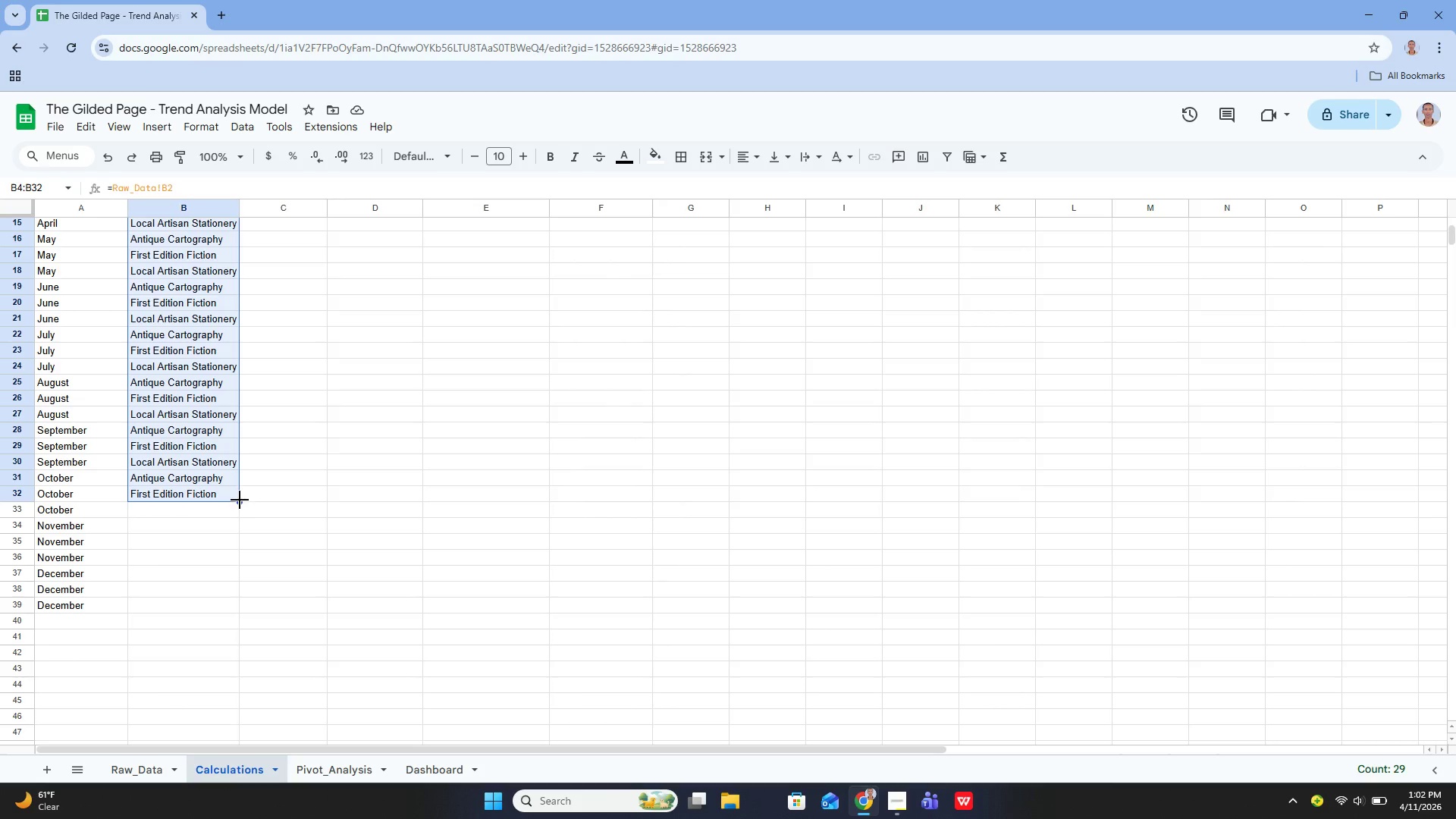 
left_click_drag(start_coordinate=[240, 500], to_coordinate=[193, 606])
 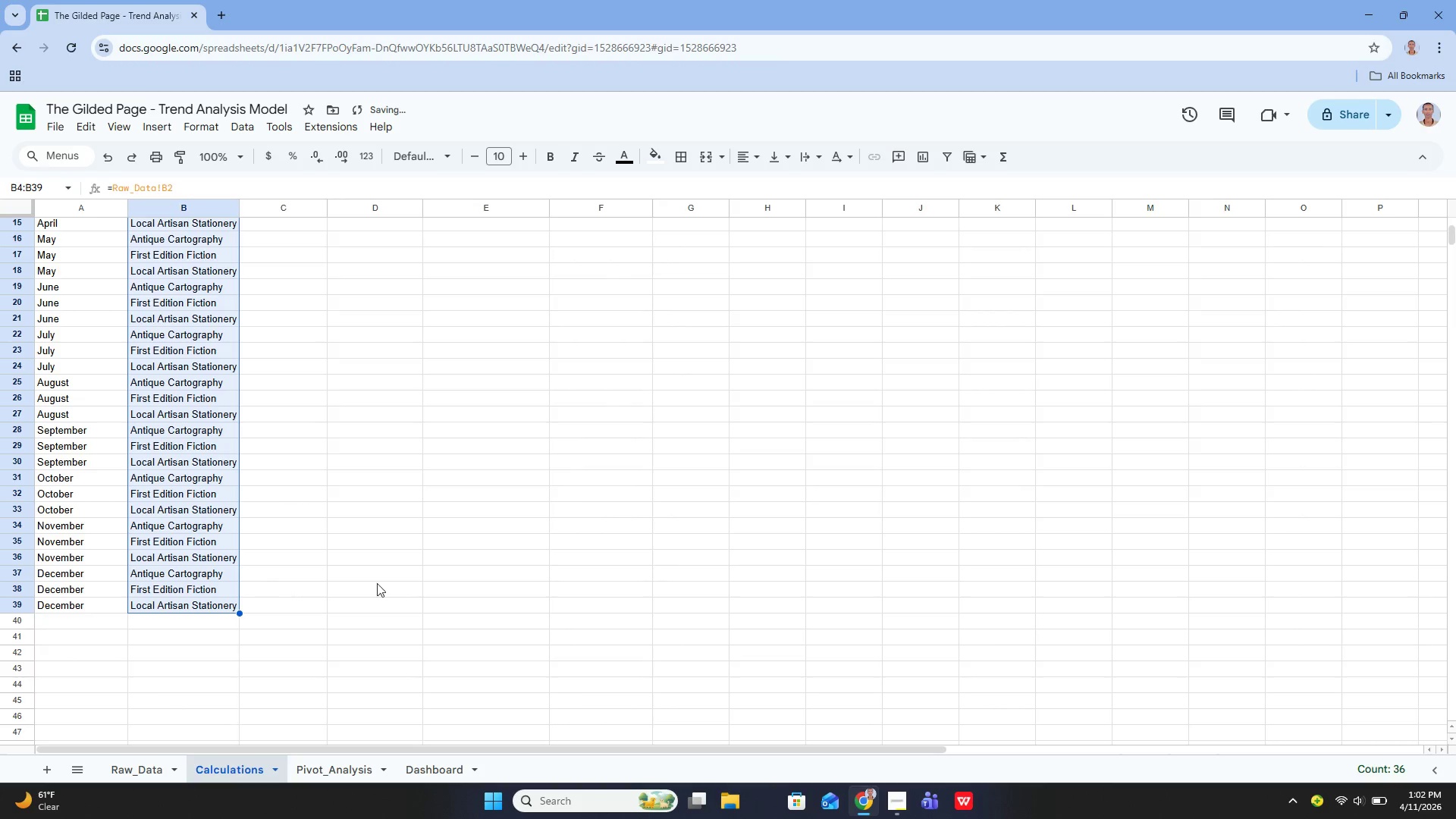 
scroll: coordinate [383, 566], scroll_direction: up, amount: 4.0
 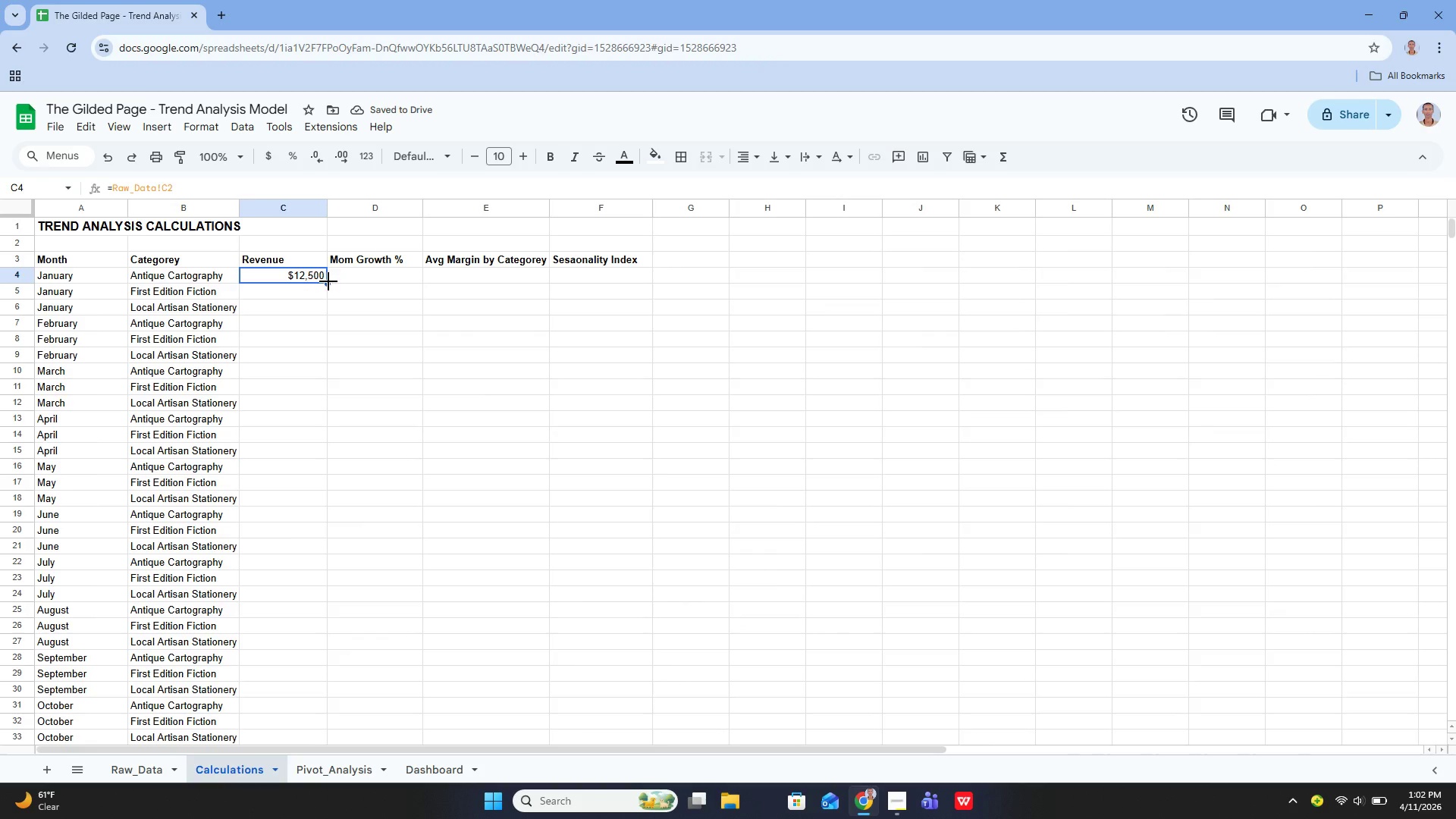 
left_click_drag(start_coordinate=[328, 281], to_coordinate=[333, 552])
 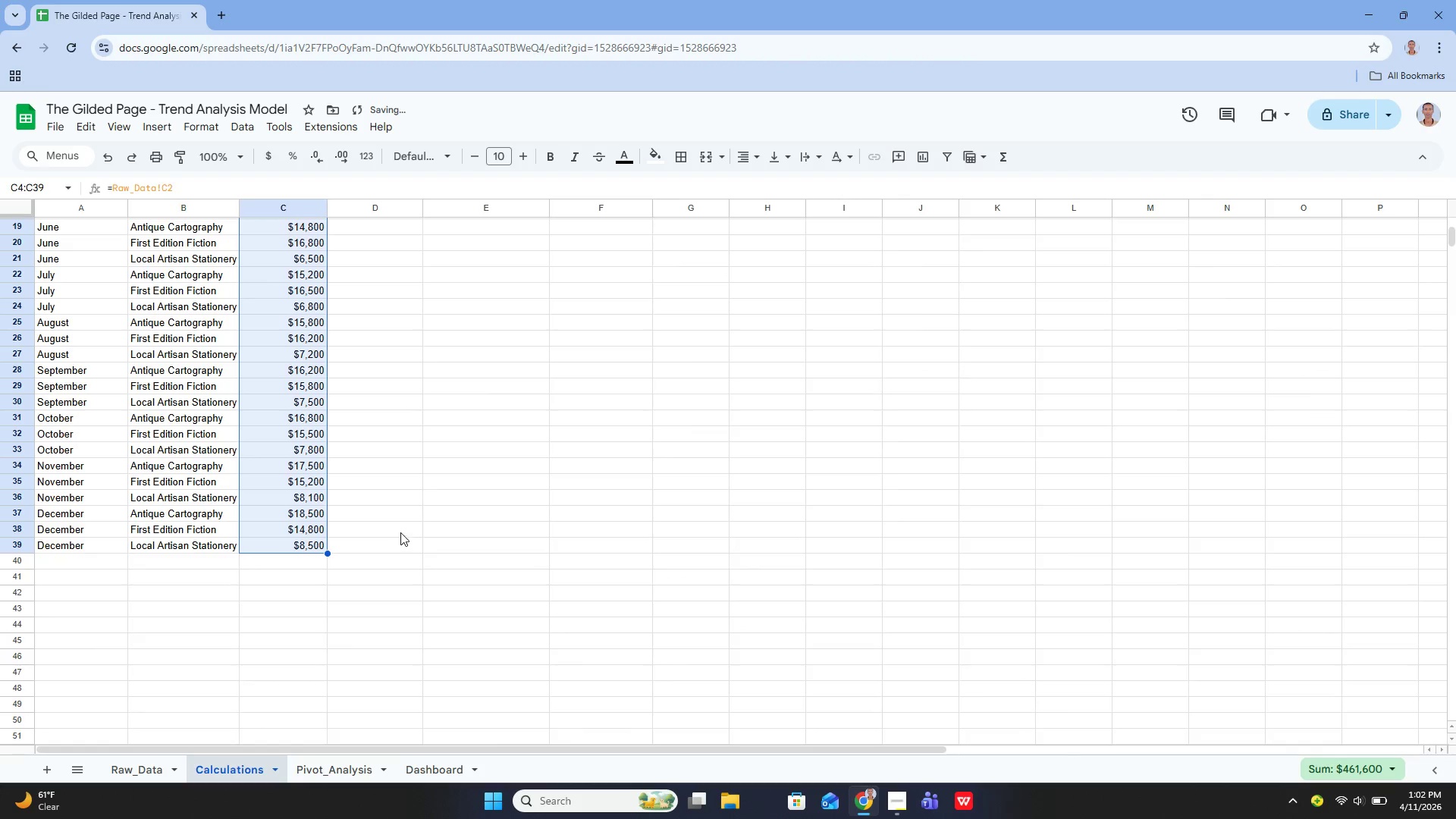 
scroll: coordinate [410, 528], scroll_direction: up, amount: 7.0
 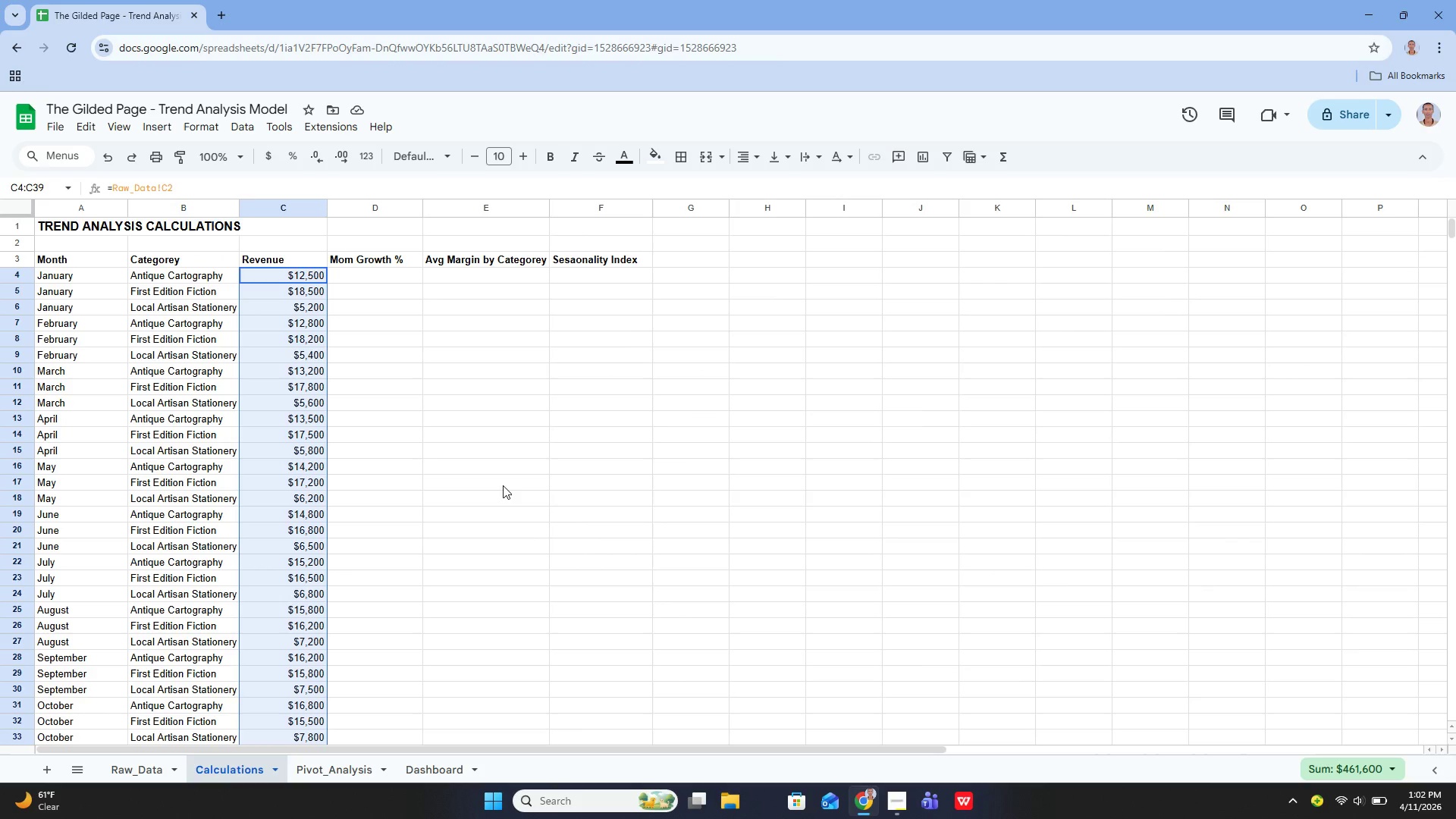 
wait(12.17)
 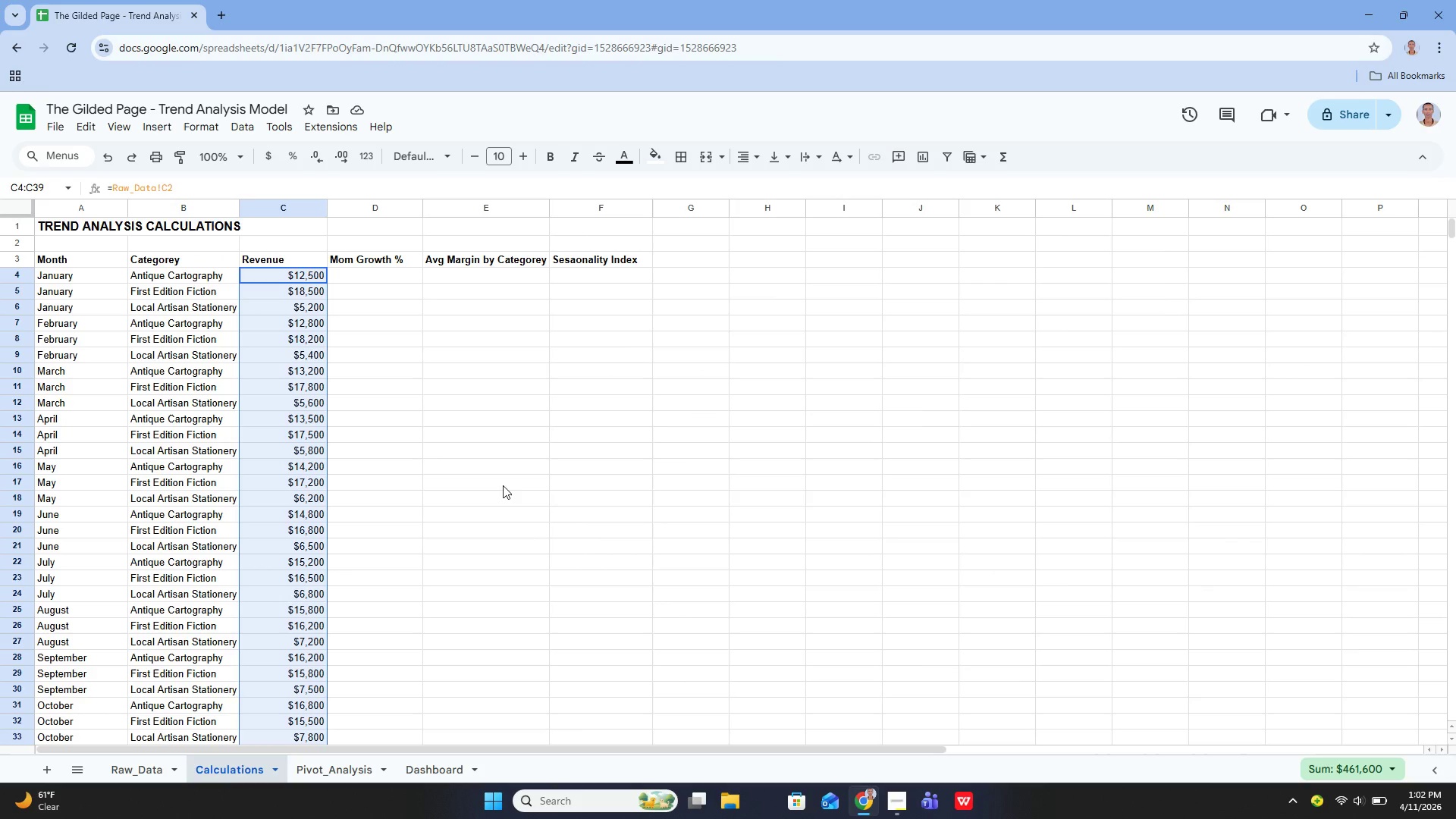 
scroll: coordinate [444, 498], scroll_direction: up, amount: 2.0
 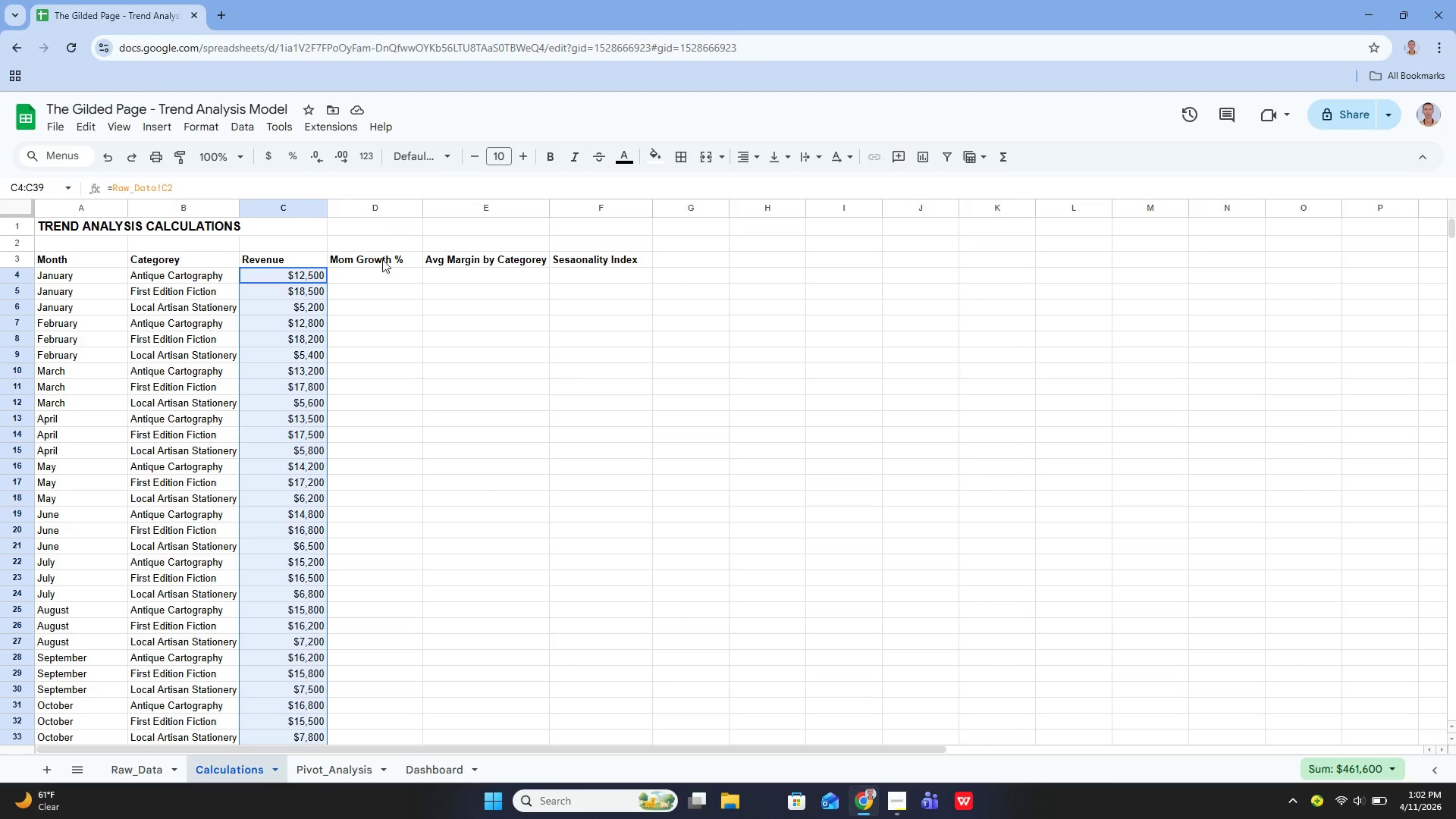 
left_click([375, 277])
 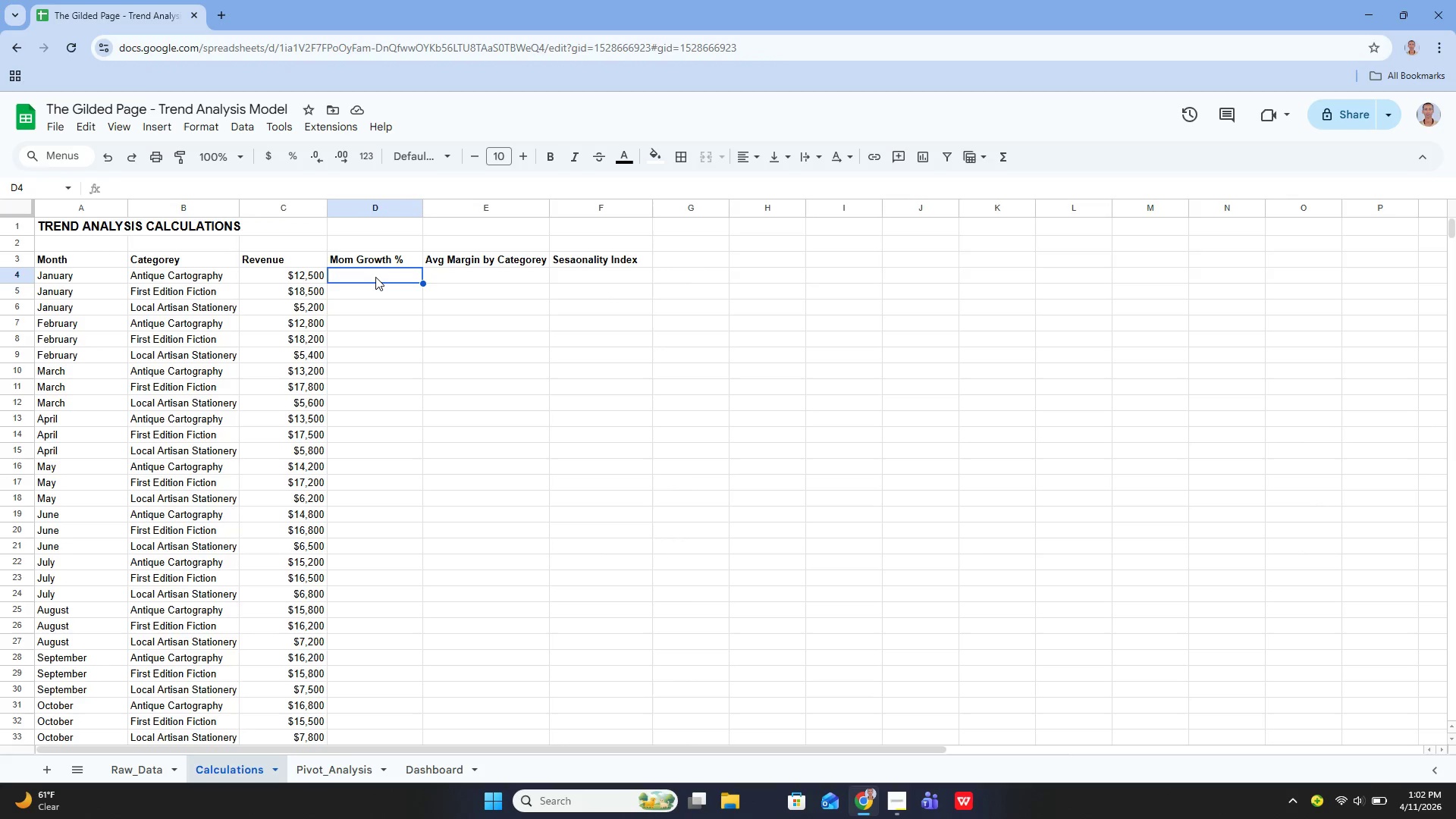 
wait(6.52)
 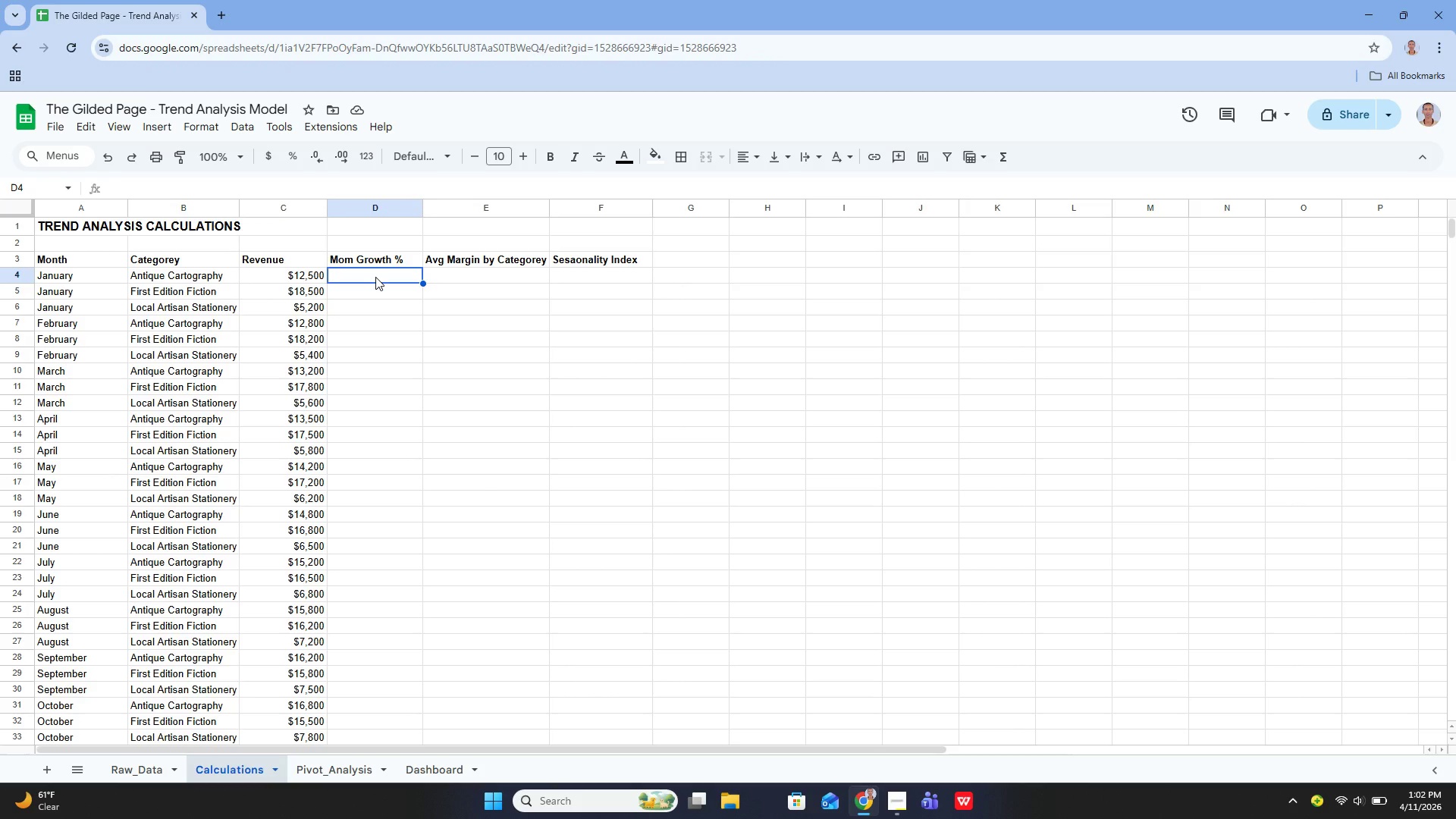 
left_click([369, 296])
 